 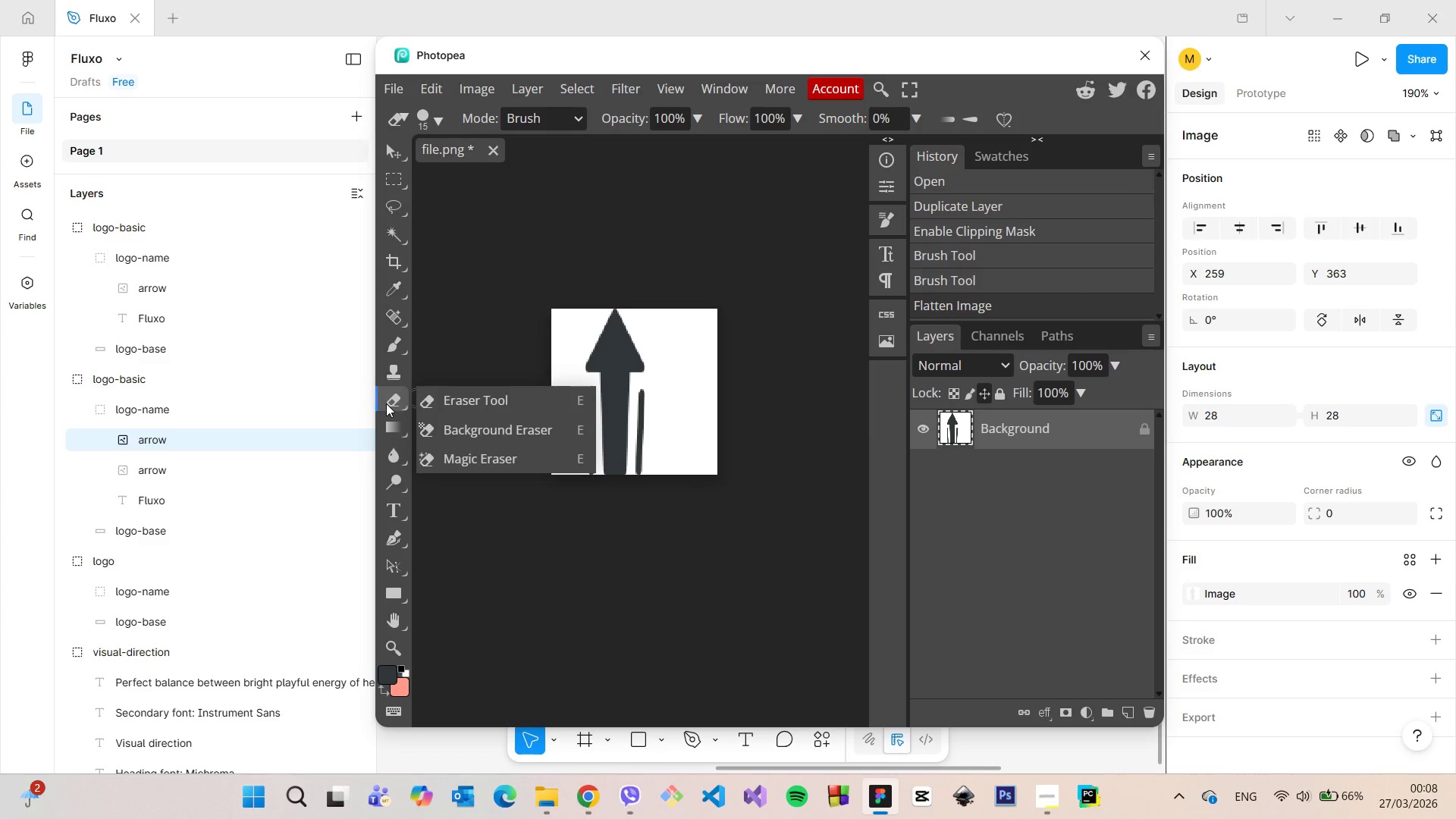 
left_click([459, 459])
 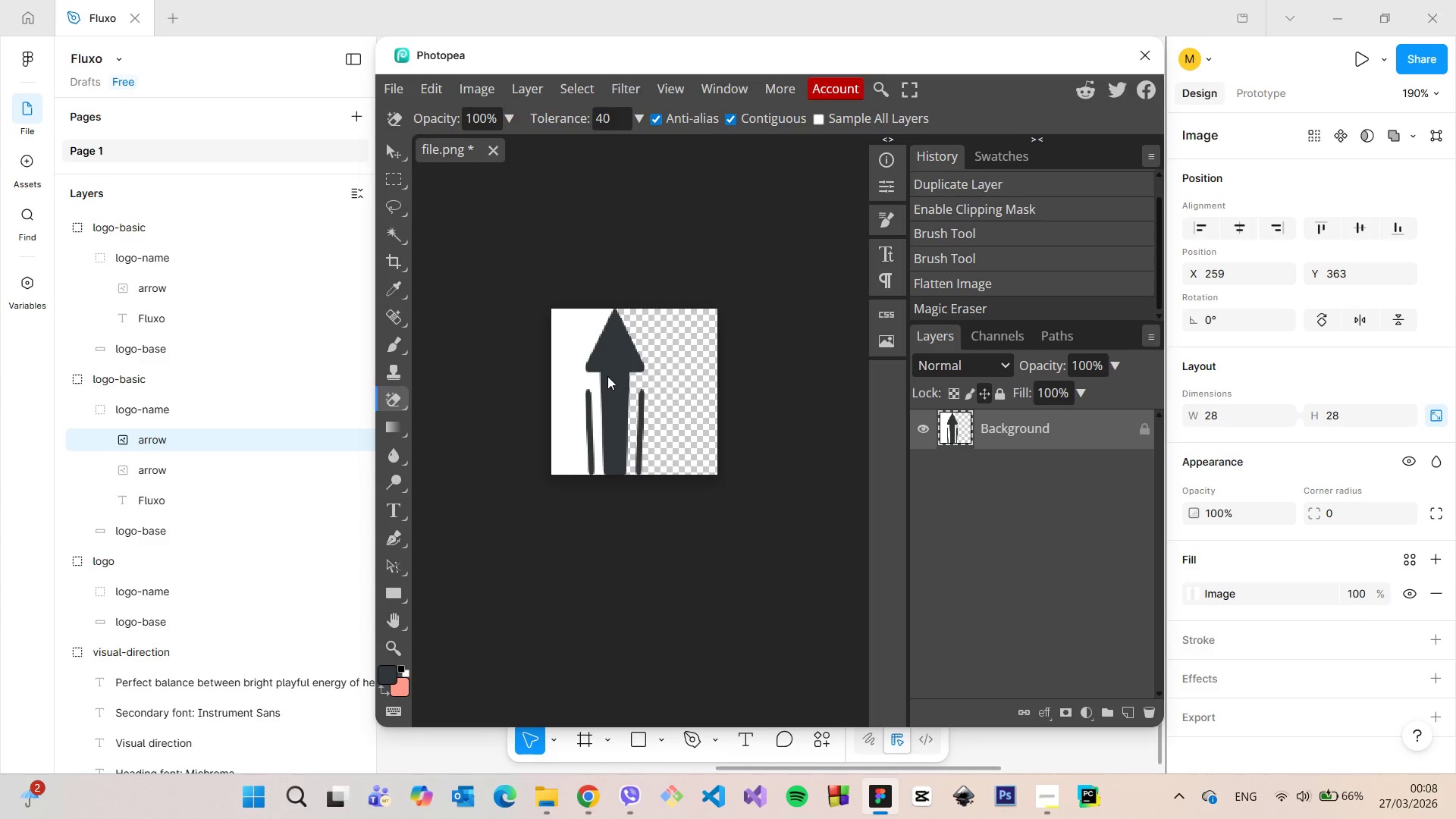 
left_click([574, 372])
 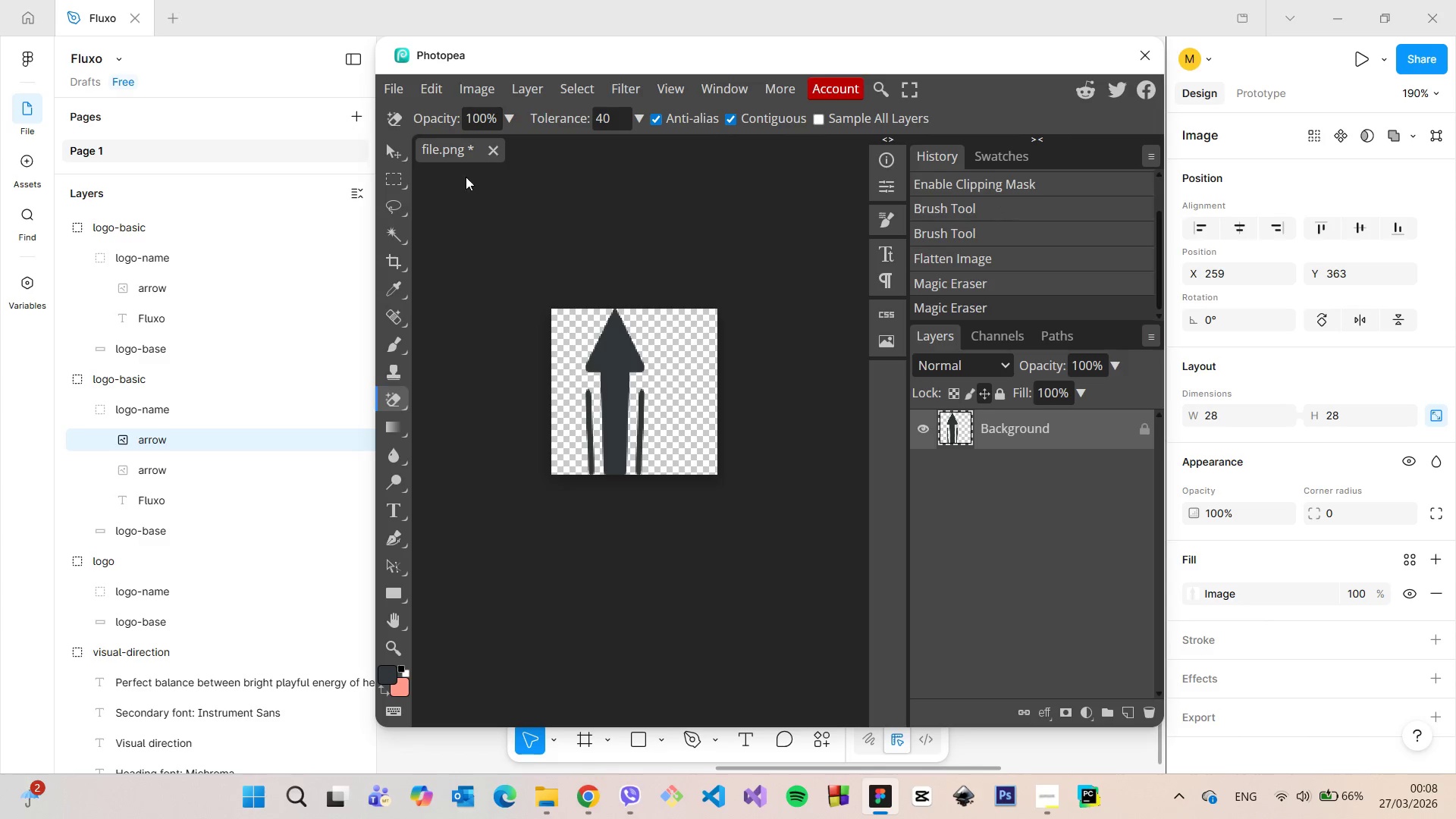 
left_click([397, 92])
 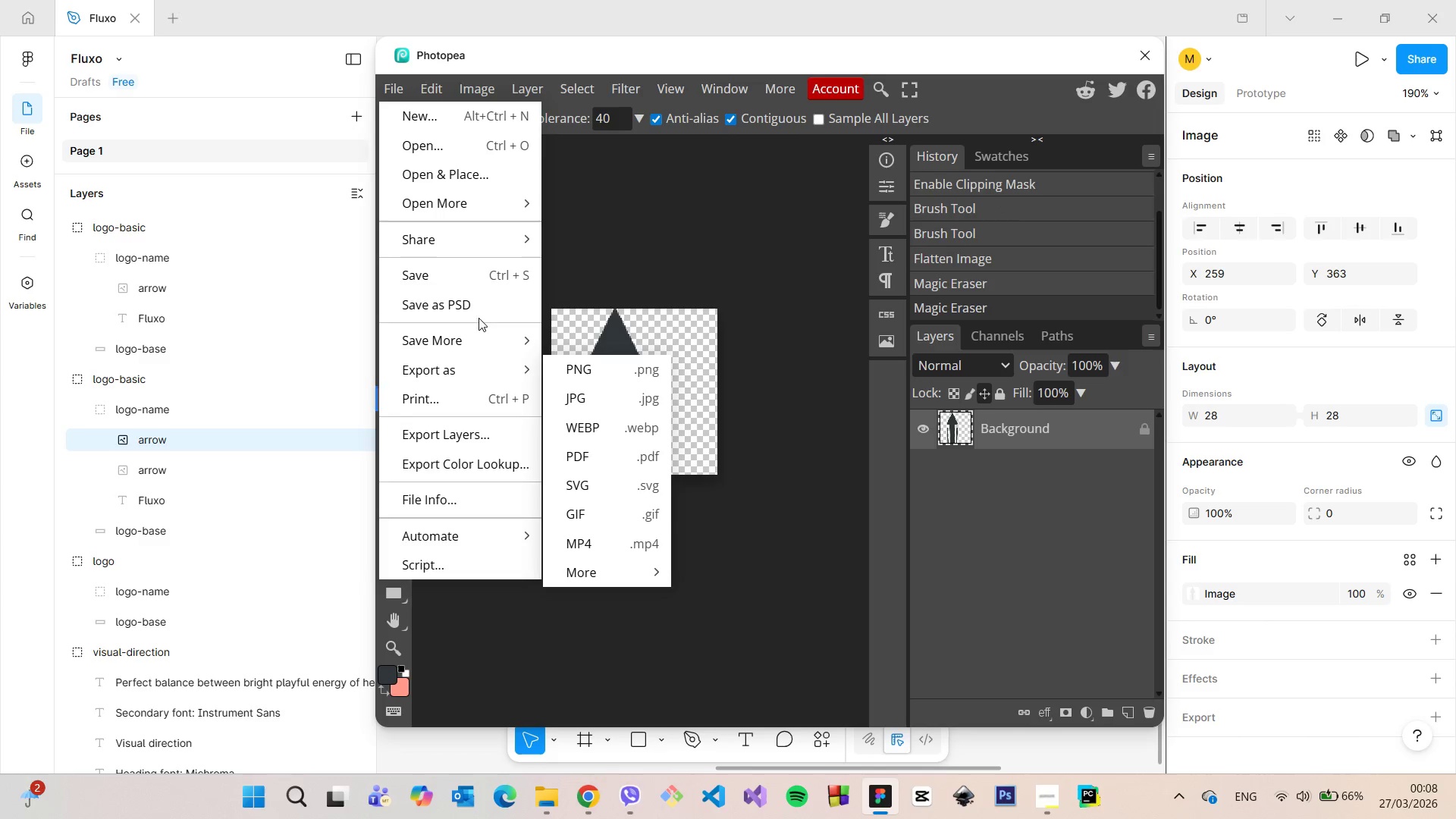 
left_click([458, 276])
 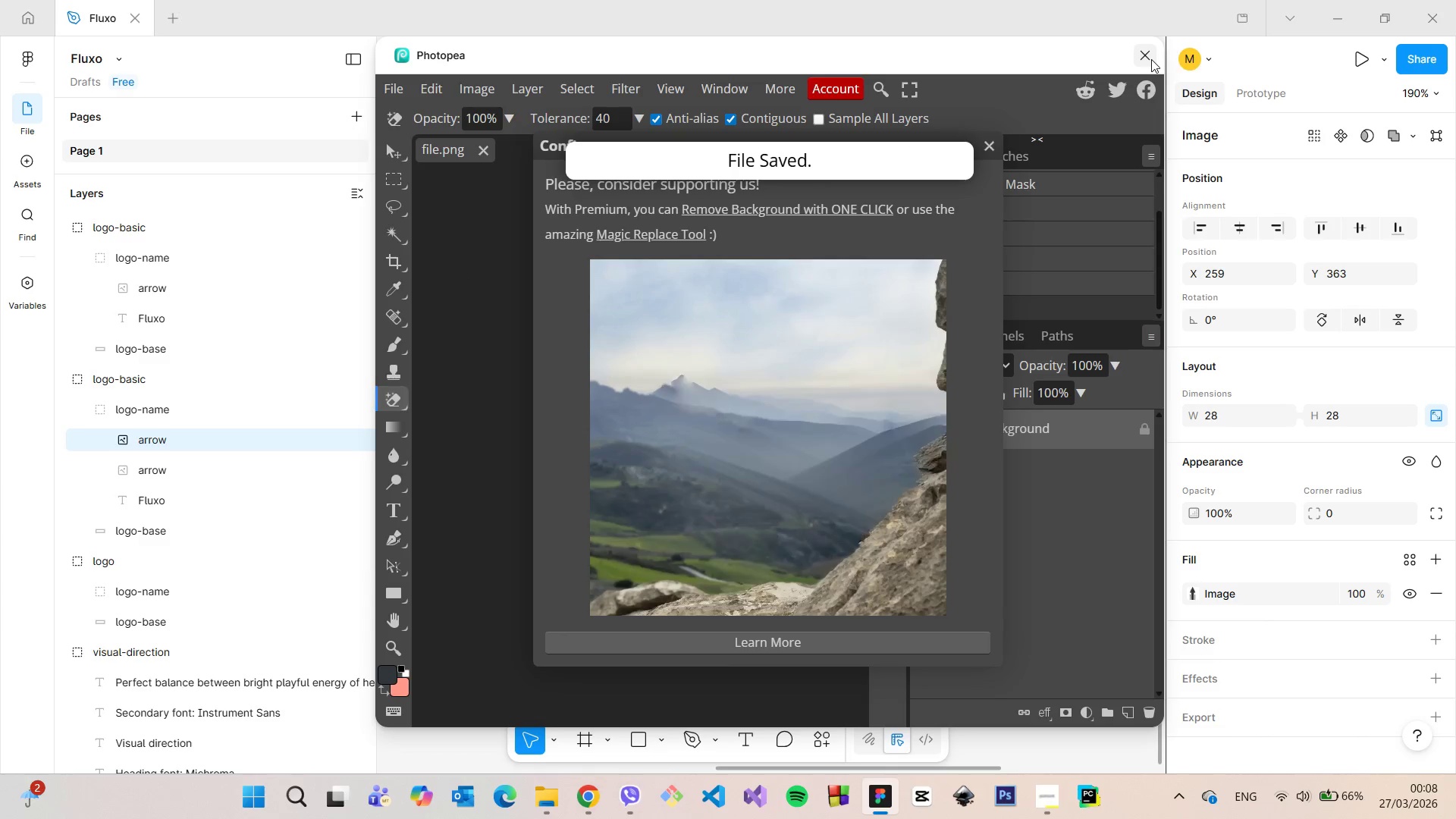 
left_click([1151, 59])
 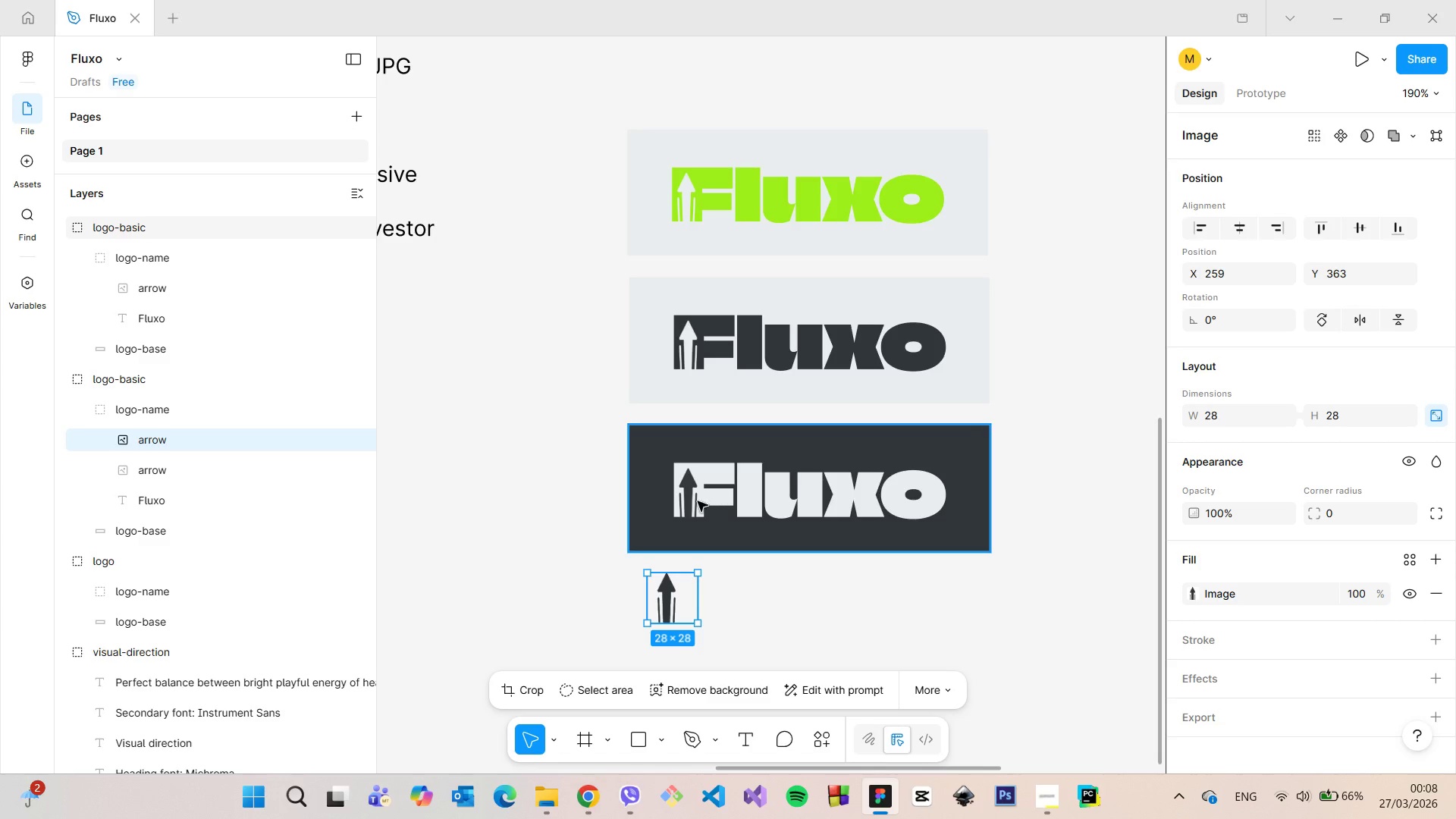 
double_click([693, 498])
 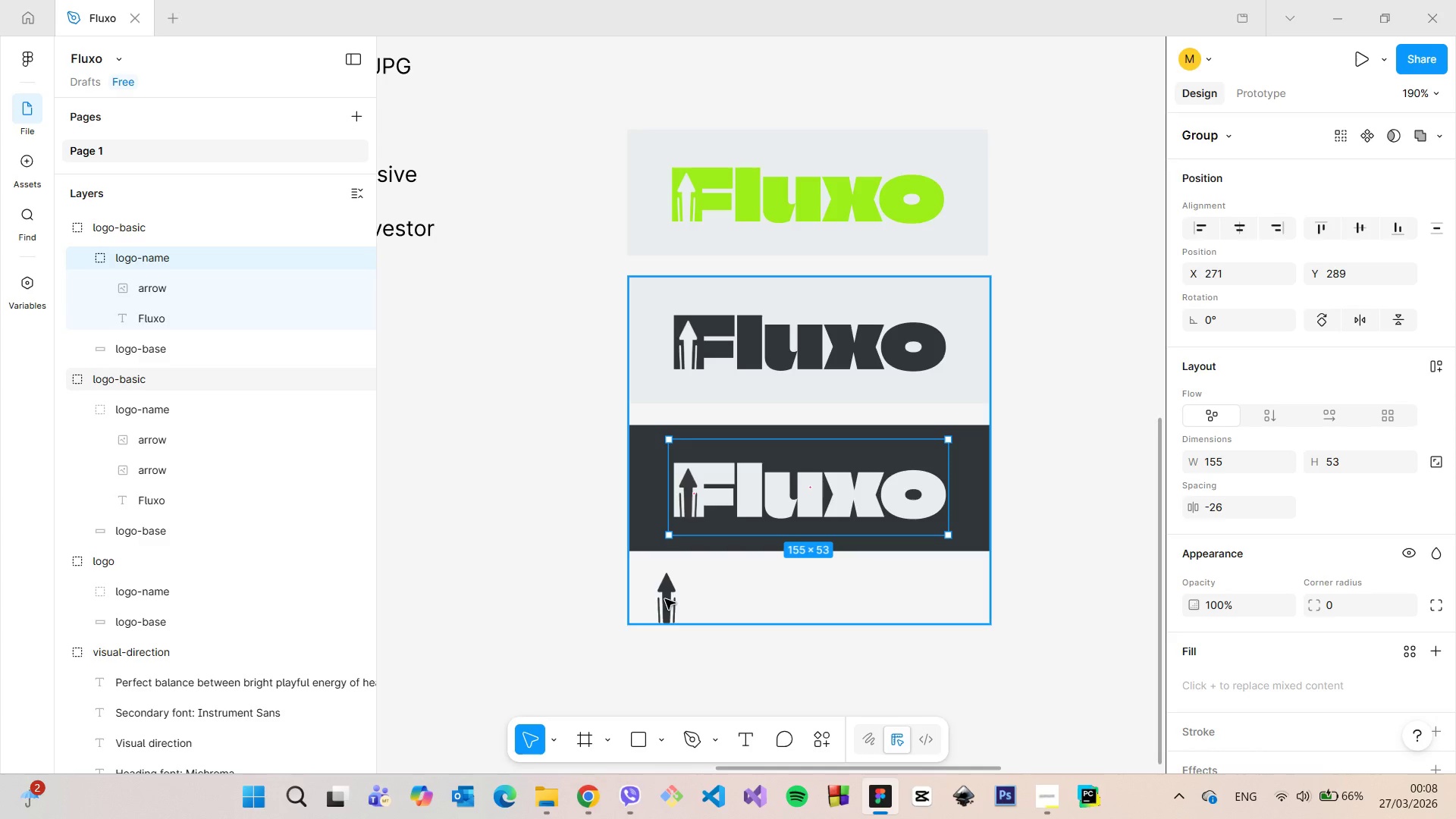 
double_click([664, 601])
 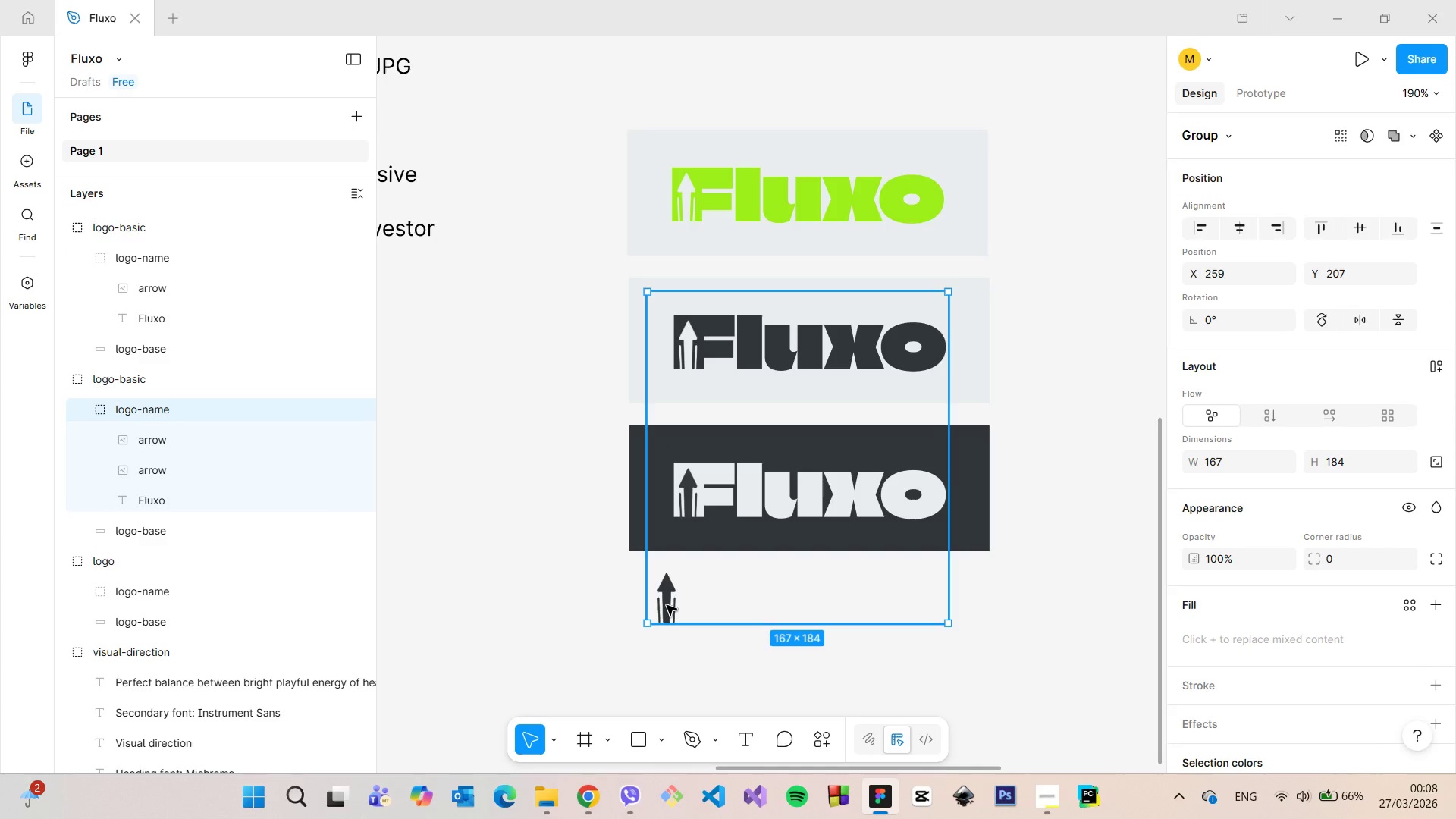 
double_click([667, 605])
 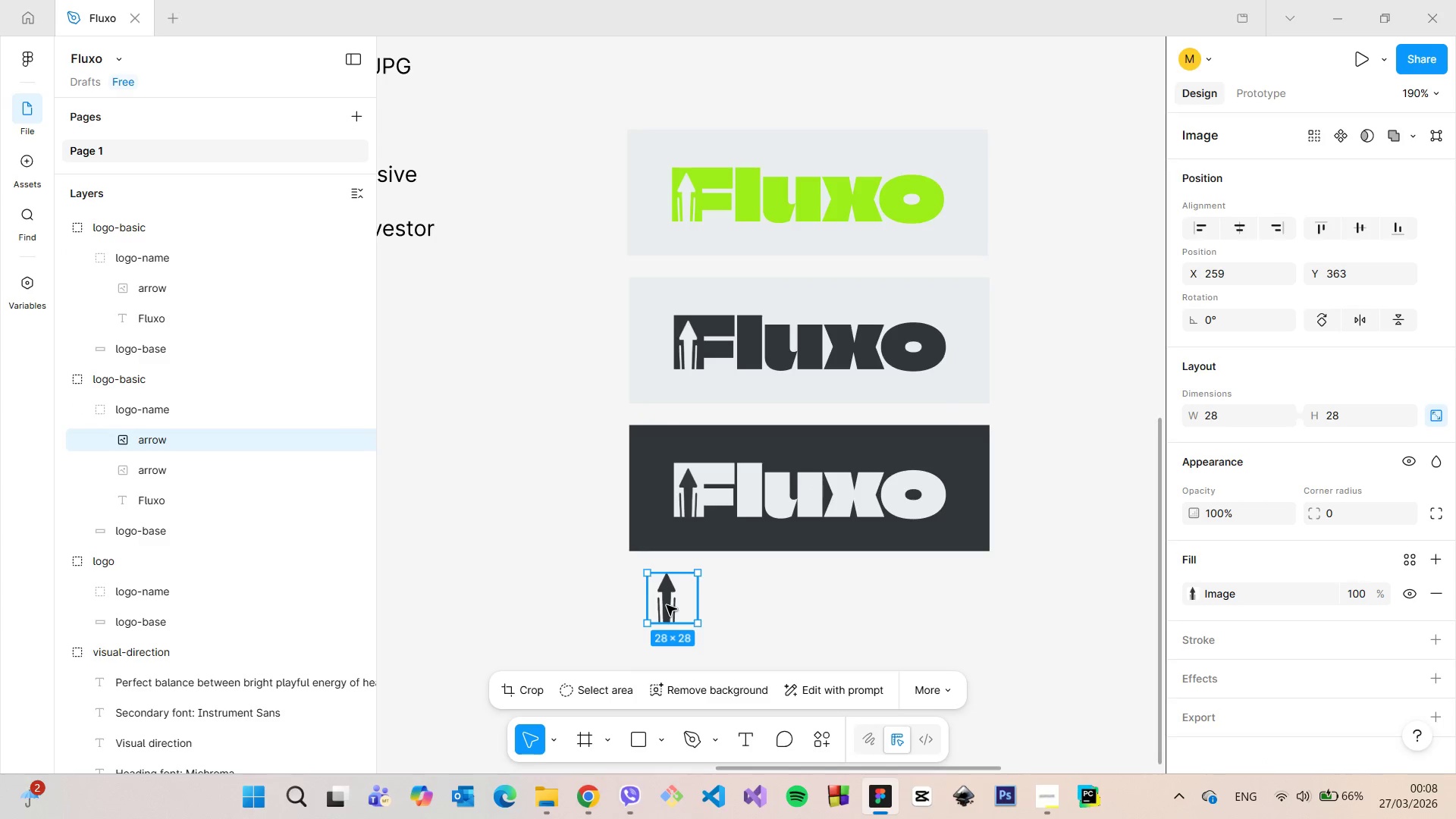 
left_click_drag(start_coordinate=[667, 606], to_coordinate=[701, 518])
 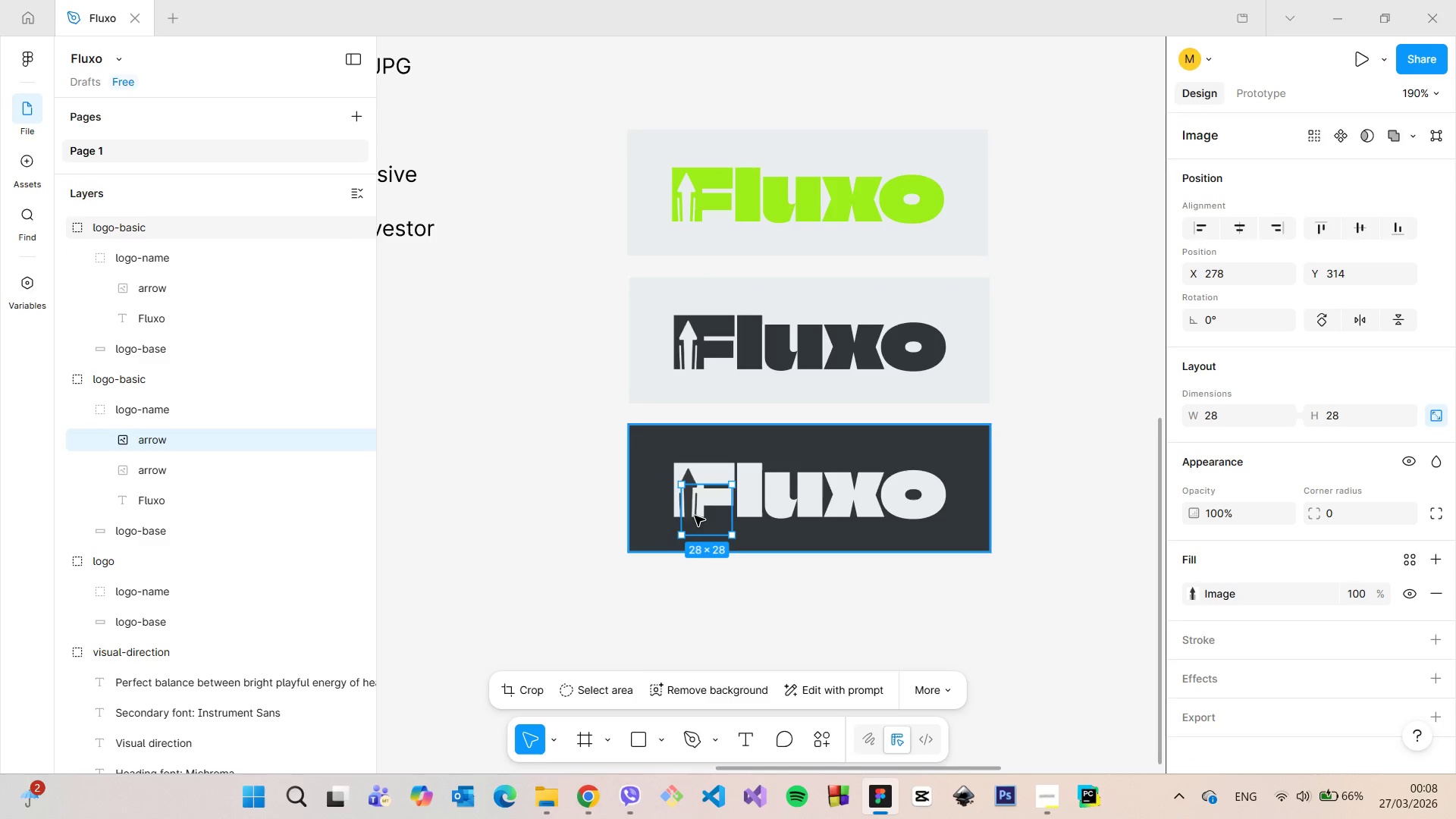 
left_click_drag(start_coordinate=[720, 541], to_coordinate=[686, 479])
 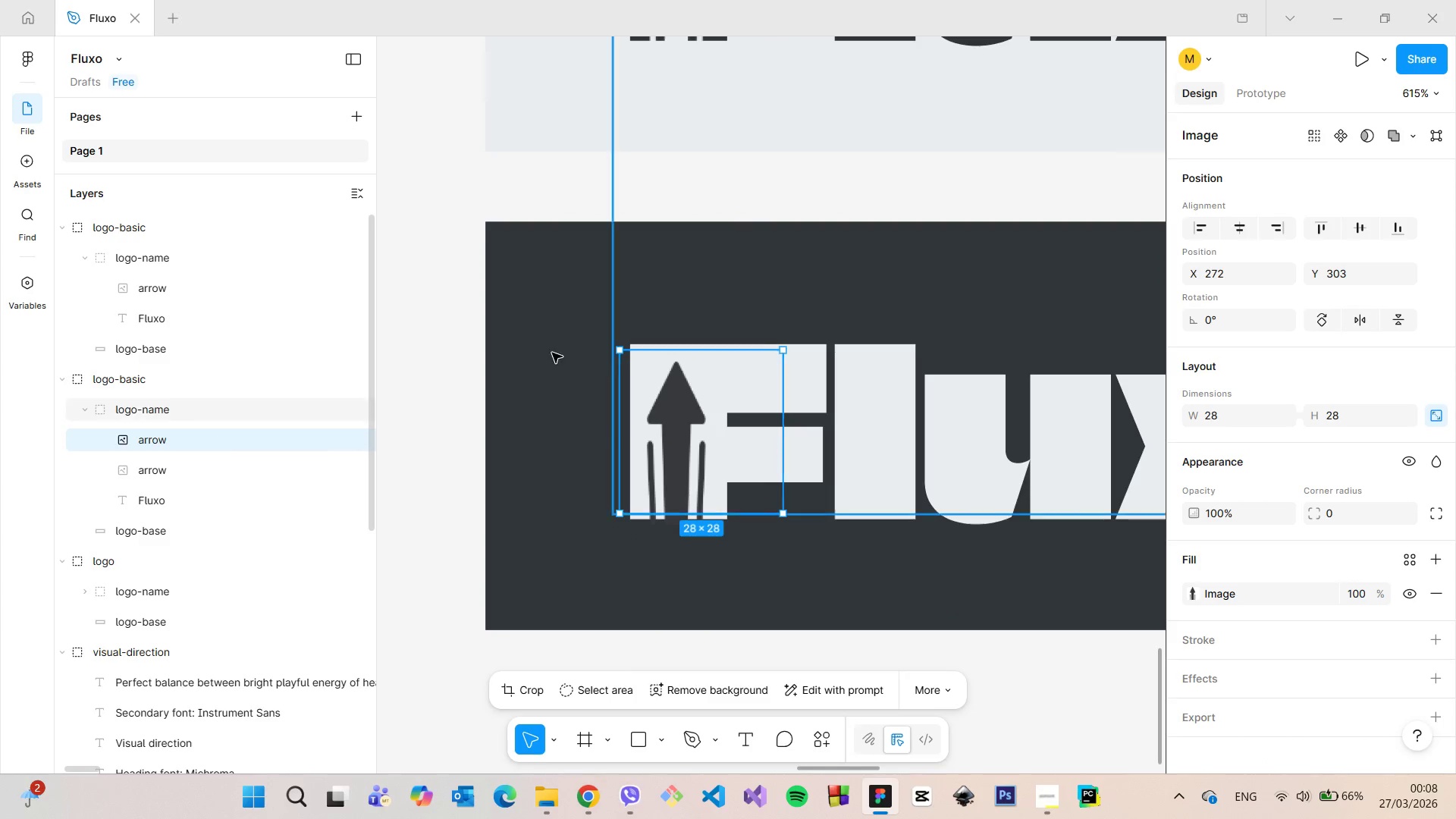 
scroll: coordinate [695, 516], scroll_direction: up, amount: 10.0
 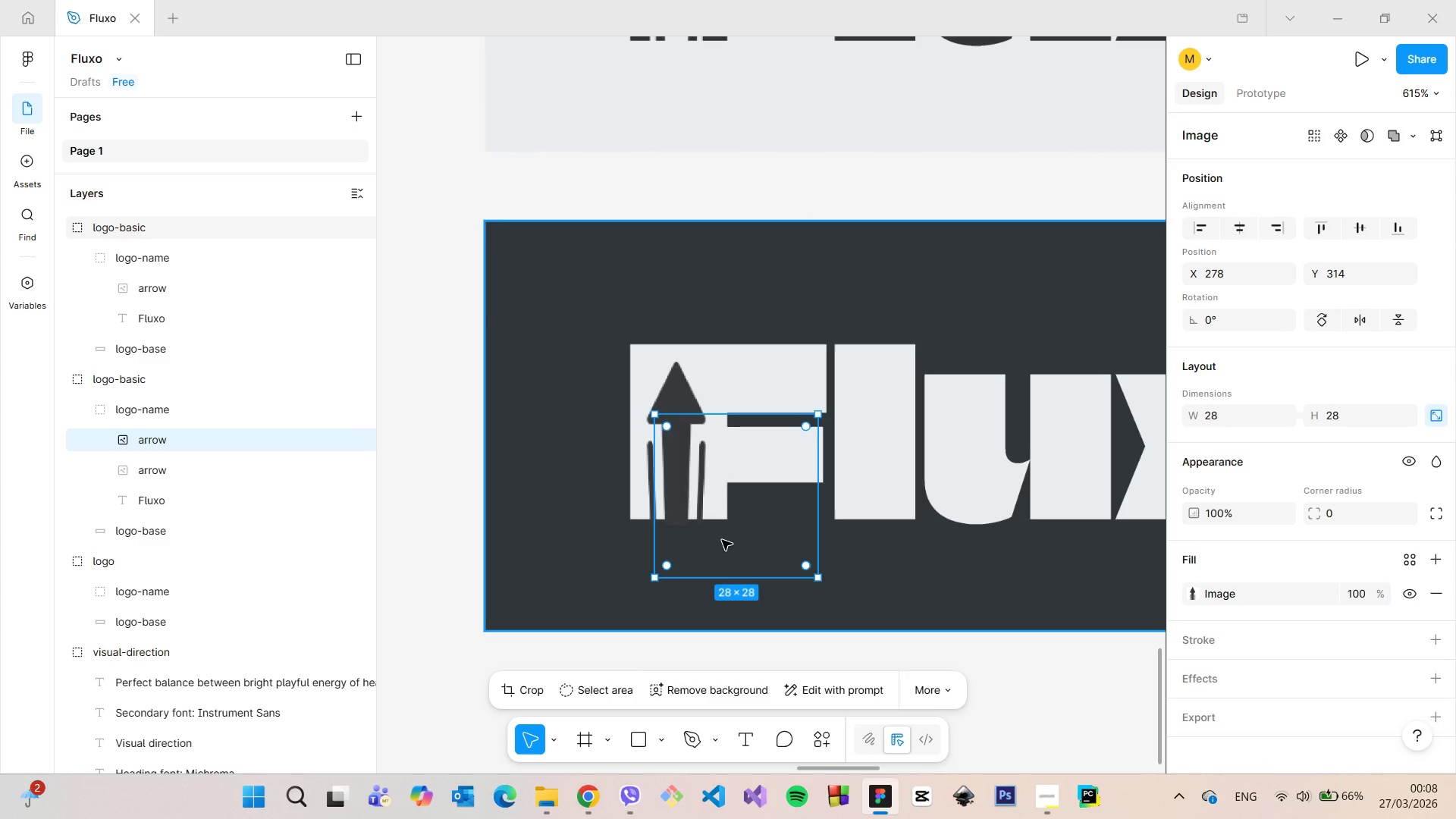 
left_click([836, 302])
 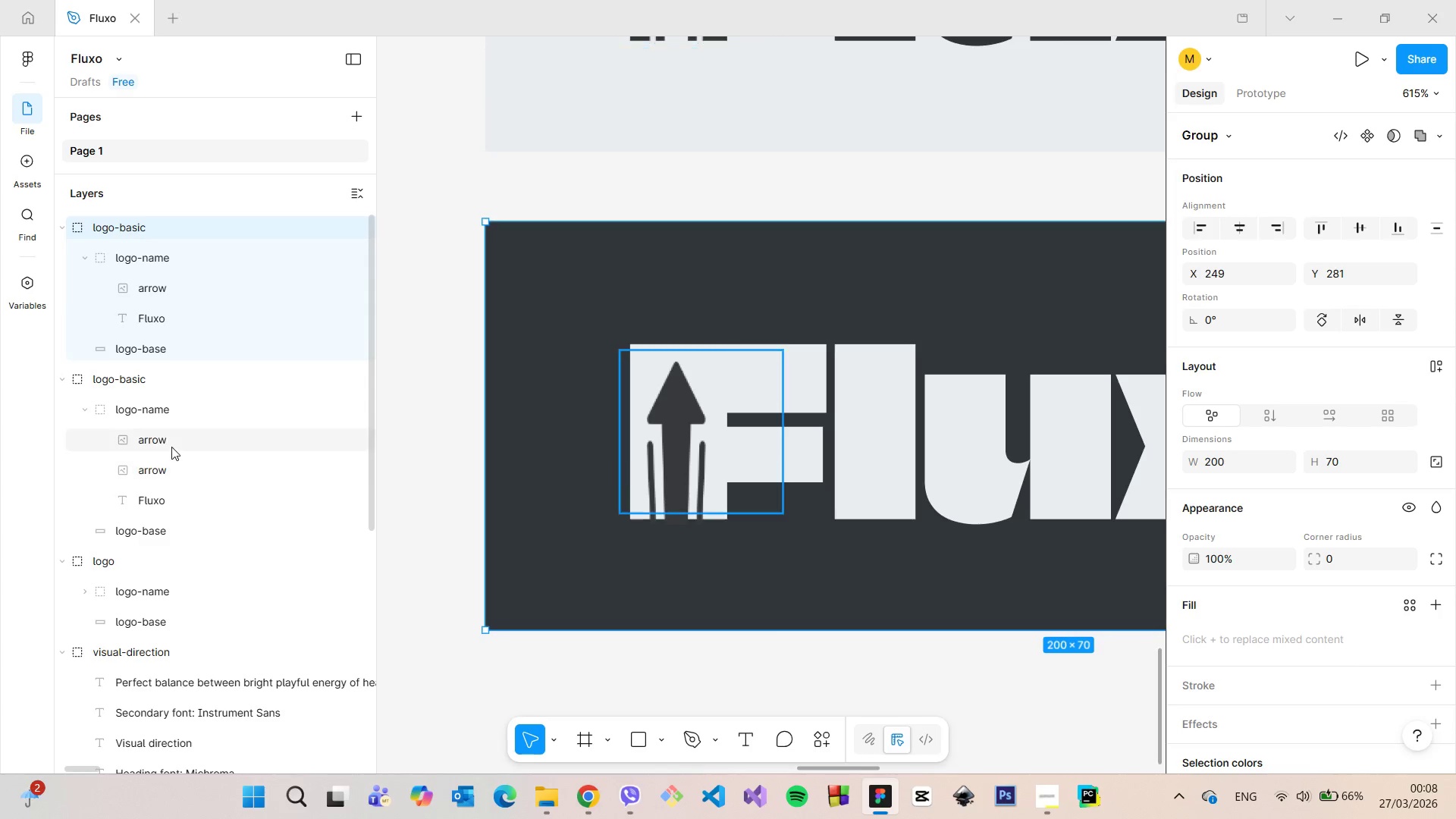 
left_click([171, 445])
 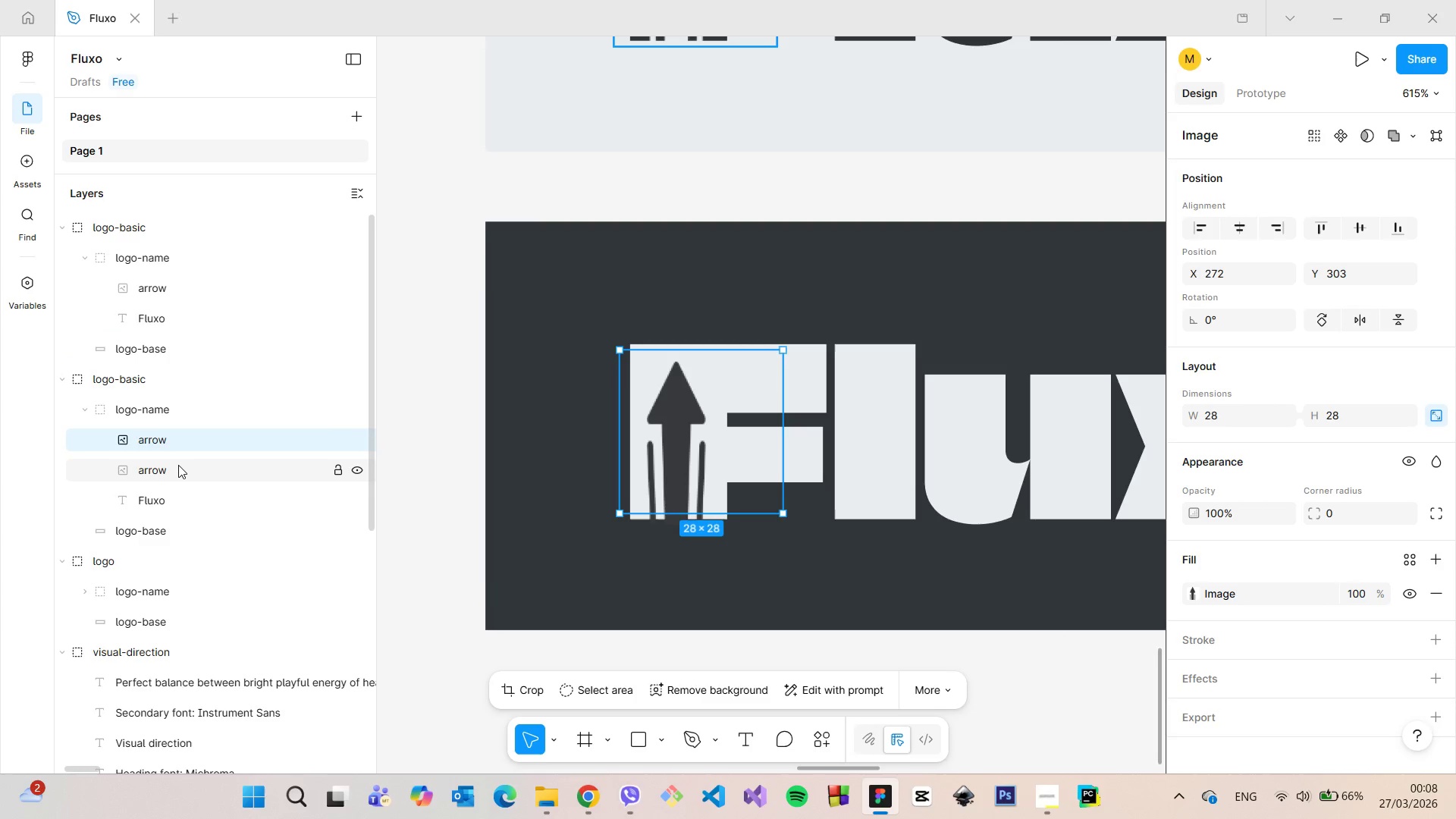 
left_click([178, 465])
 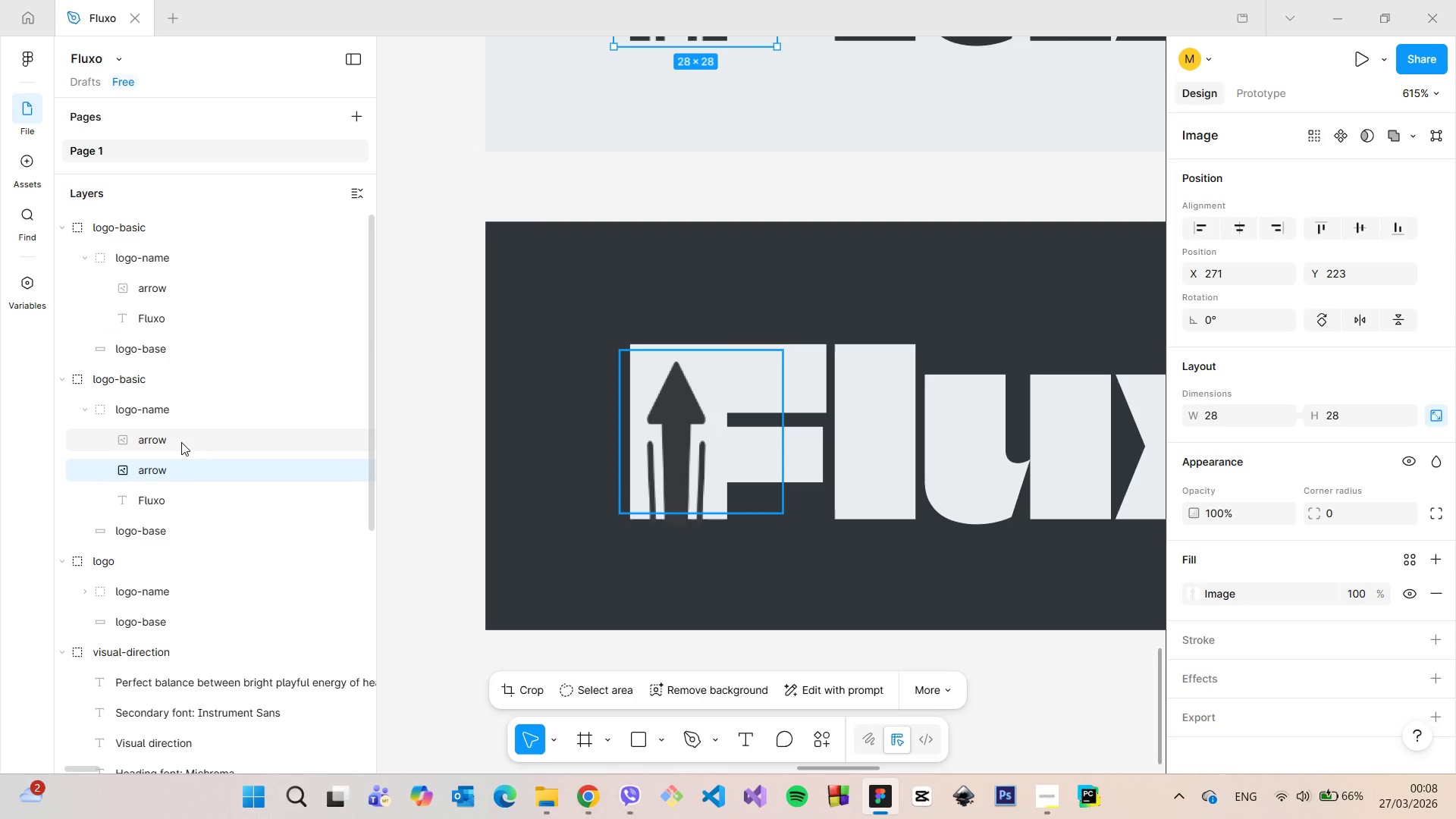 
left_click([181, 437])
 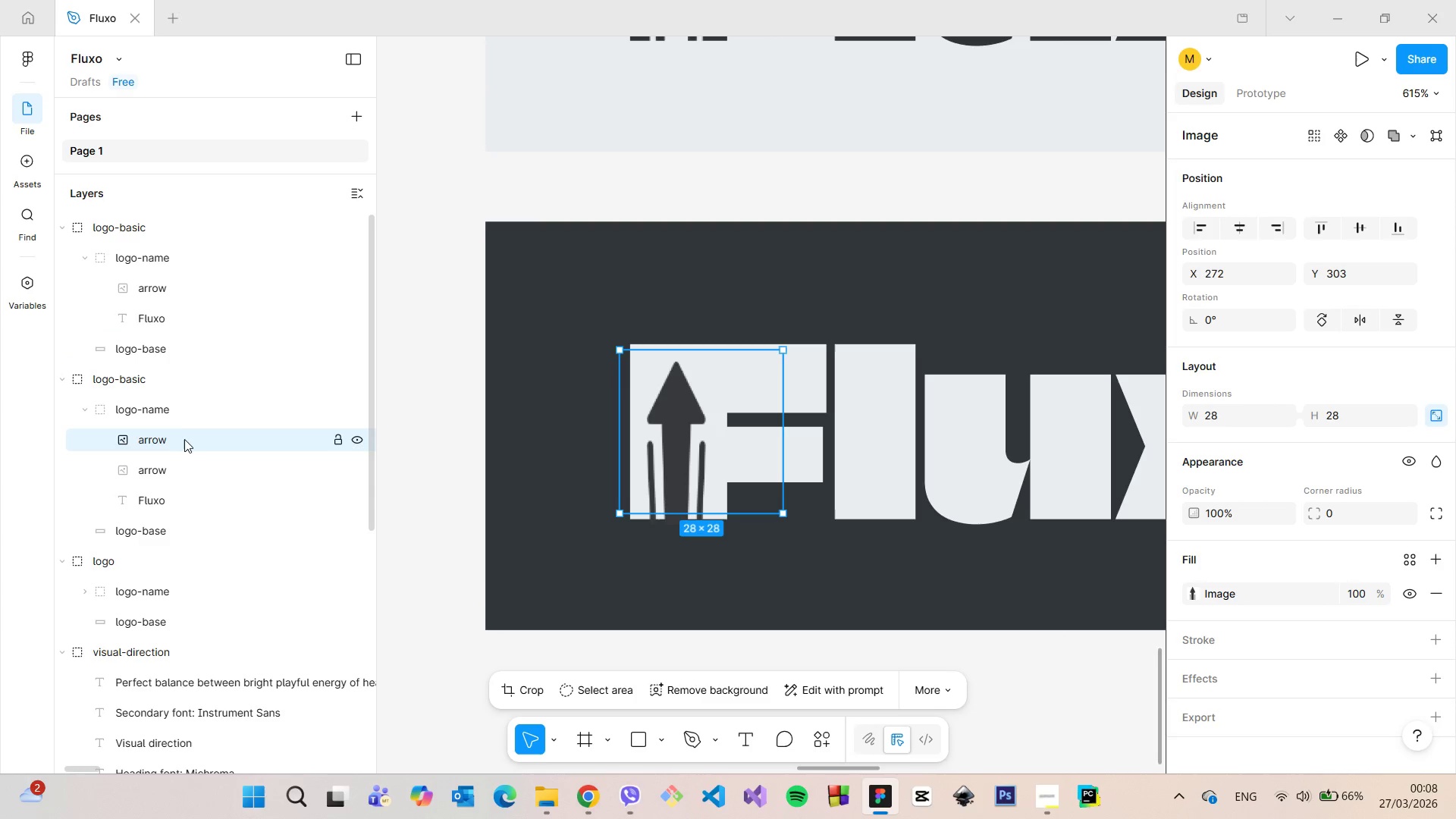 
left_click_drag(start_coordinate=[186, 440], to_coordinate=[200, 266])
 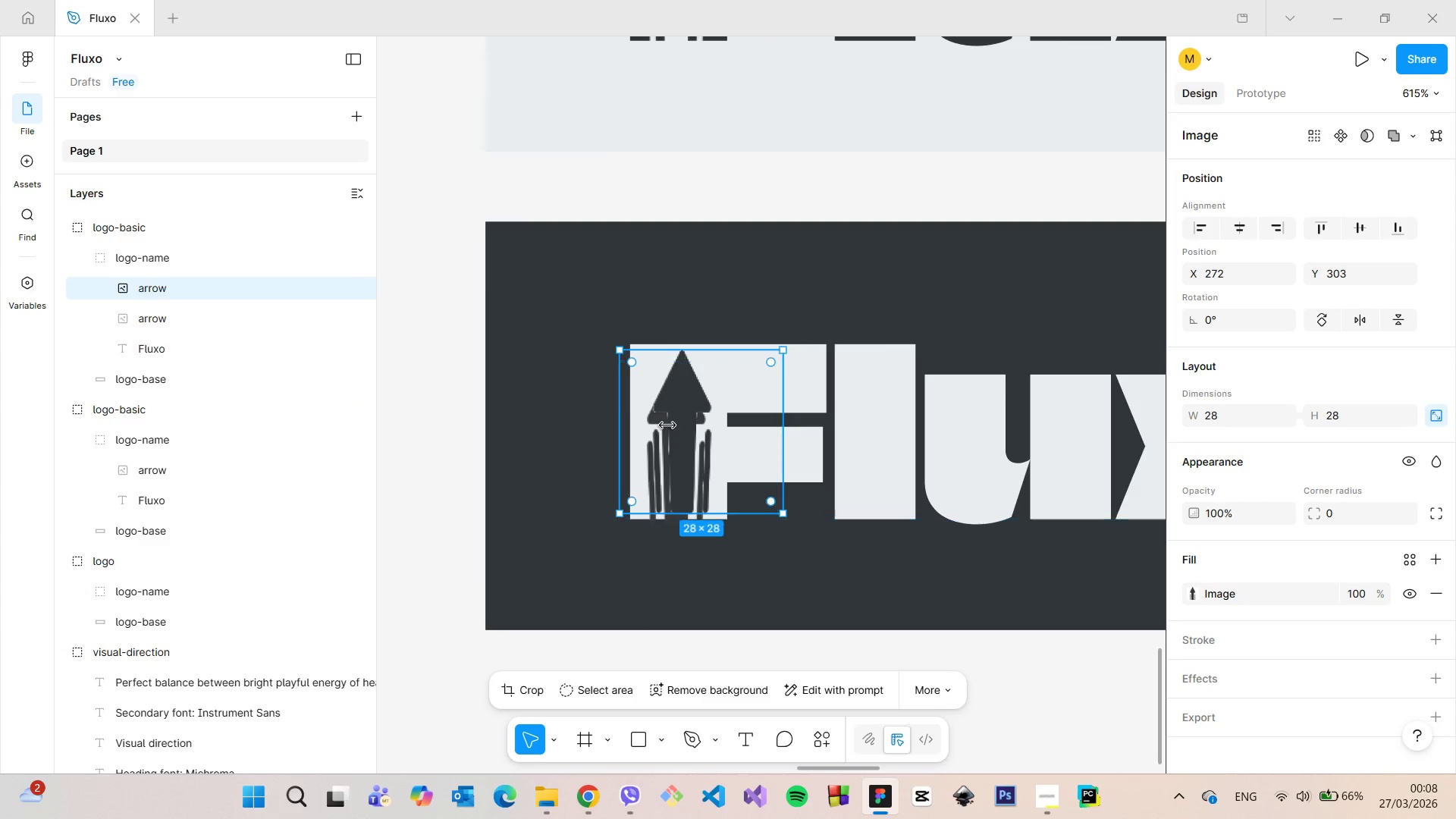 
left_click_drag(start_coordinate=[695, 388], to_coordinate=[692, 400])
 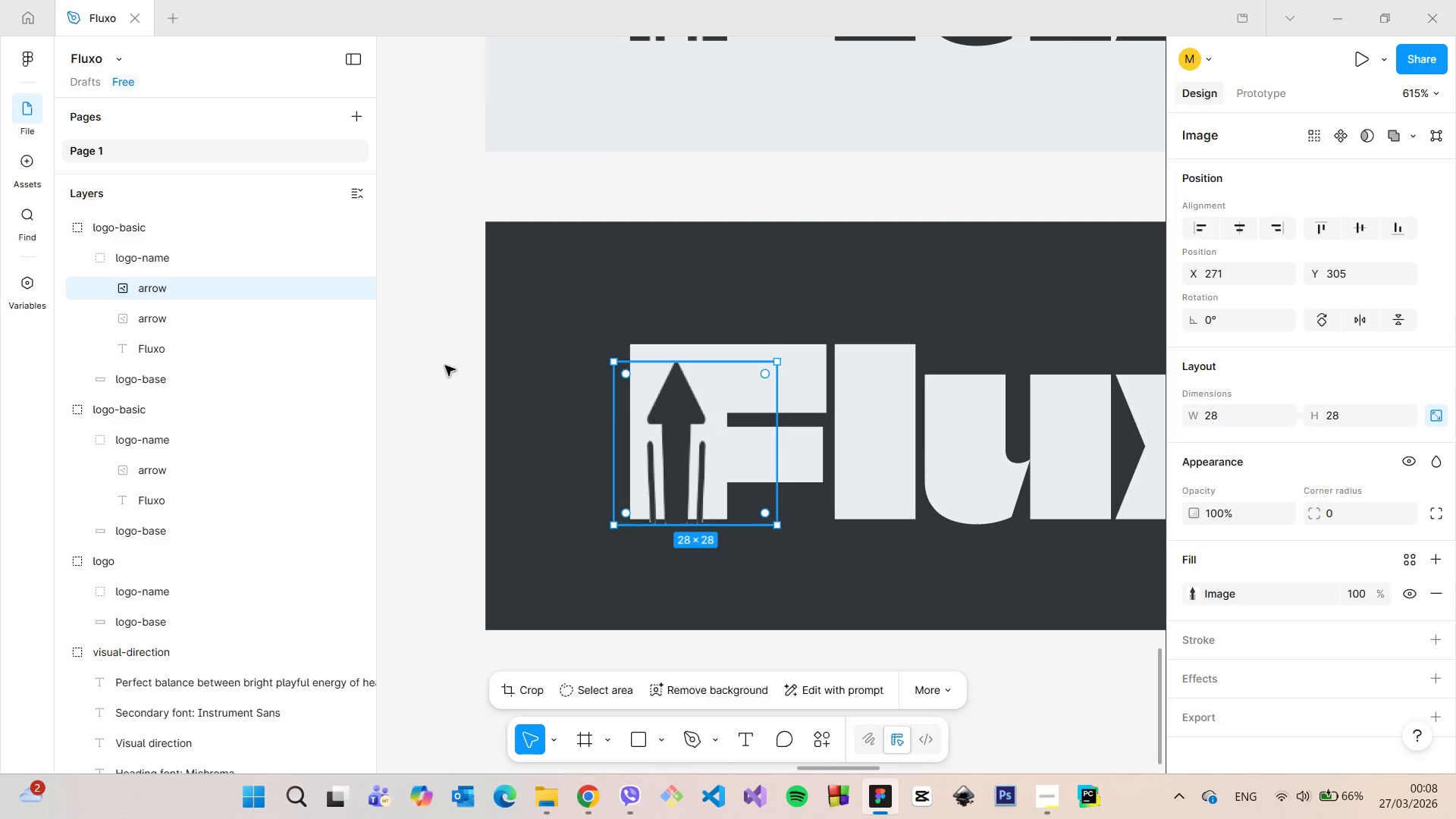 
left_click([232, 322])
 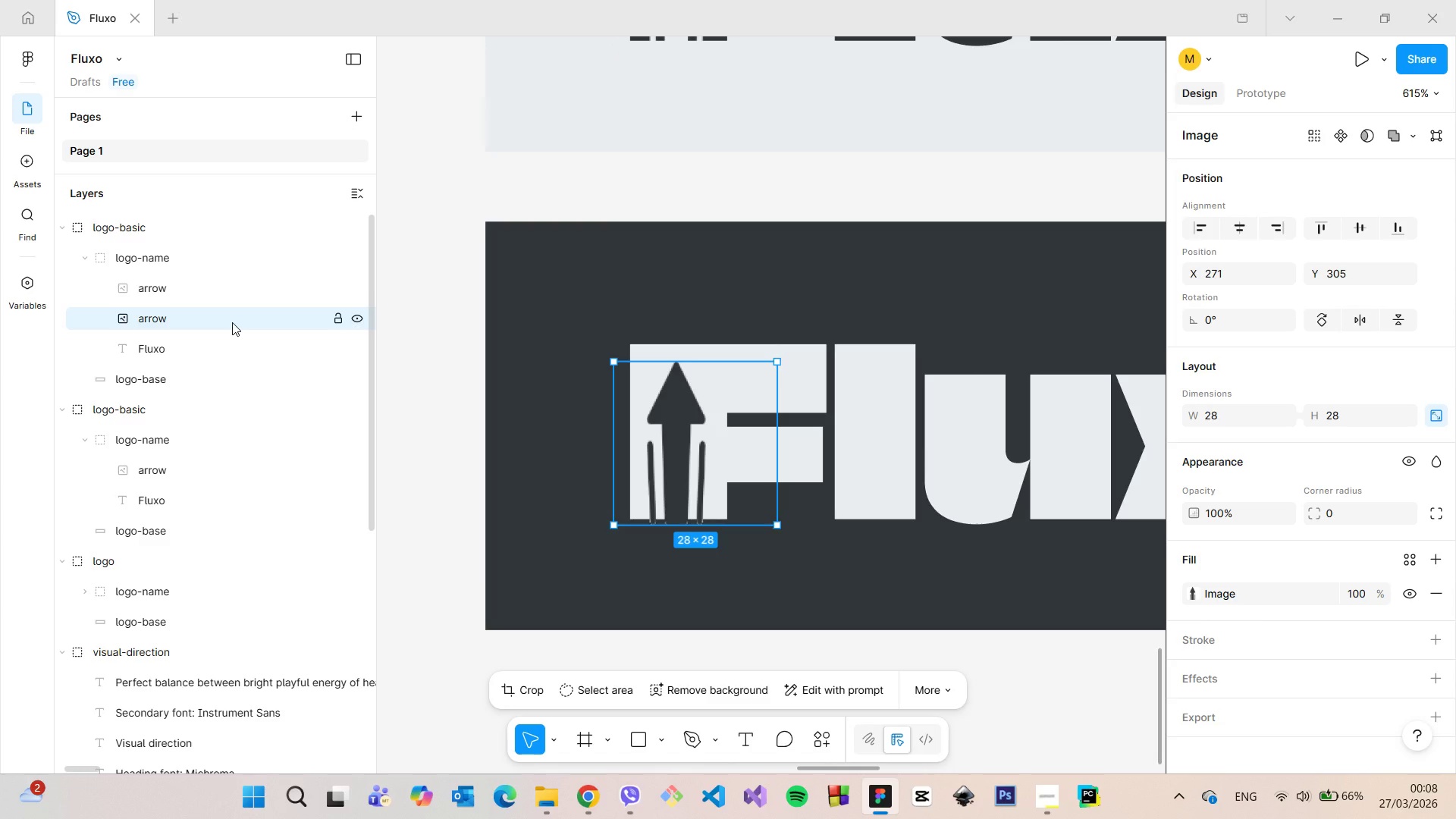 
key(Backspace)
 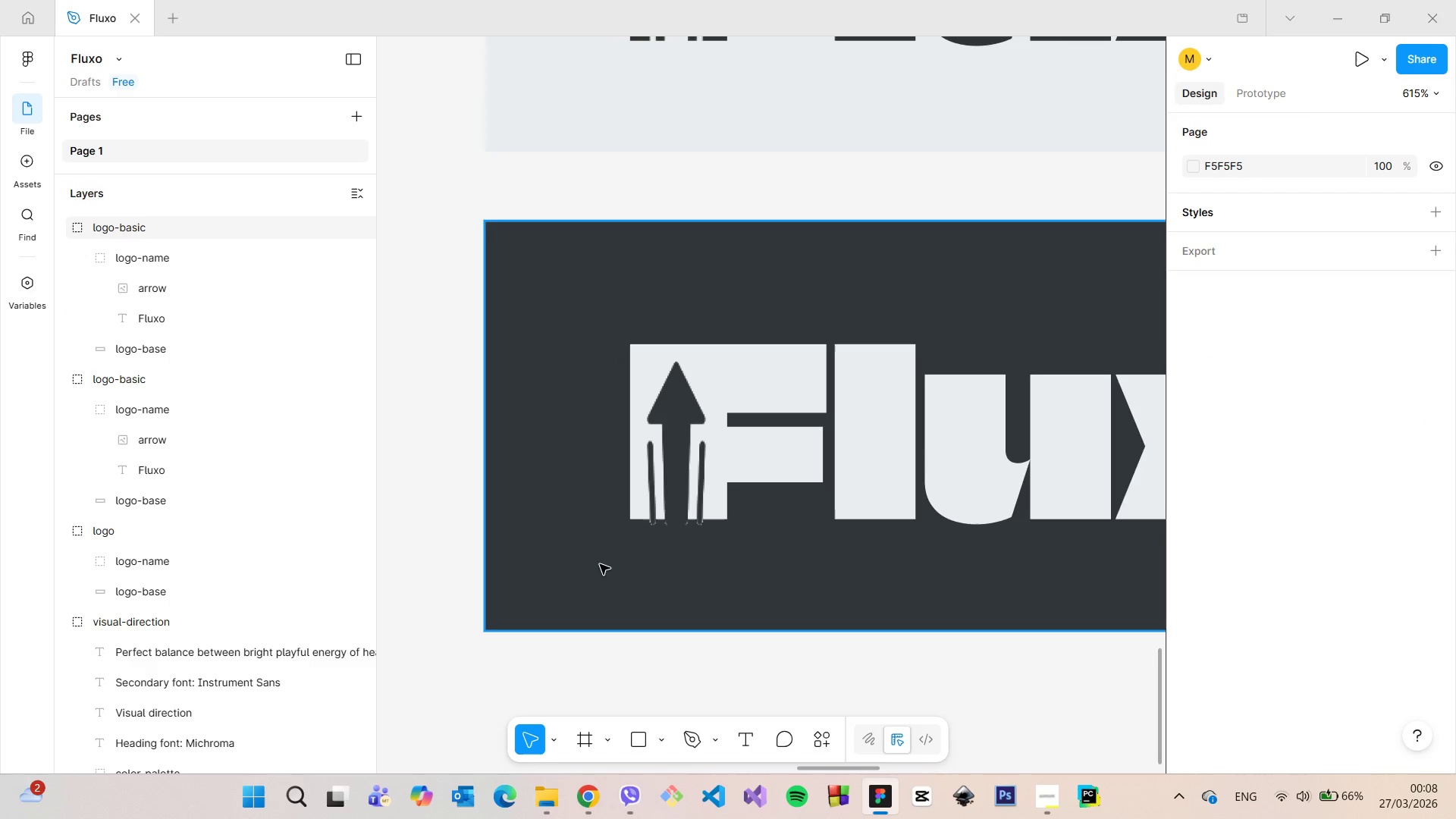 
scroll: coordinate [693, 554], scroll_direction: up, amount: 5.0
 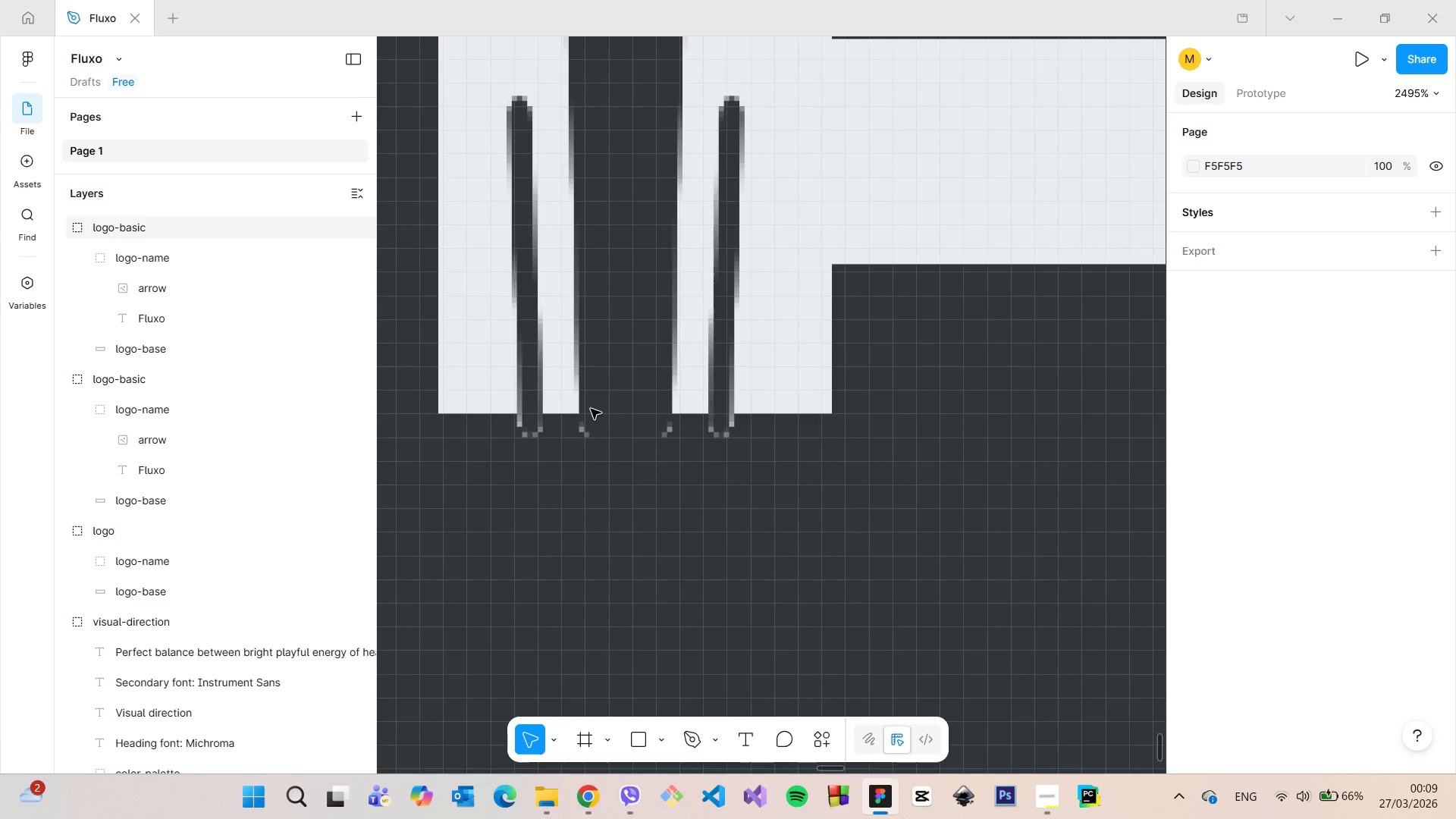 
left_click([155, 282])
 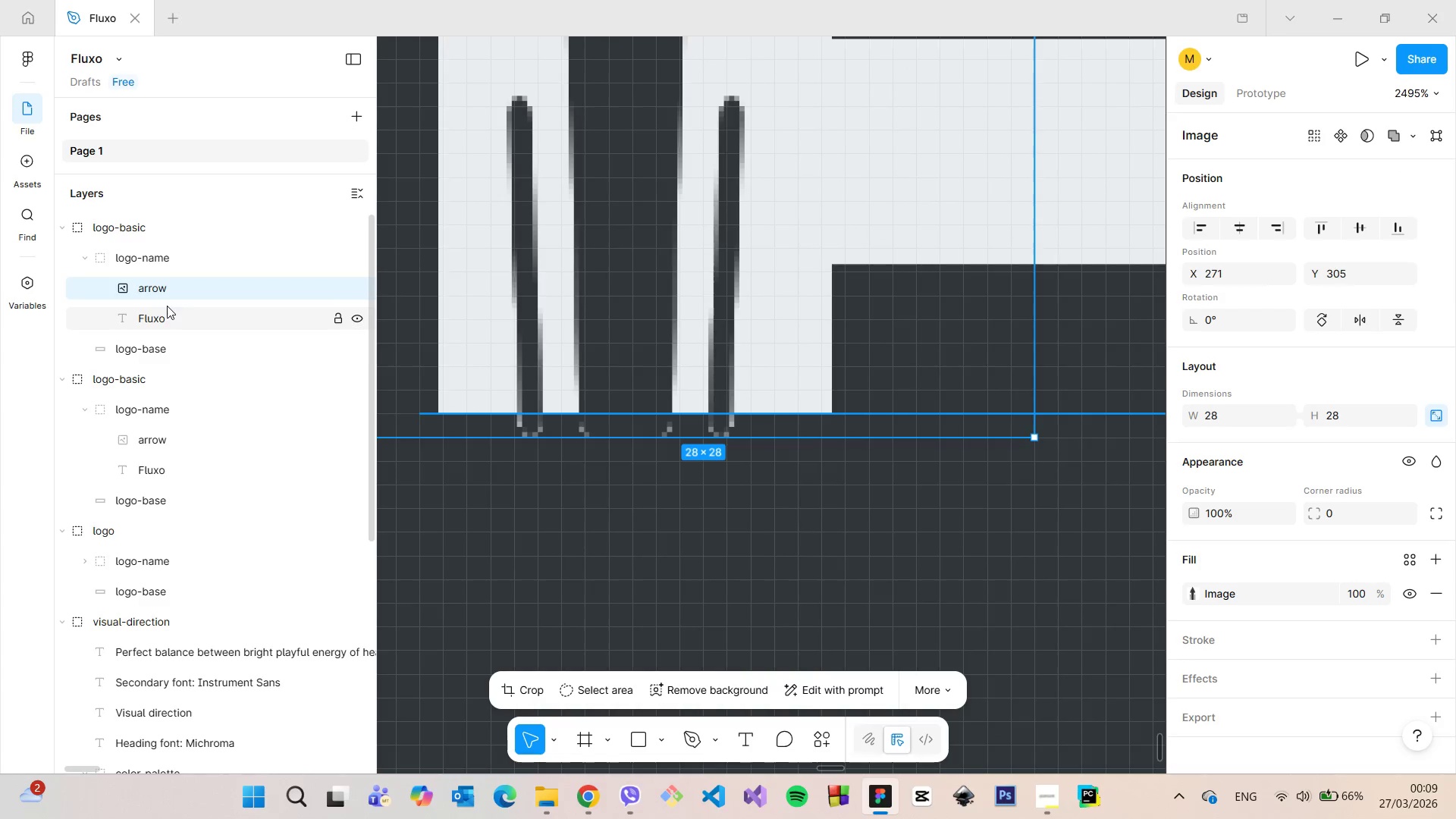 
scroll: coordinate [628, 370], scroll_direction: down, amount: 9.0
 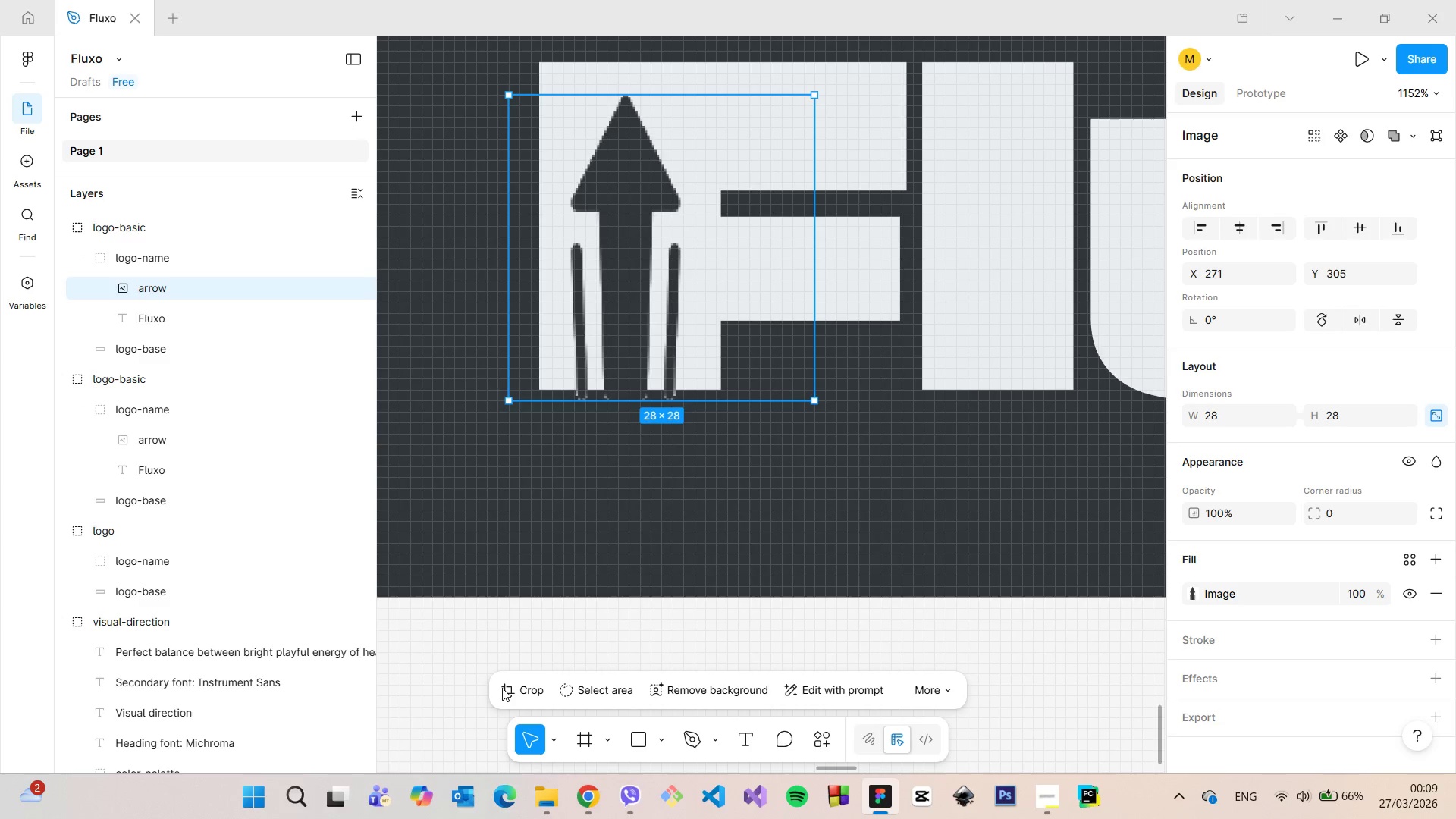 
left_click([521, 694])
 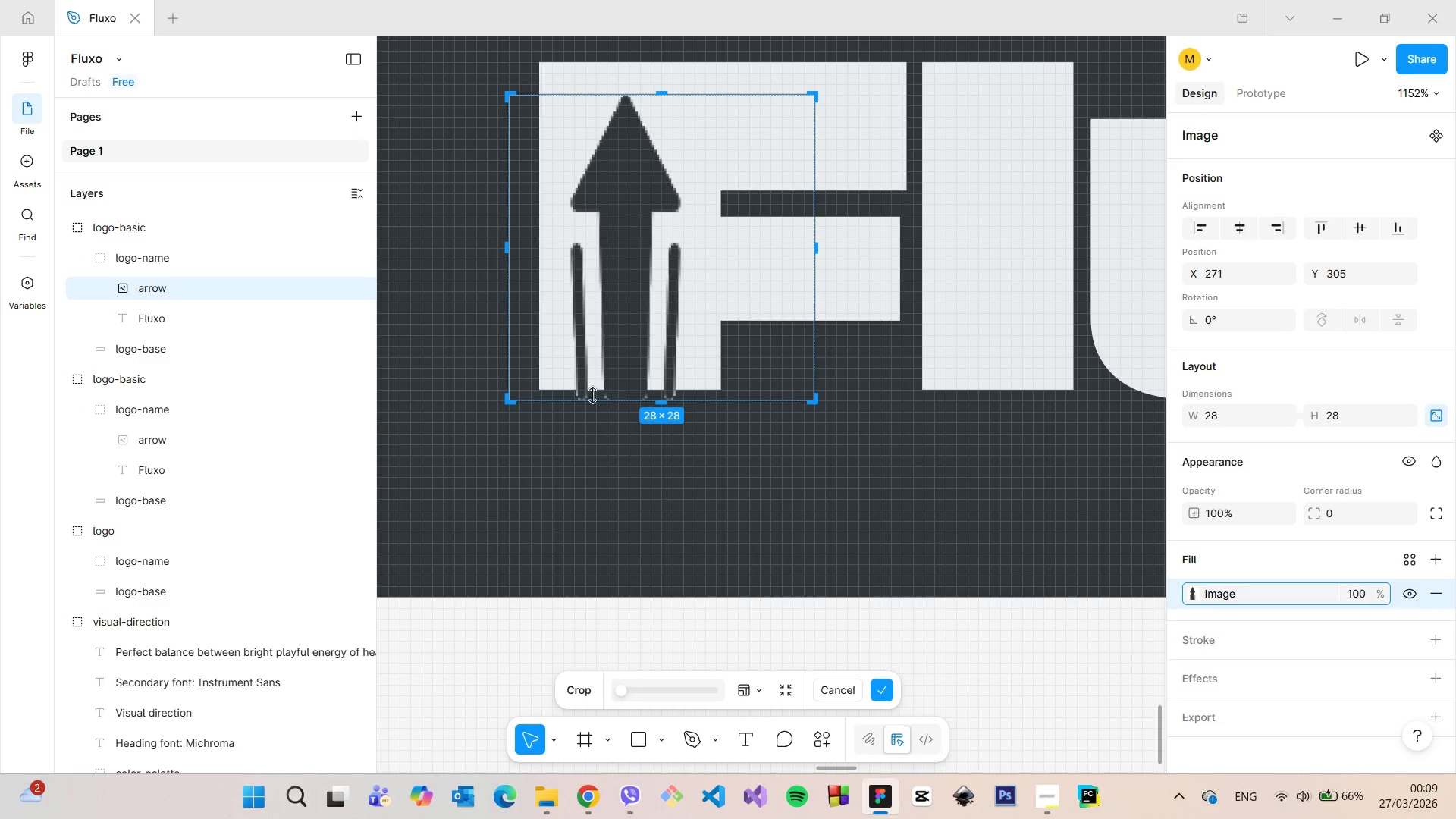 
scroll: coordinate [600, 386], scroll_direction: up, amount: 8.0
 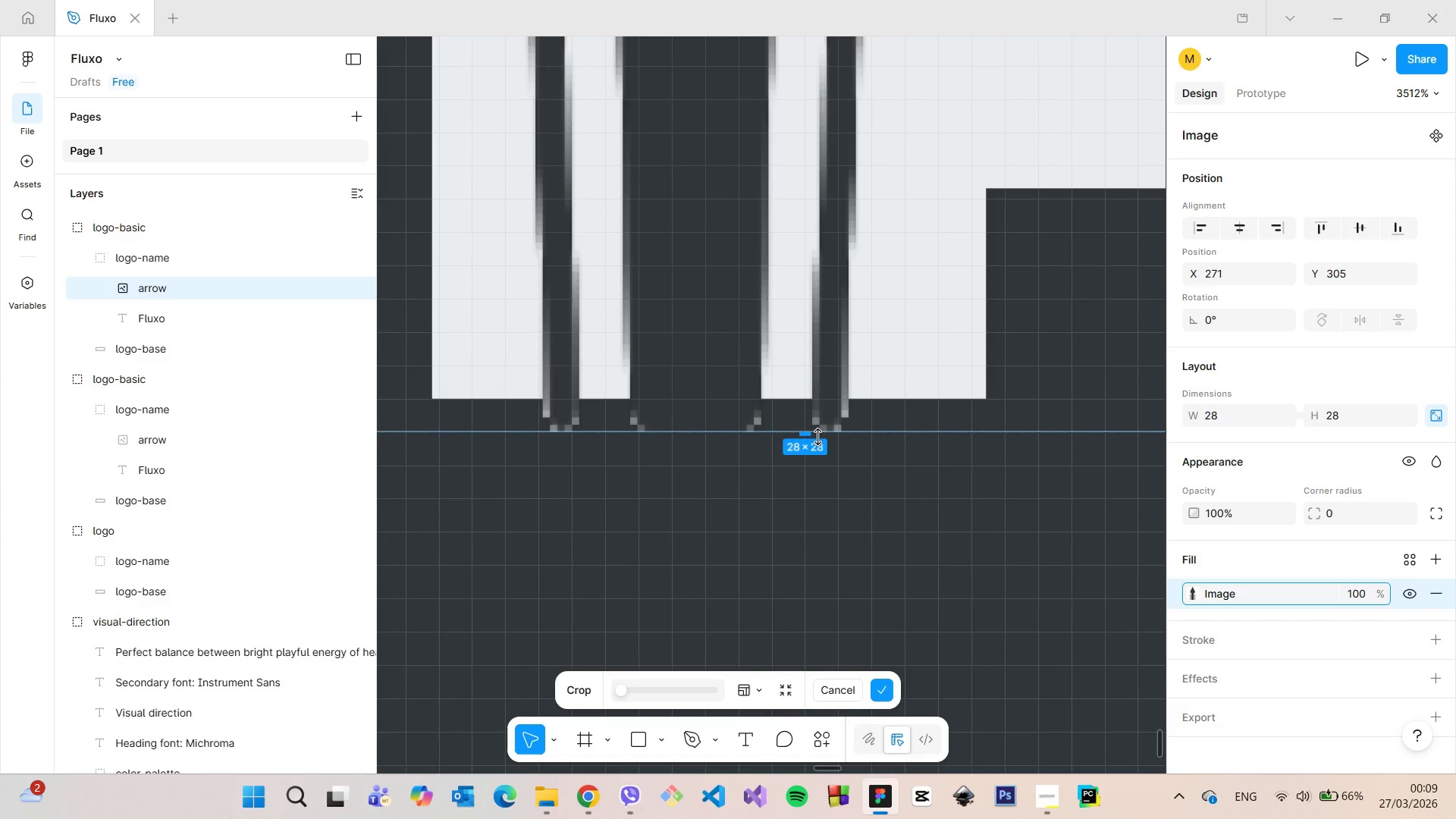 
left_click_drag(start_coordinate=[810, 437], to_coordinate=[810, 400])
 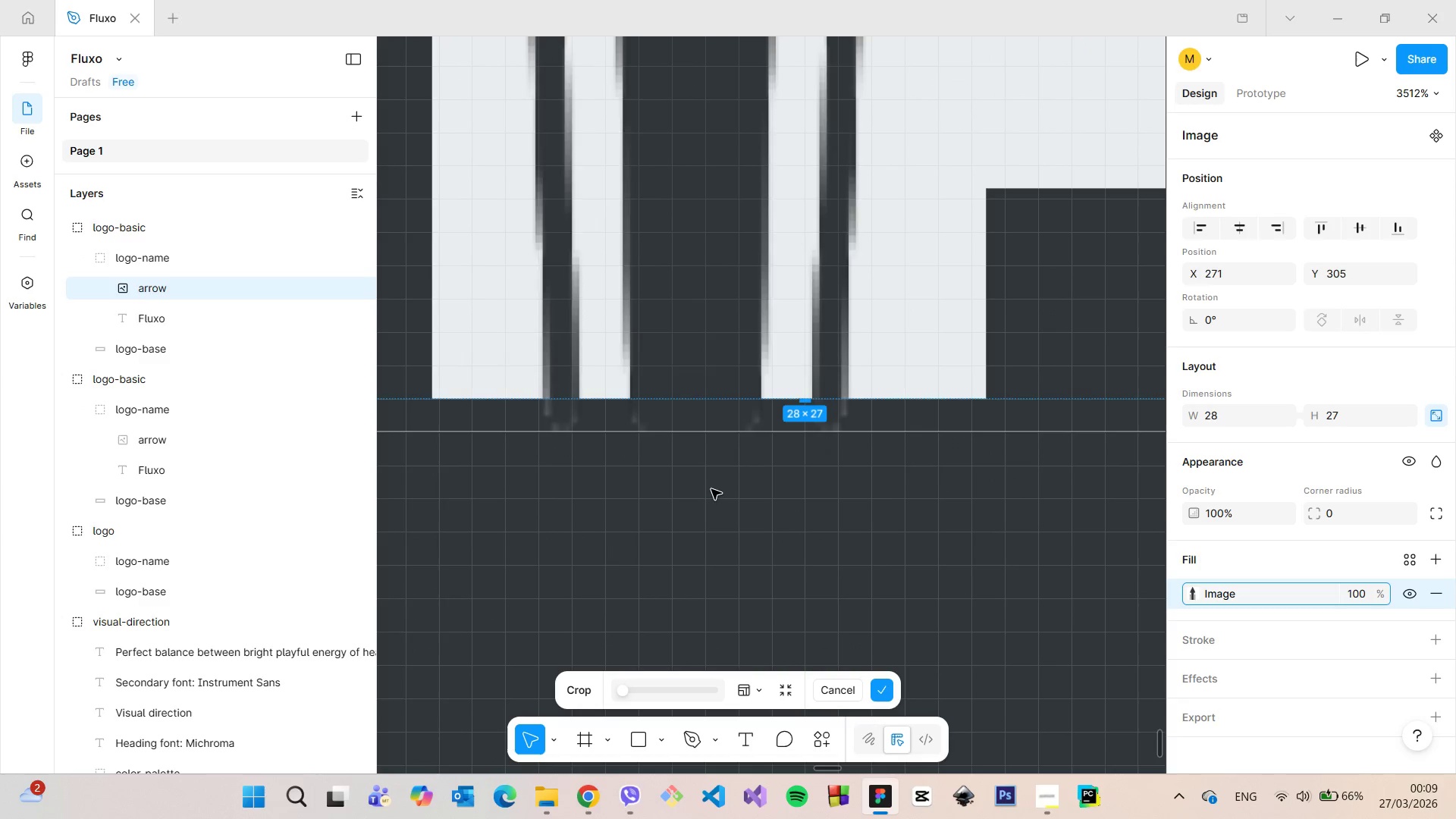 
left_click([711, 489])
 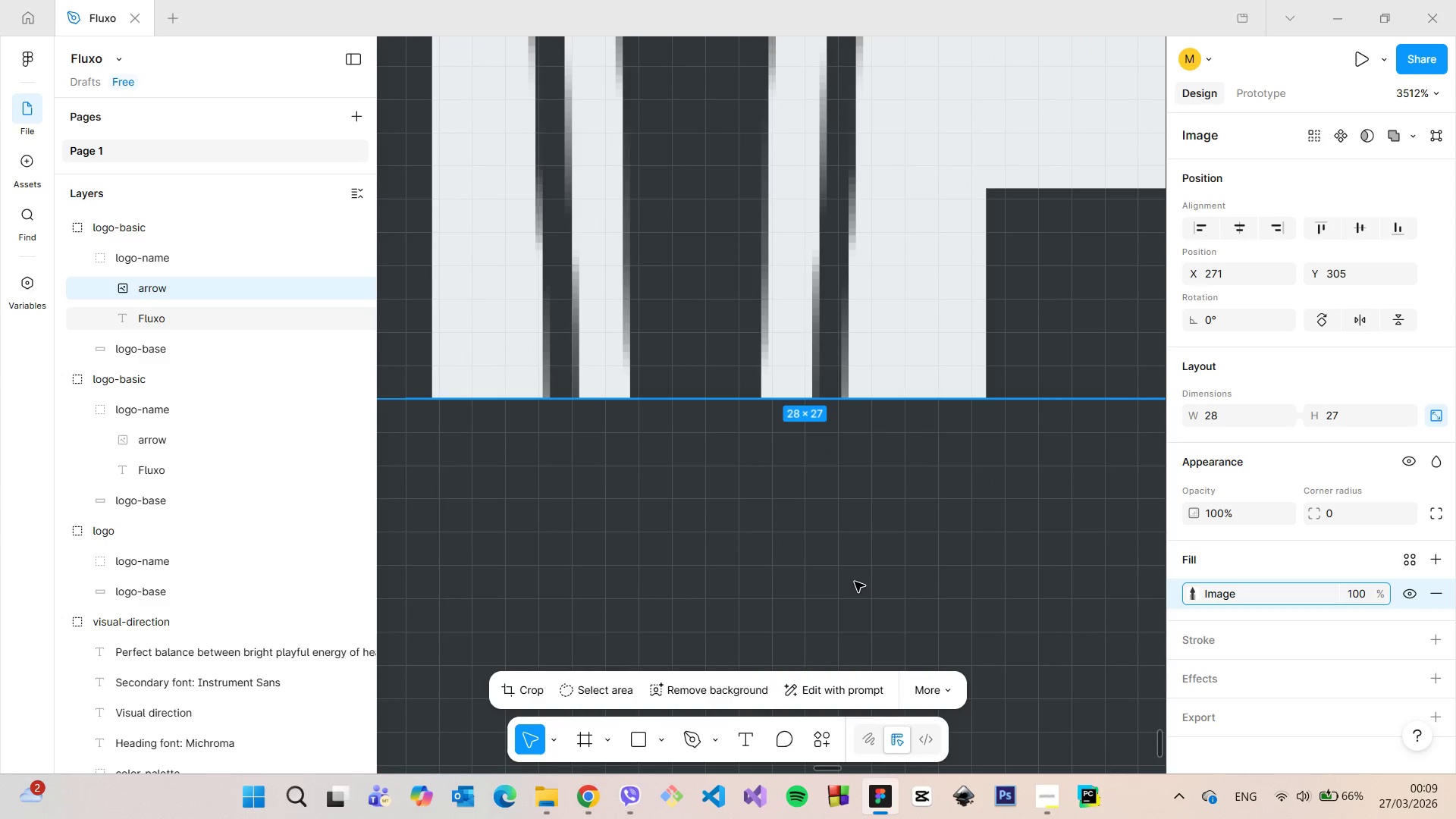 
left_click([855, 581])
 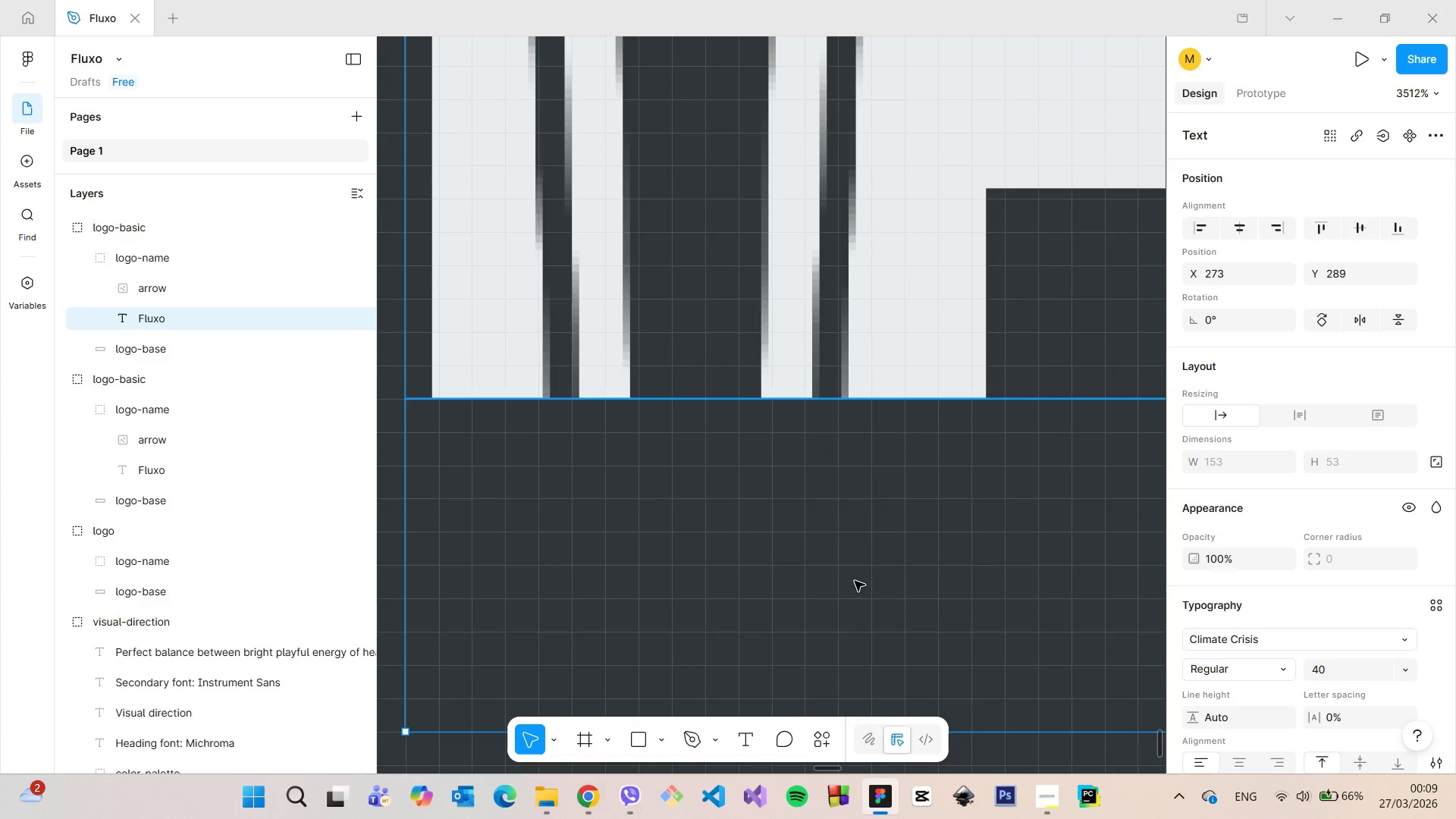 
scroll: coordinate [855, 581], scroll_direction: down, amount: 19.0
 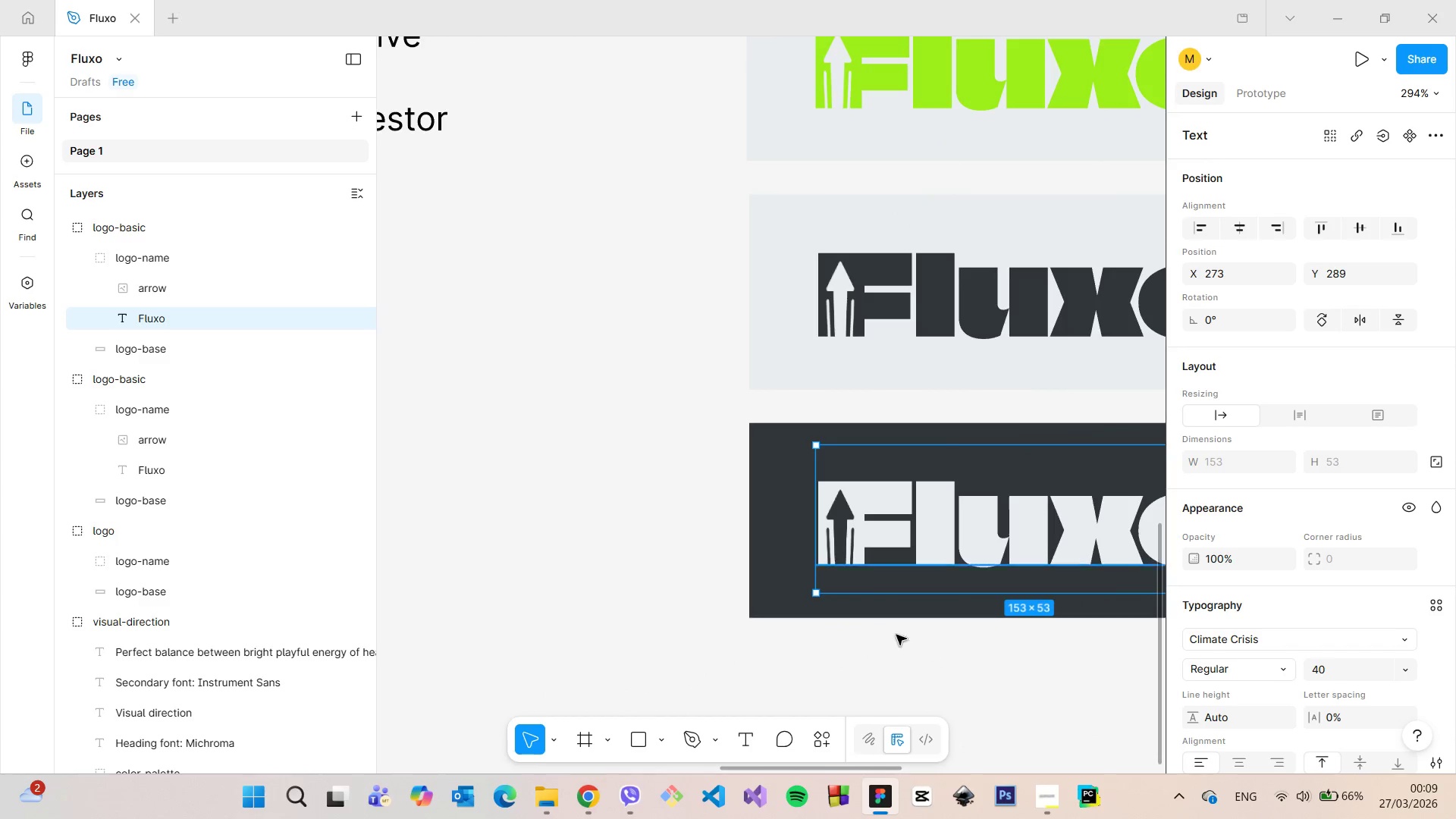 
left_click([896, 643])
 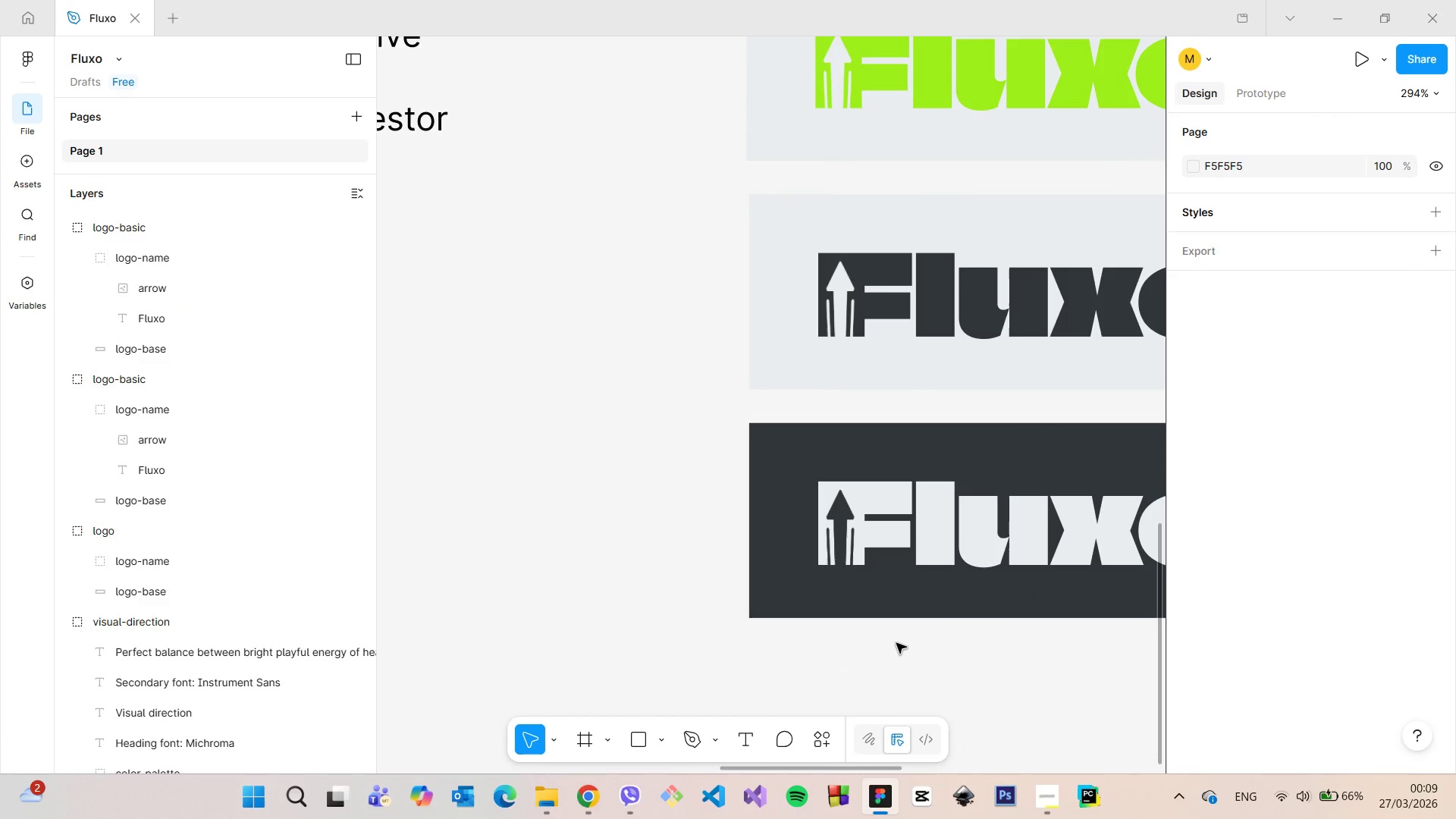 
scroll: coordinate [896, 643], scroll_direction: up, amount: 3.0
 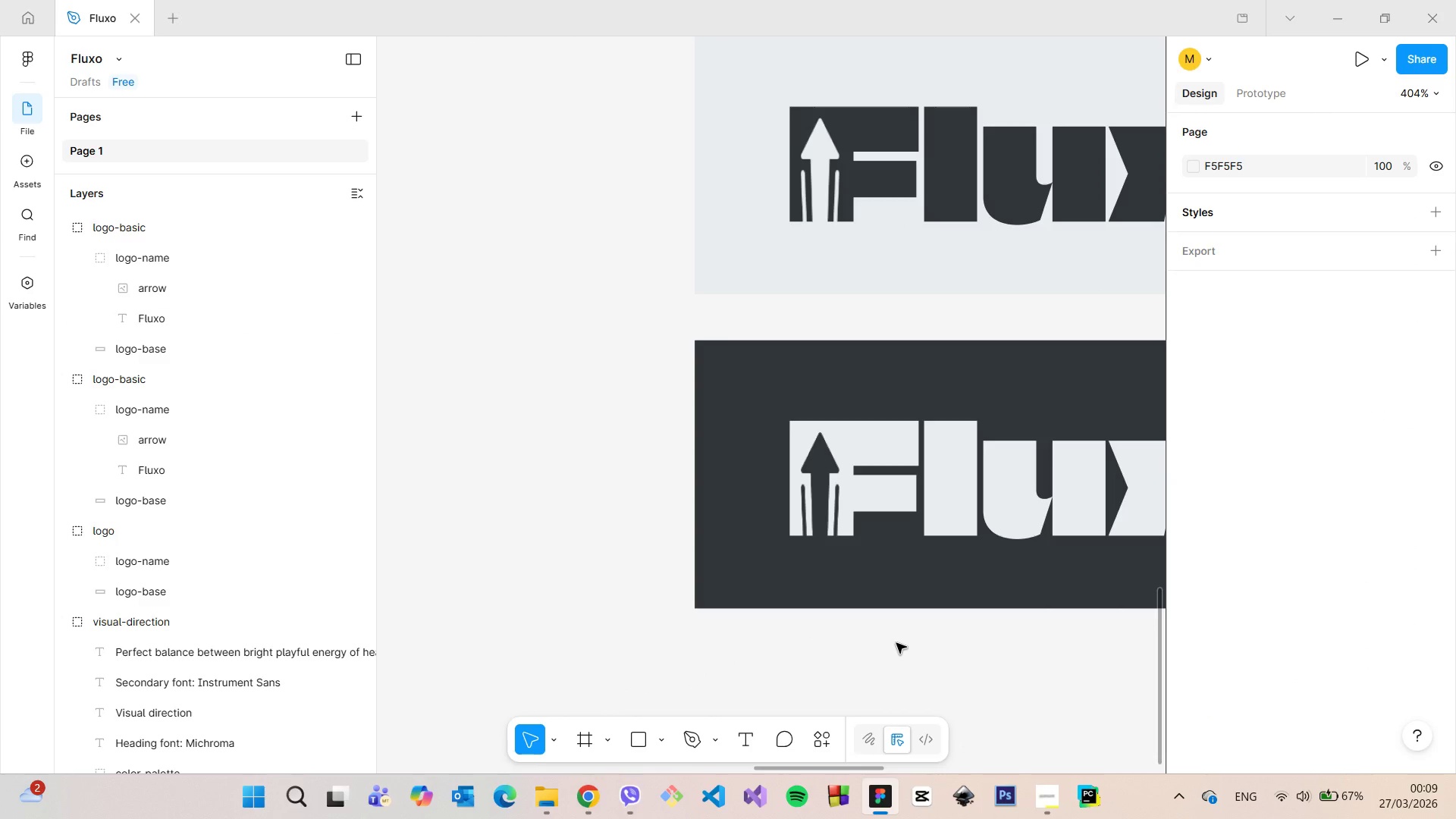 
scroll: coordinate [896, 643], scroll_direction: down, amount: 4.0
 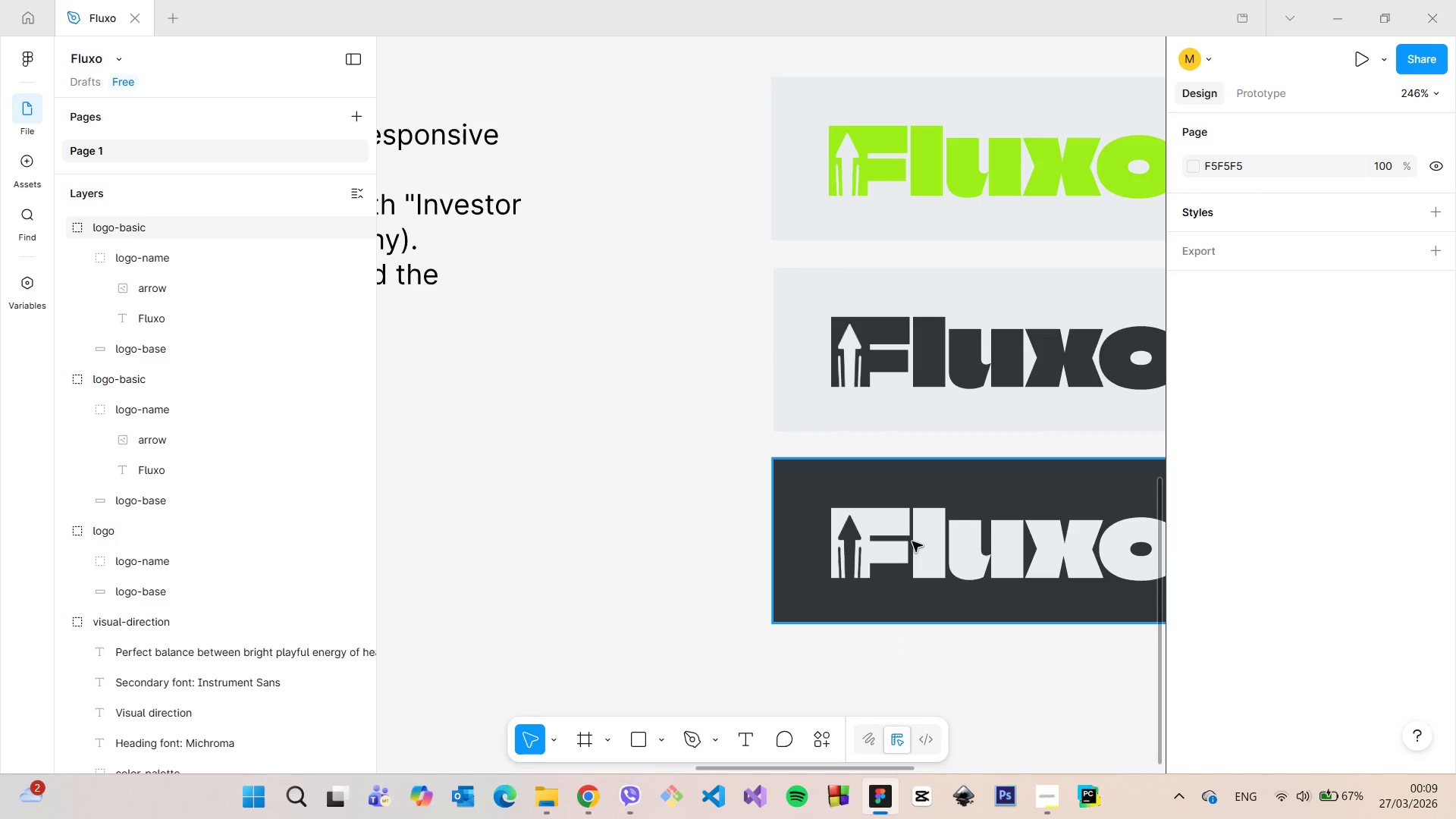 
left_click([912, 541])
 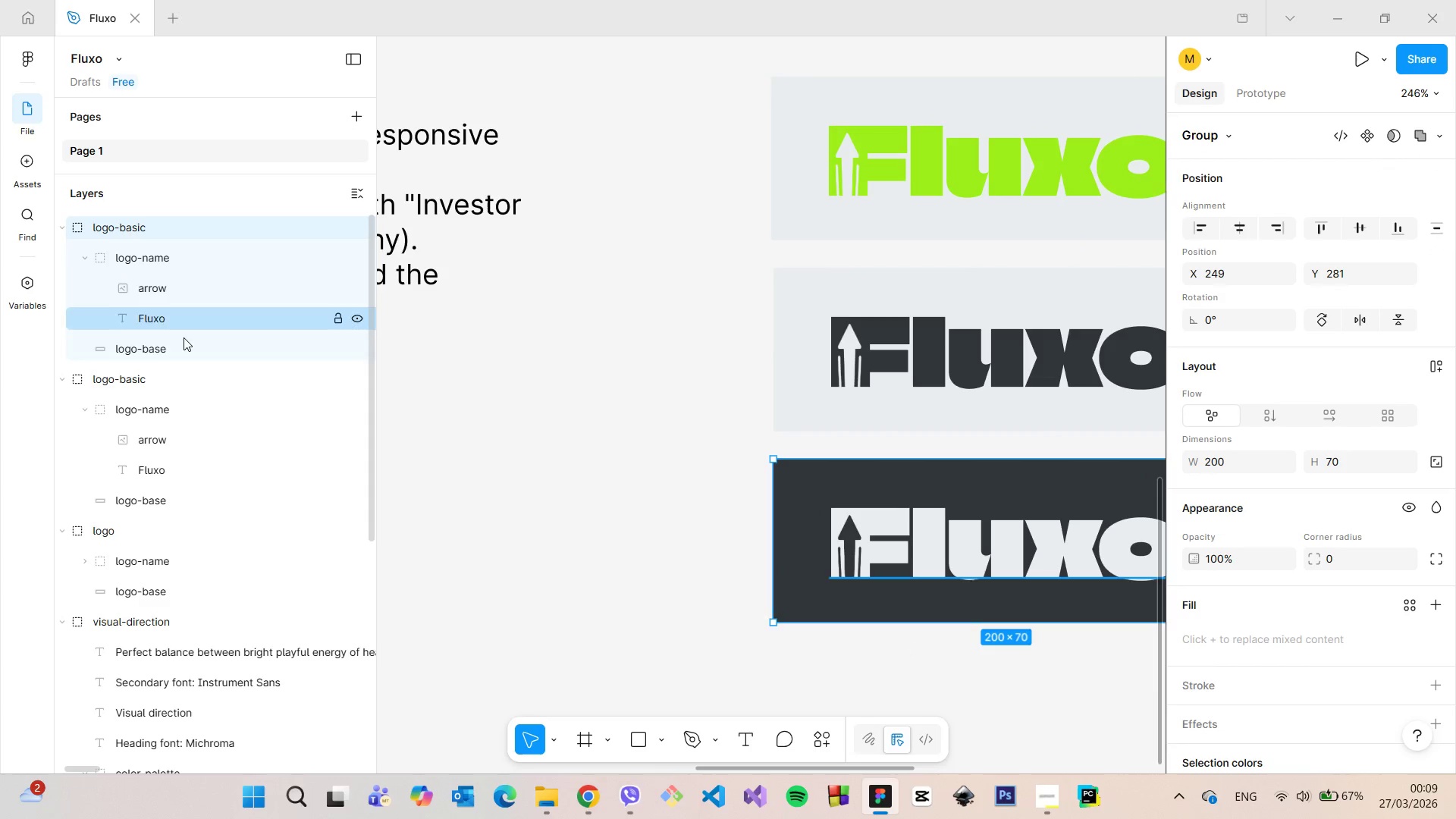 
wait(5.59)
 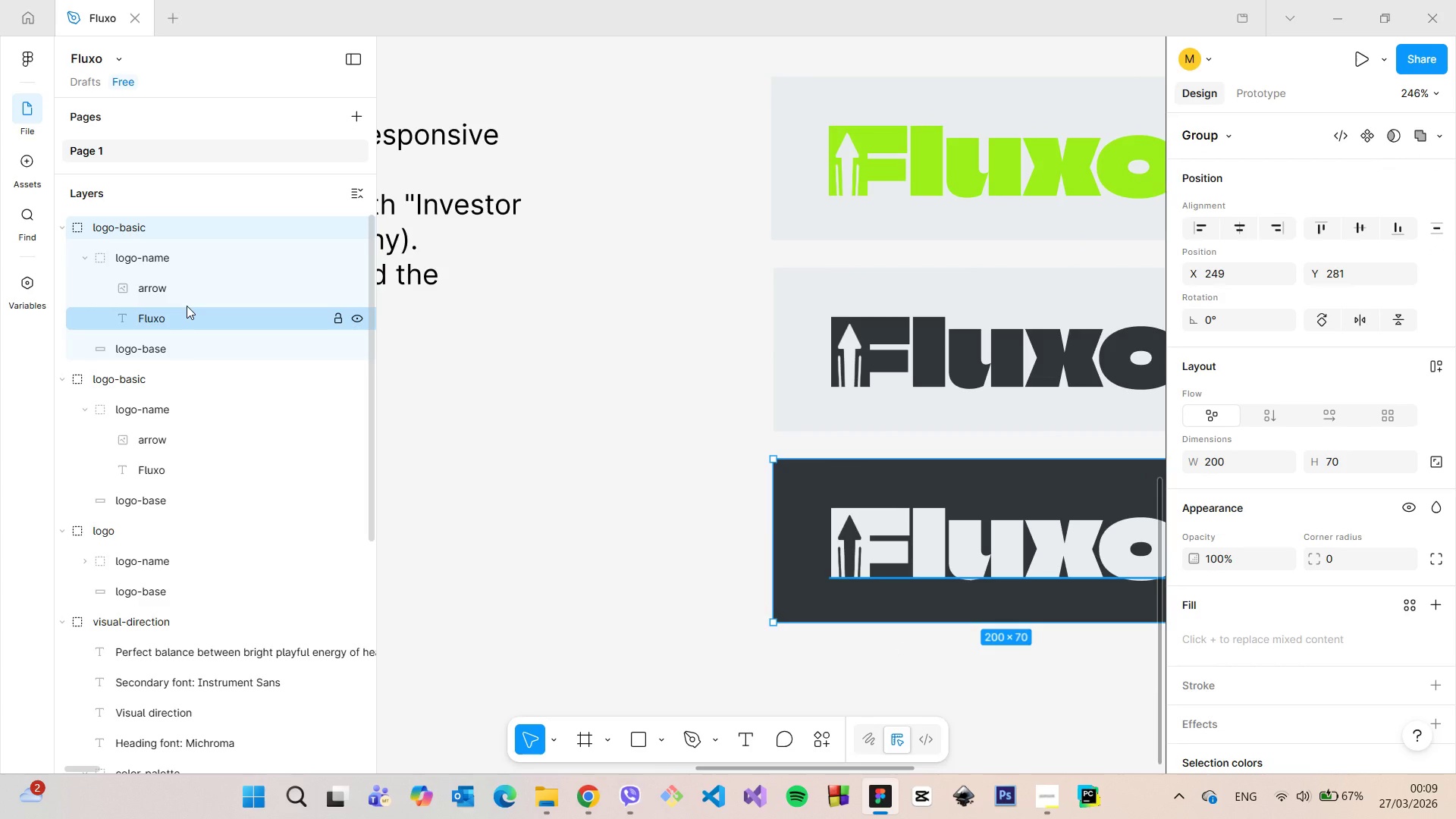 
double_click([161, 229])
 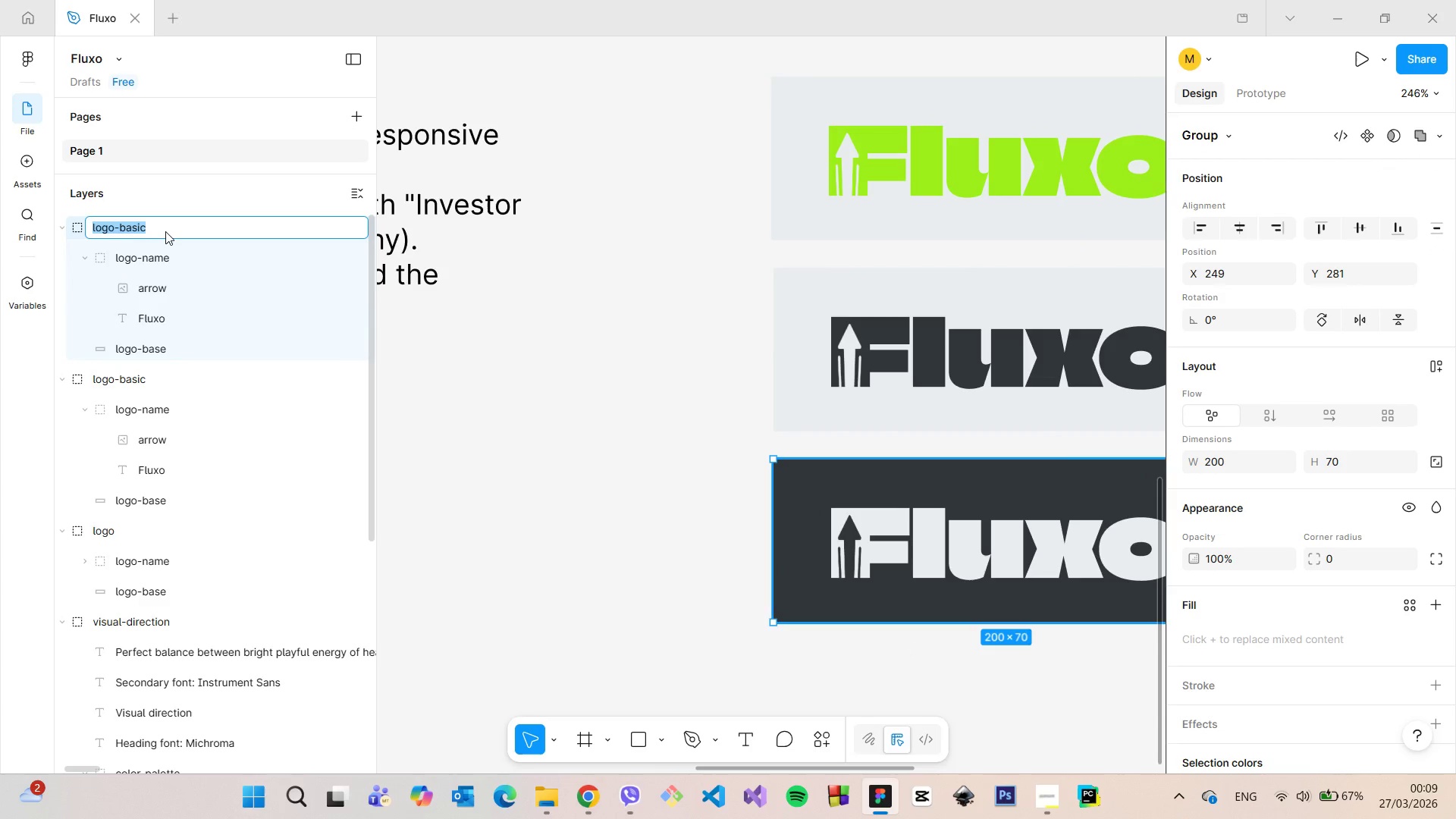 
left_click([165, 231])
 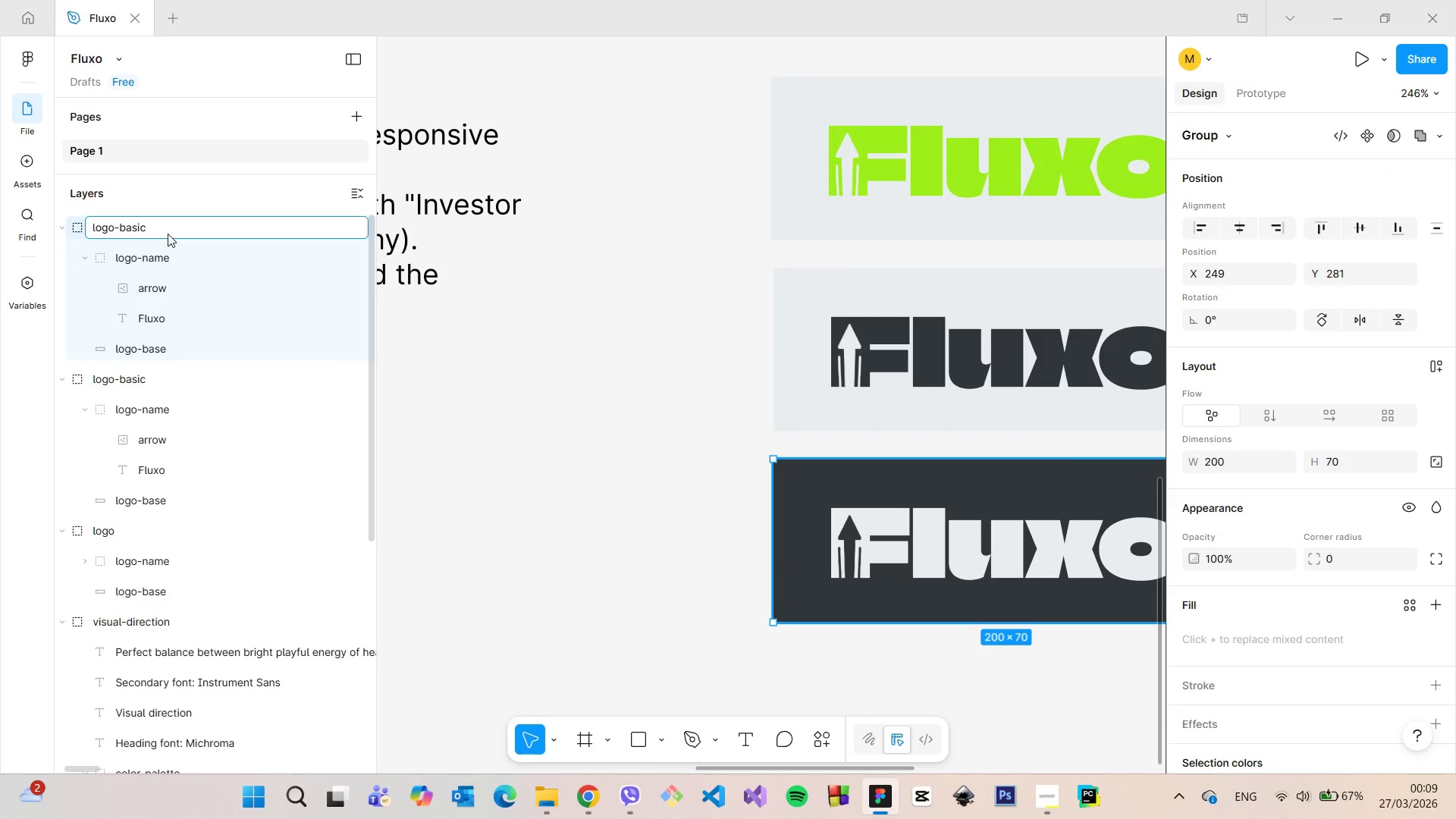 
type(-darl)
key(Backspace)
type(k)
 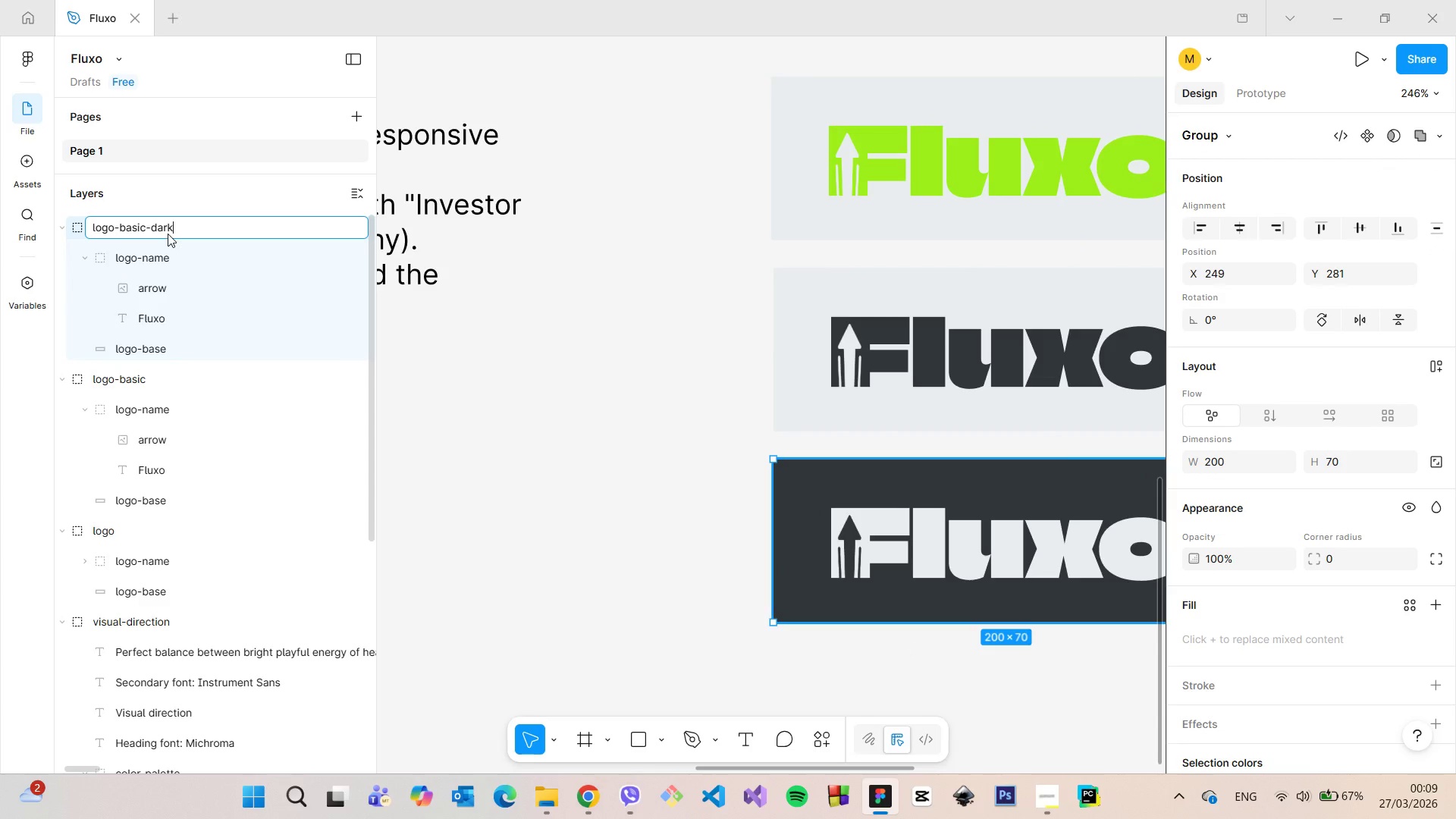 
key(Enter)
 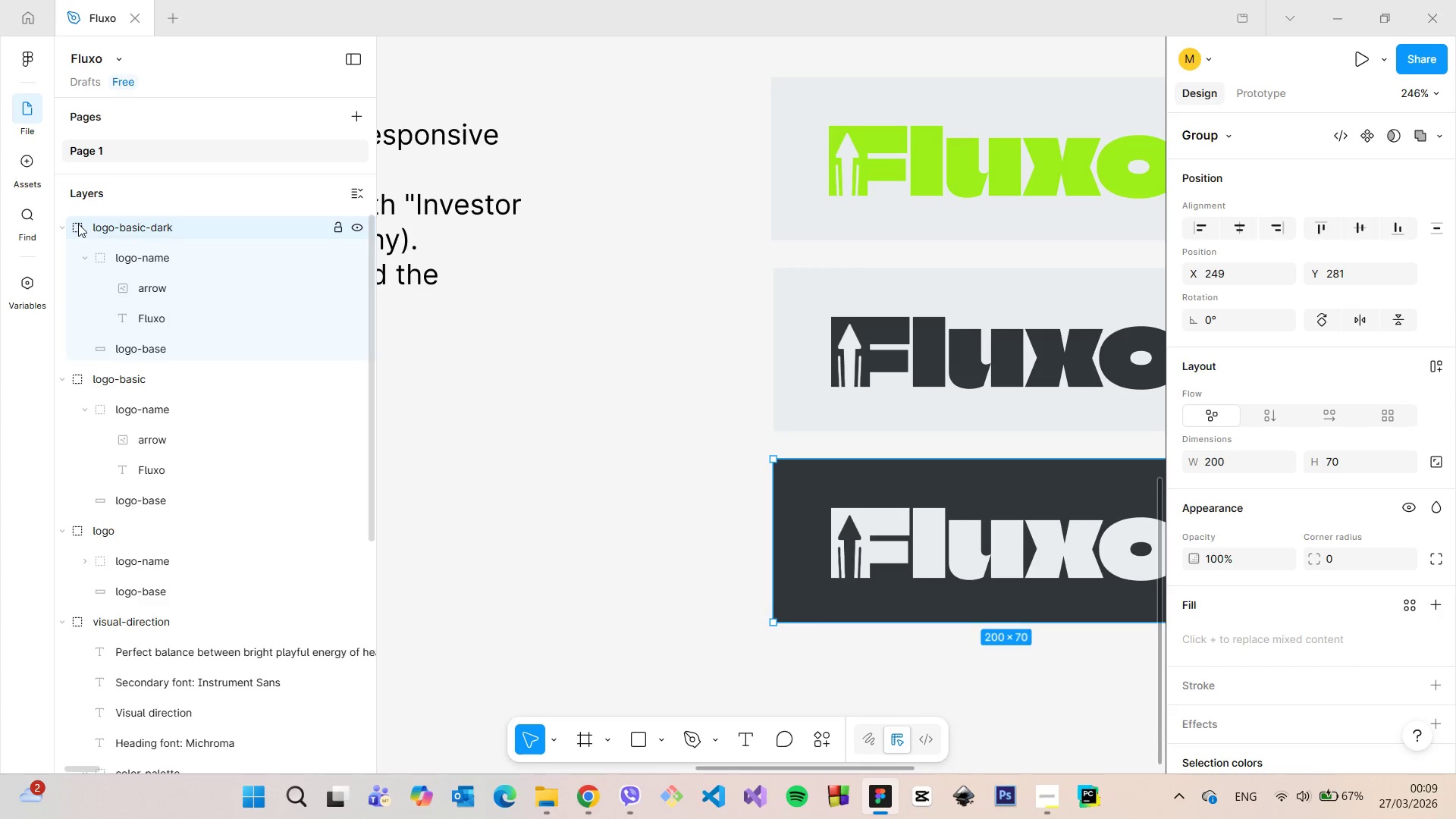 
left_click([67, 221])
 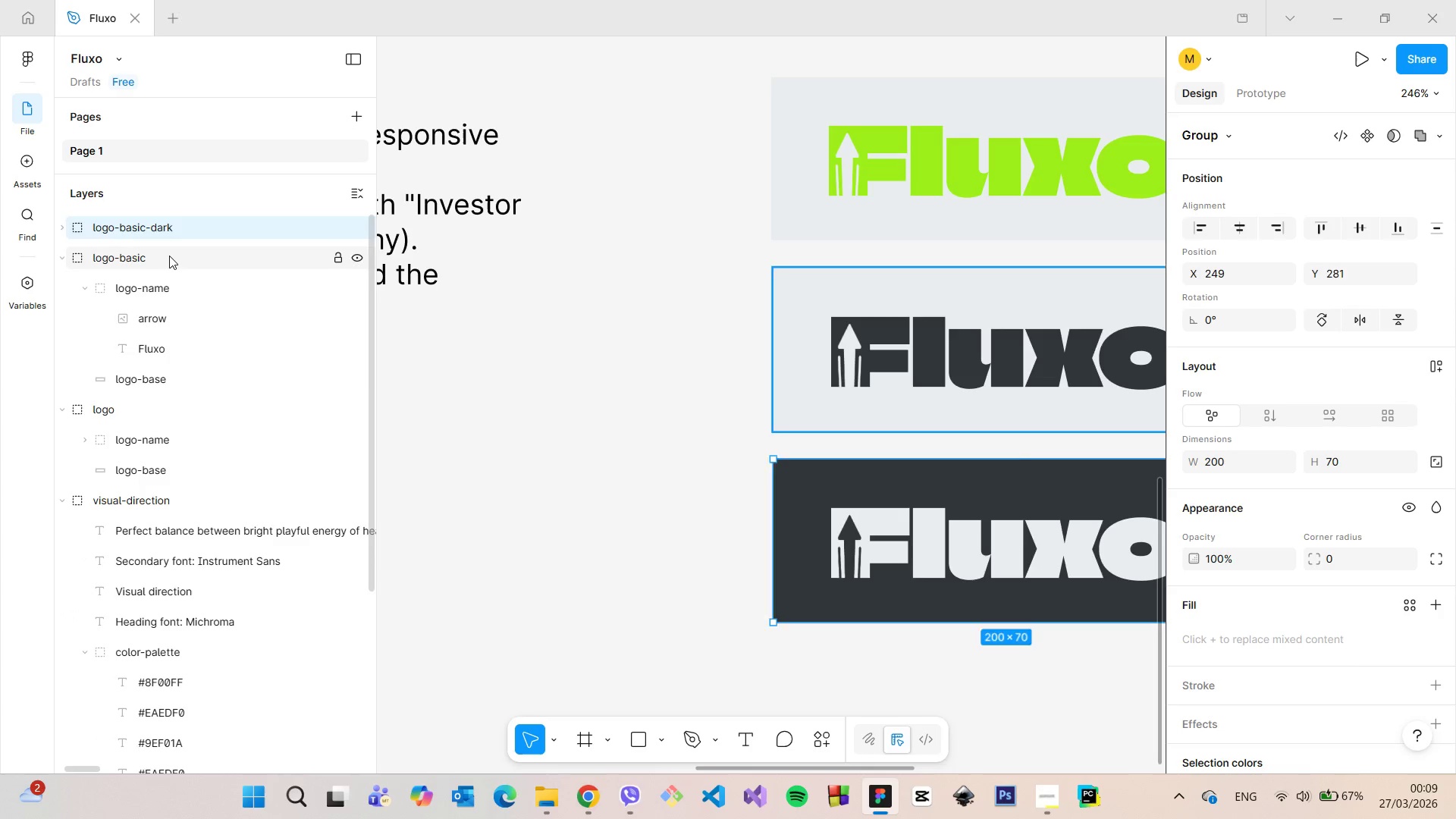 
double_click([171, 256])
 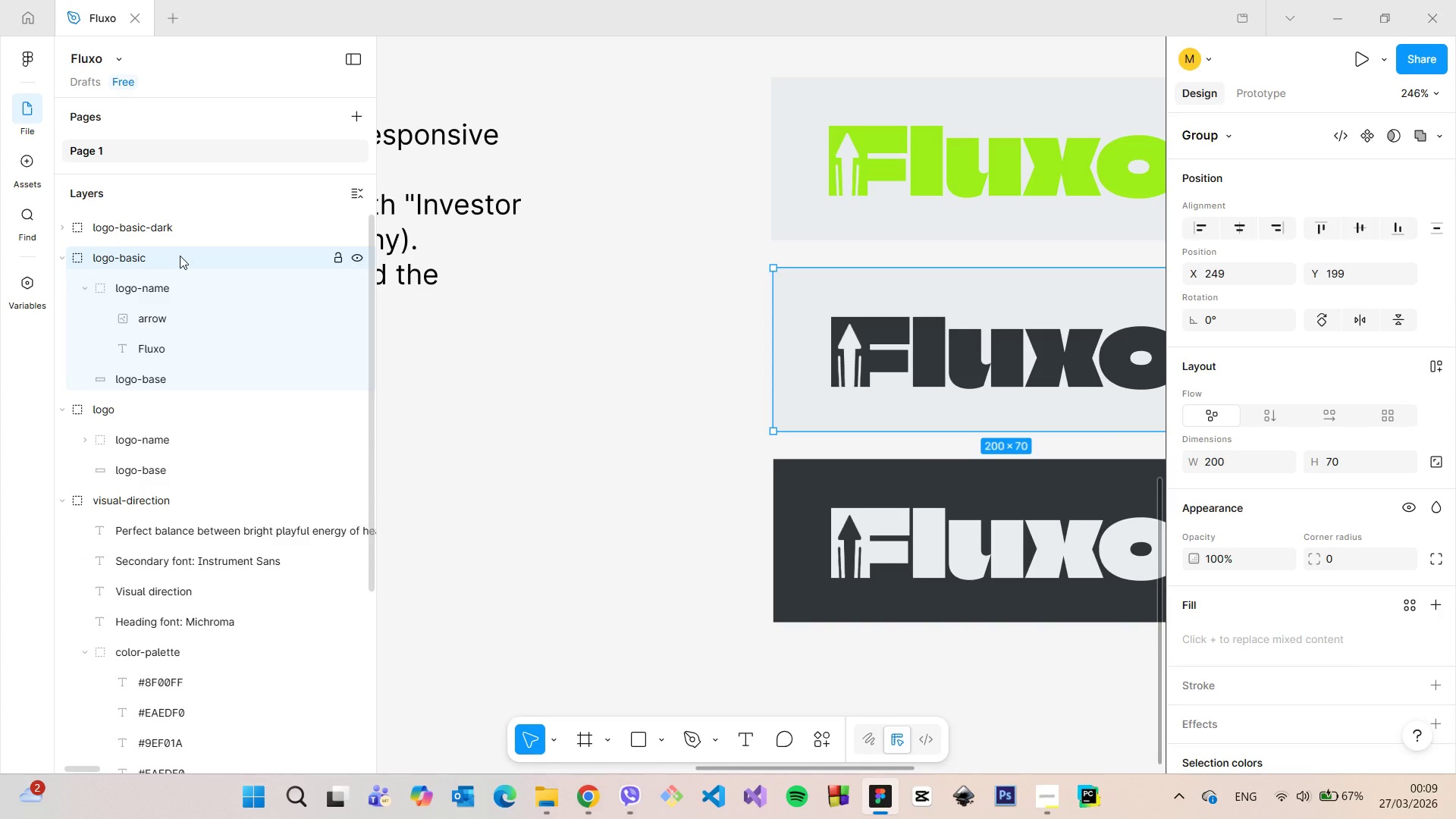 
triple_click([180, 256])
 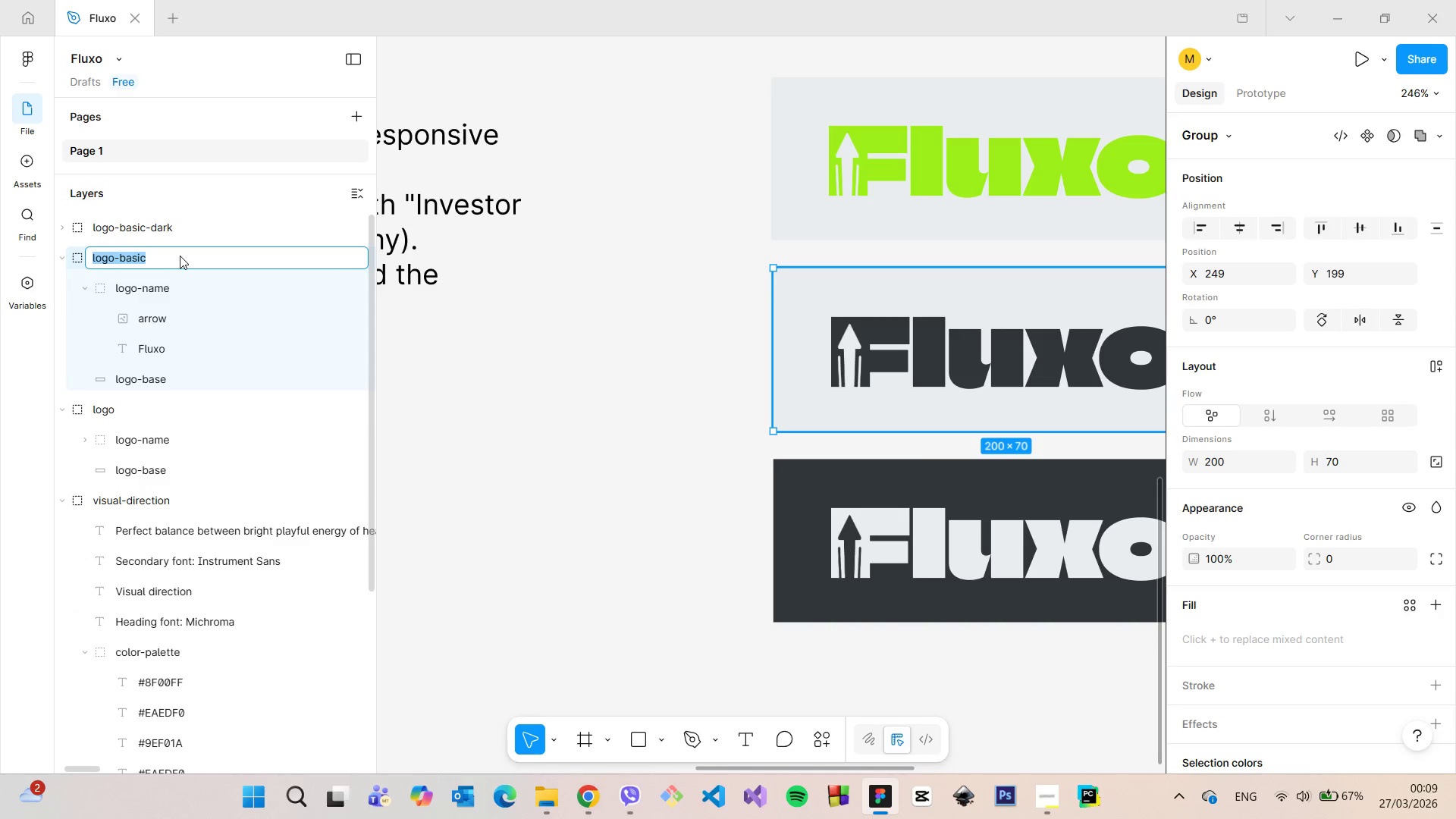 
triple_click([180, 256])
 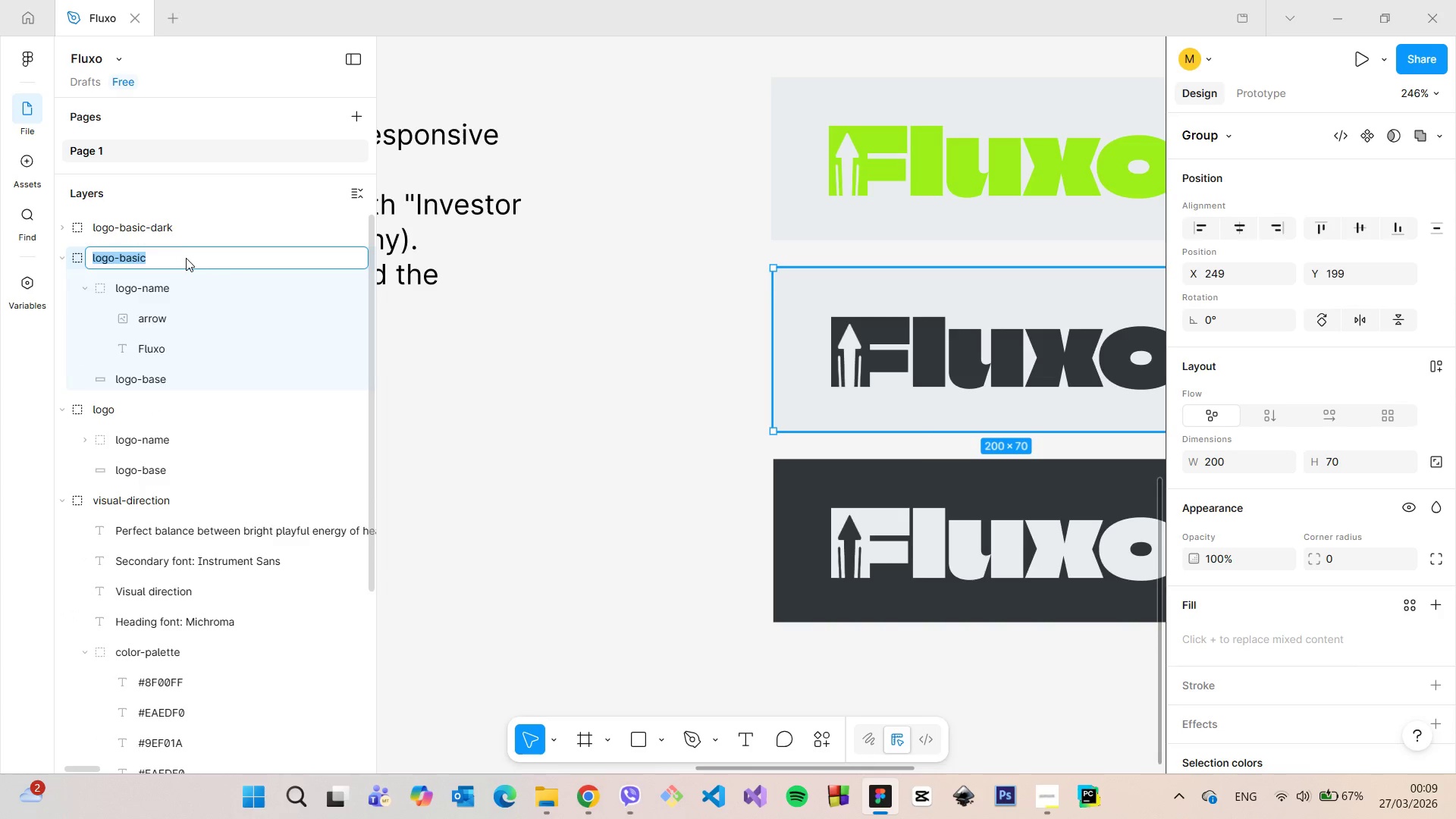 
left_click([186, 259])
 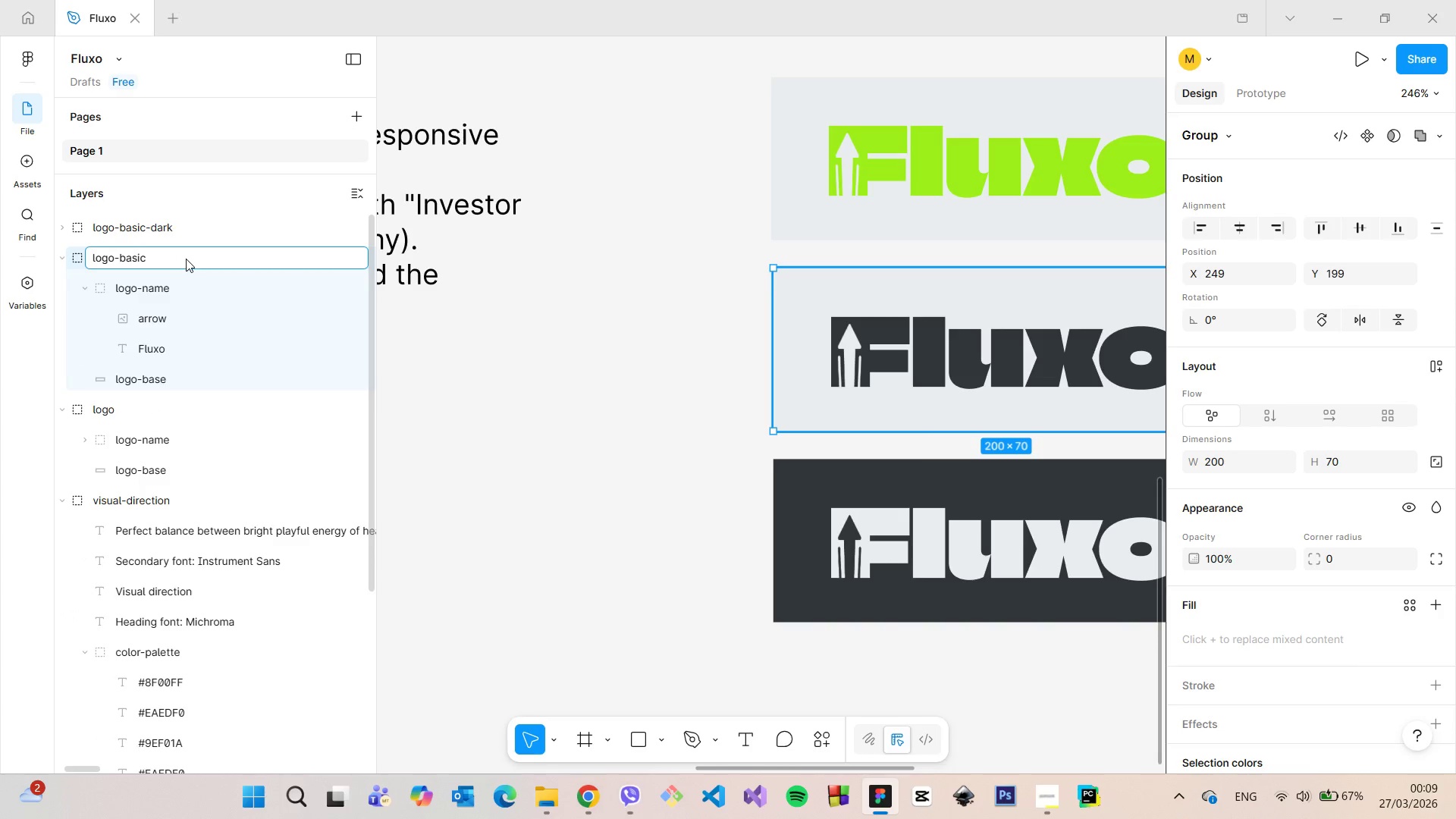 
type(-light)
 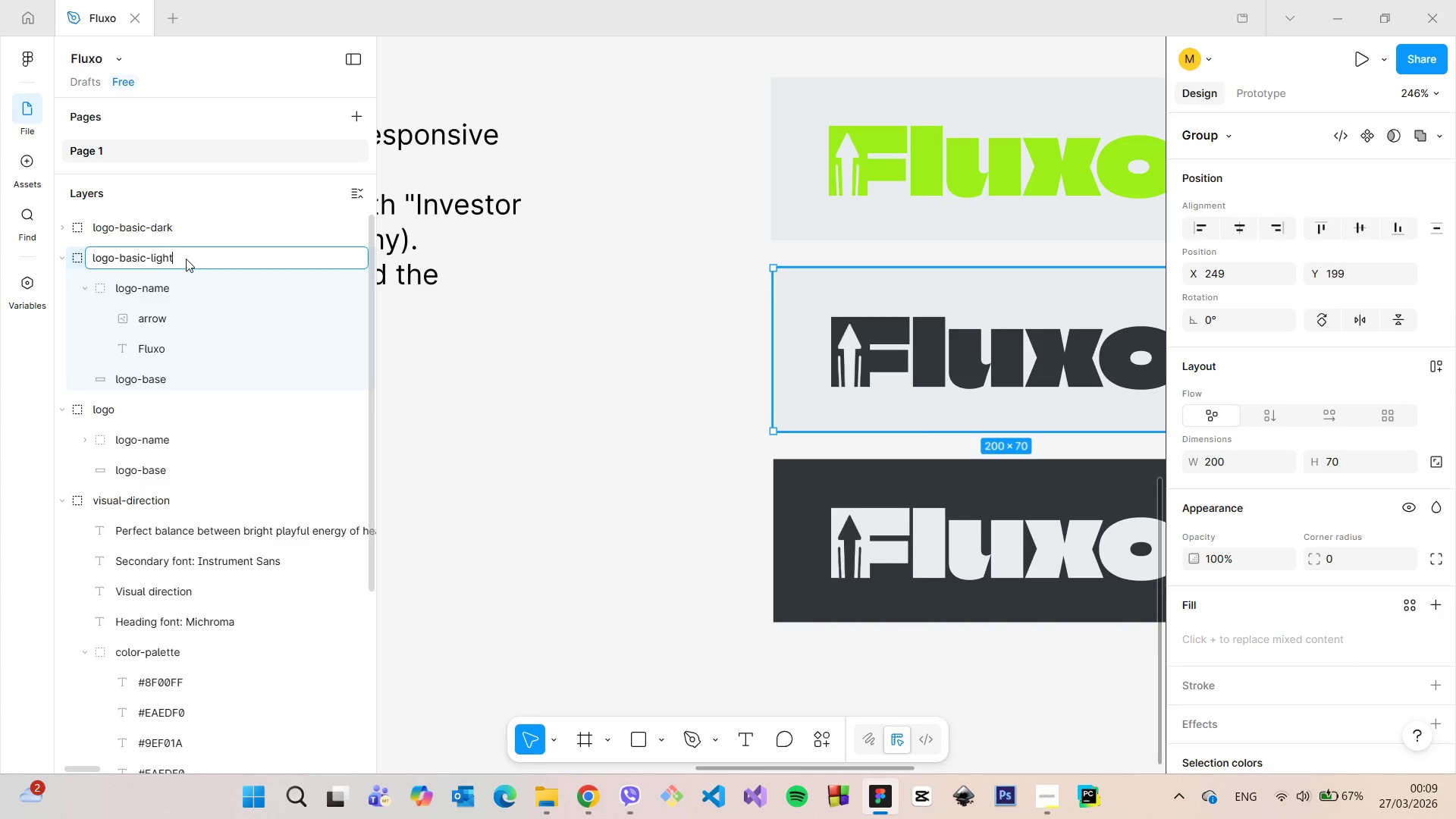 
key(Enter)
 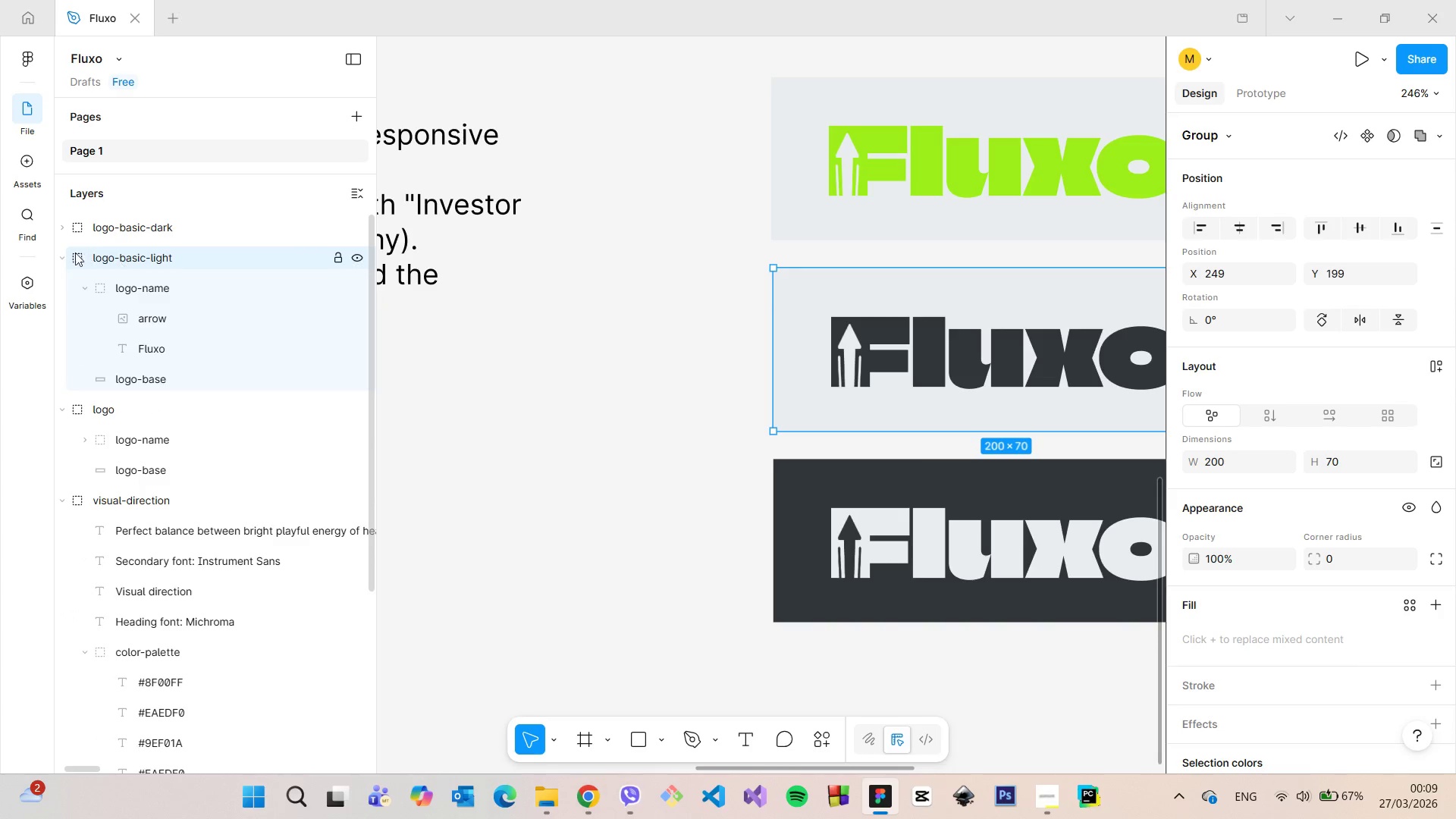 
left_click([60, 255])
 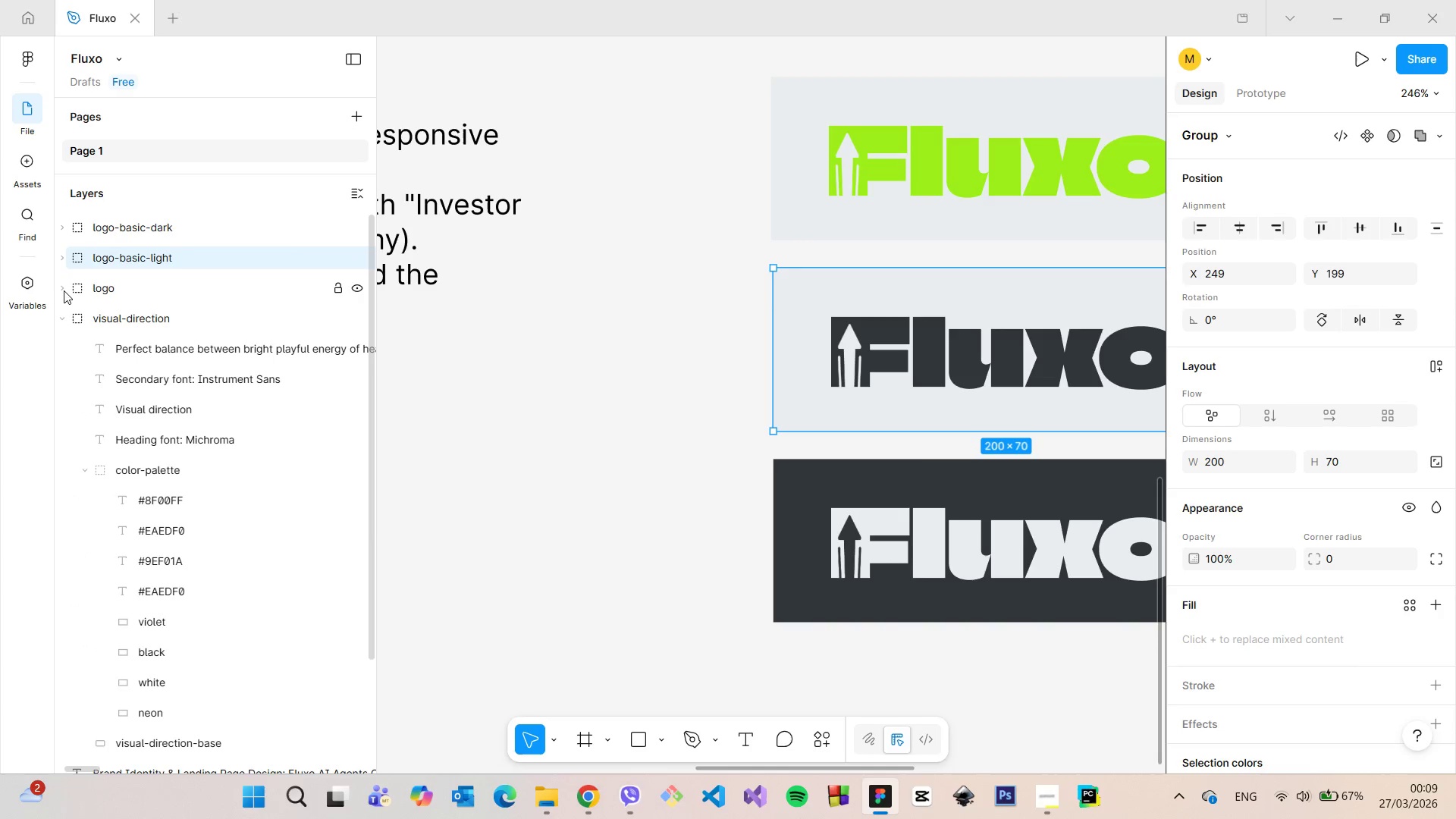 
double_click([101, 283])
 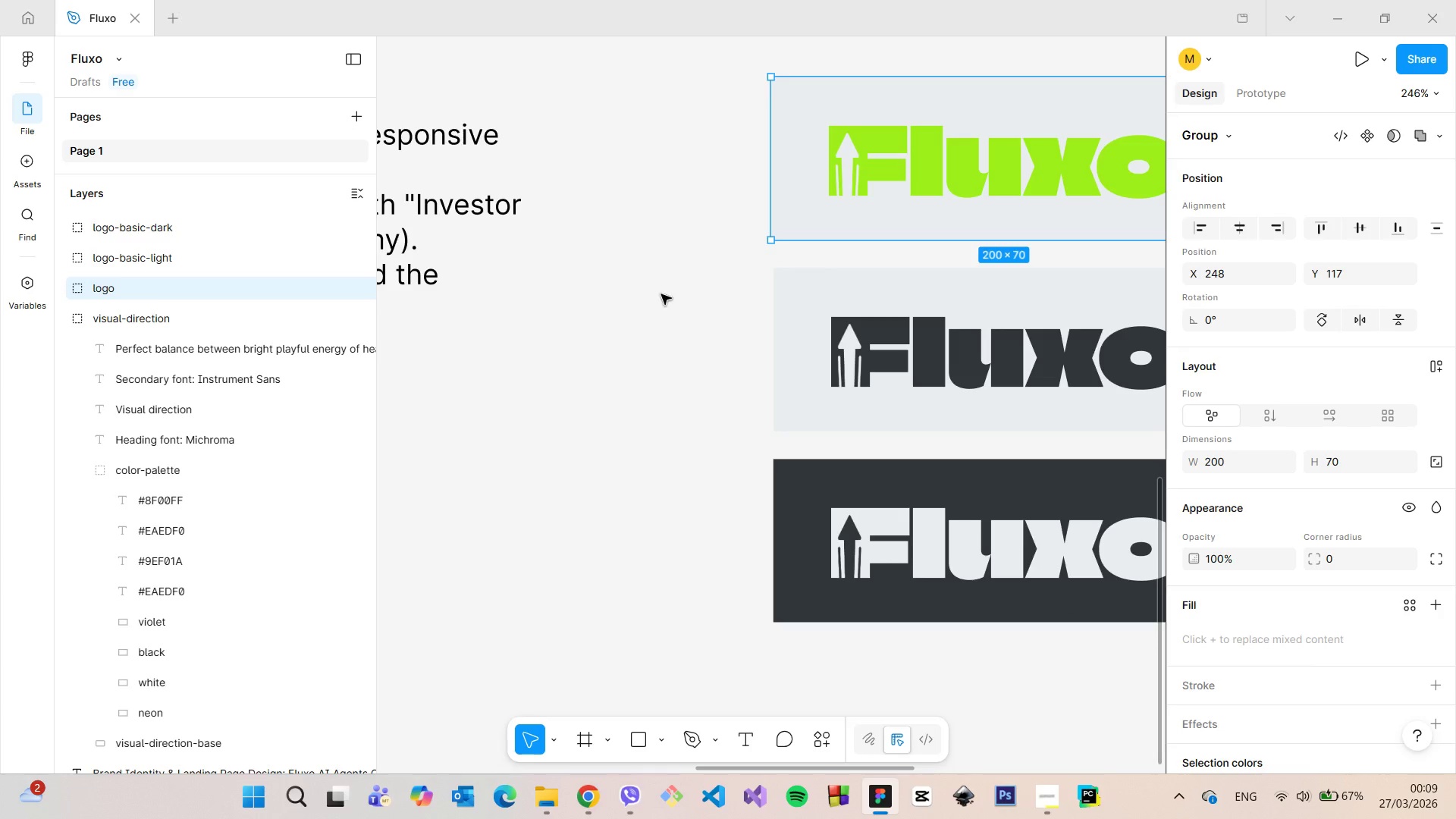 
left_click([658, 296])
 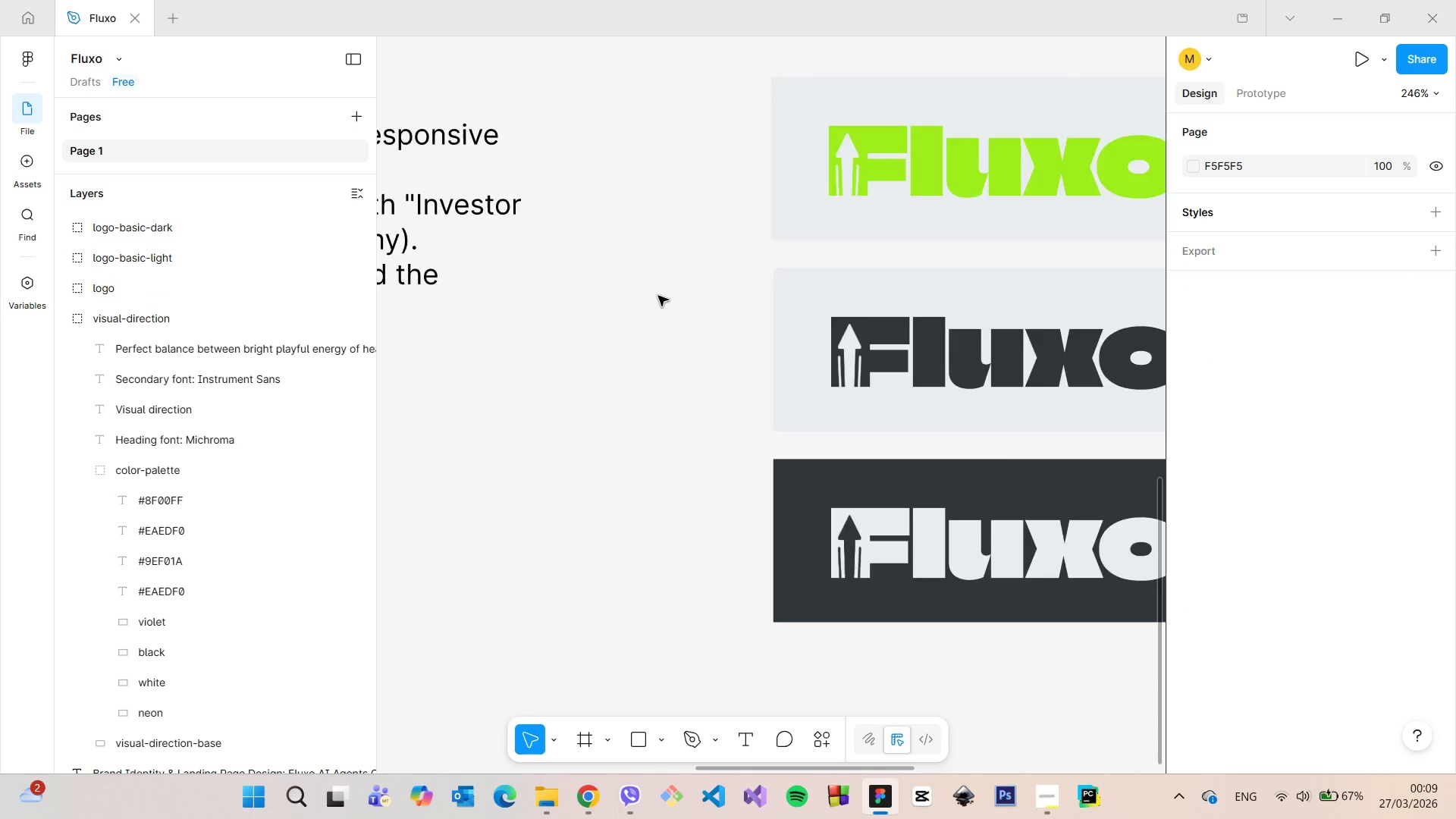 
scroll: coordinate [864, 439], scroll_direction: down, amount: 9.0
 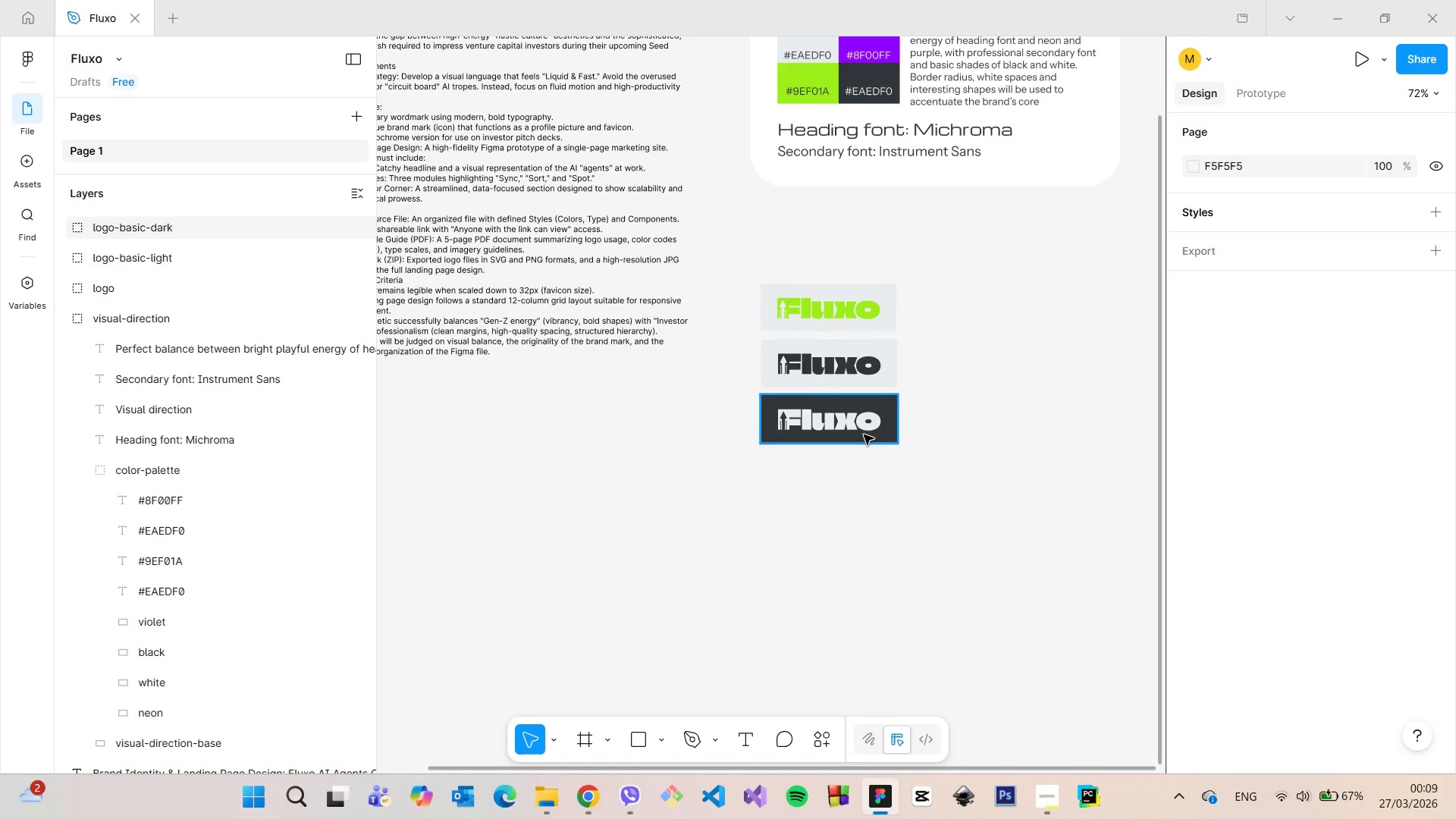 
left_click([864, 435])
 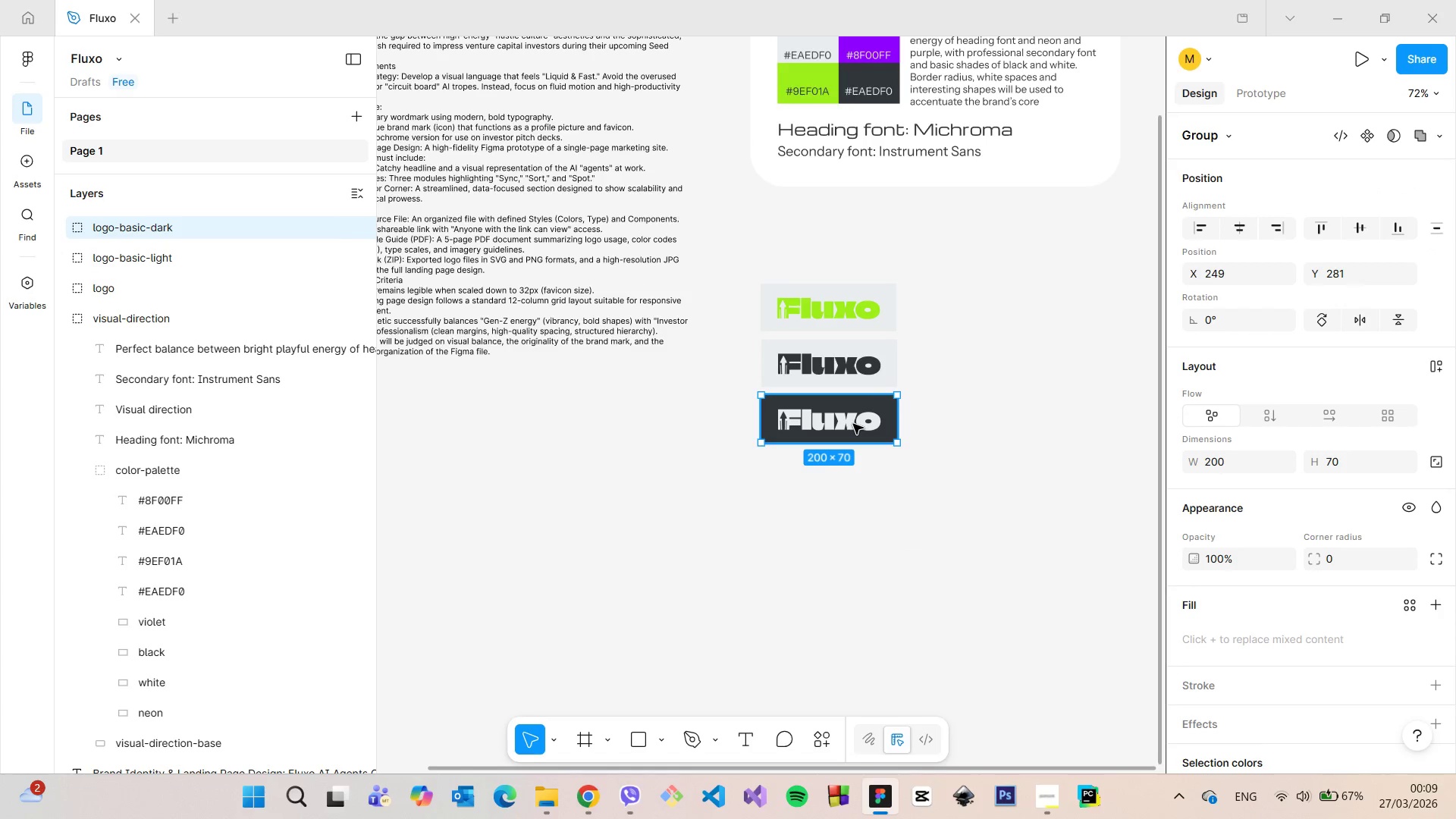 
hold_key(key=AltLeft, duration=1.52)
left_click_drag(start_coordinate=[853, 424], to_coordinate=[853, 477])
 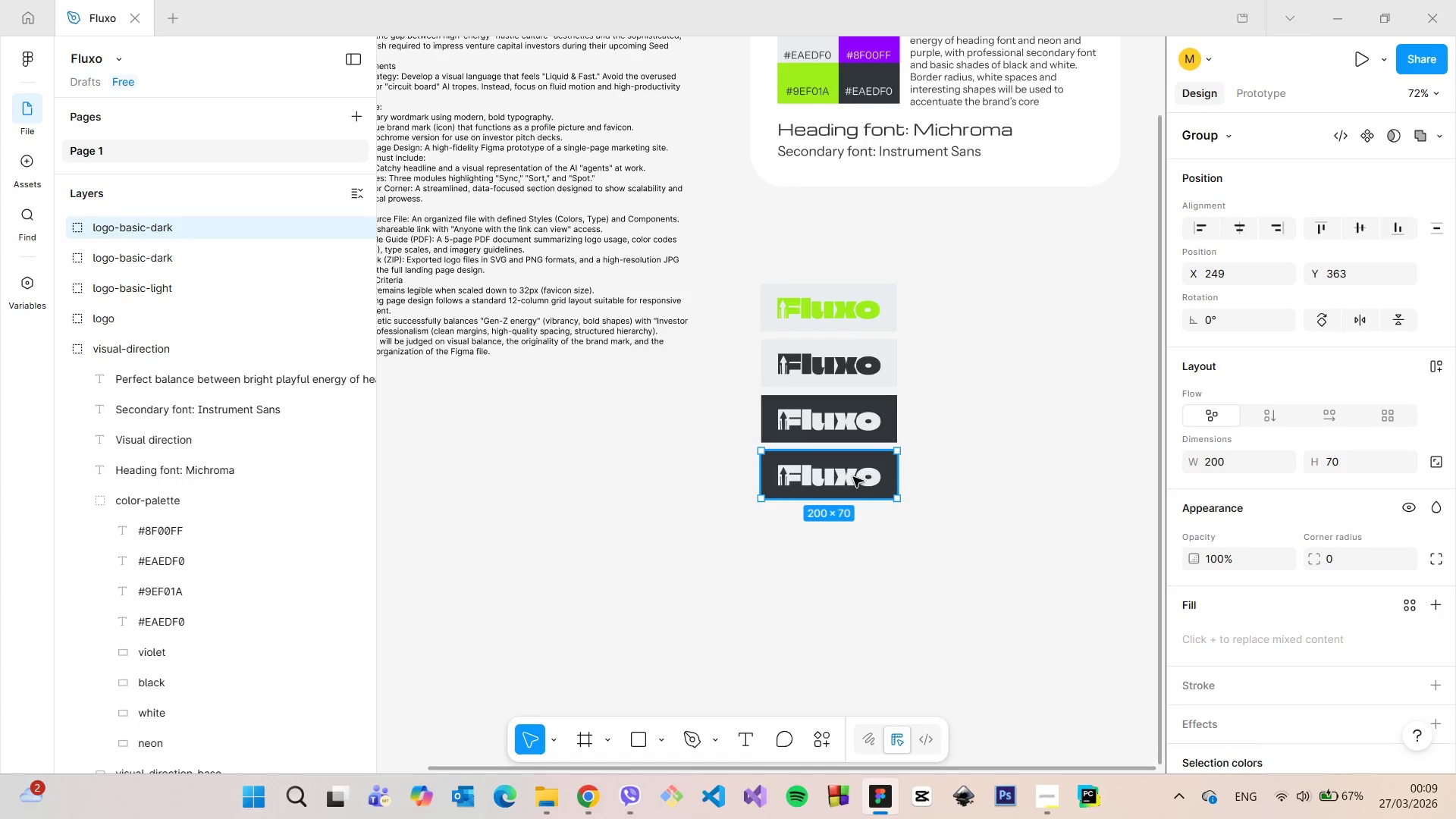 
hold_key(key=AltLeft, duration=1.5)
 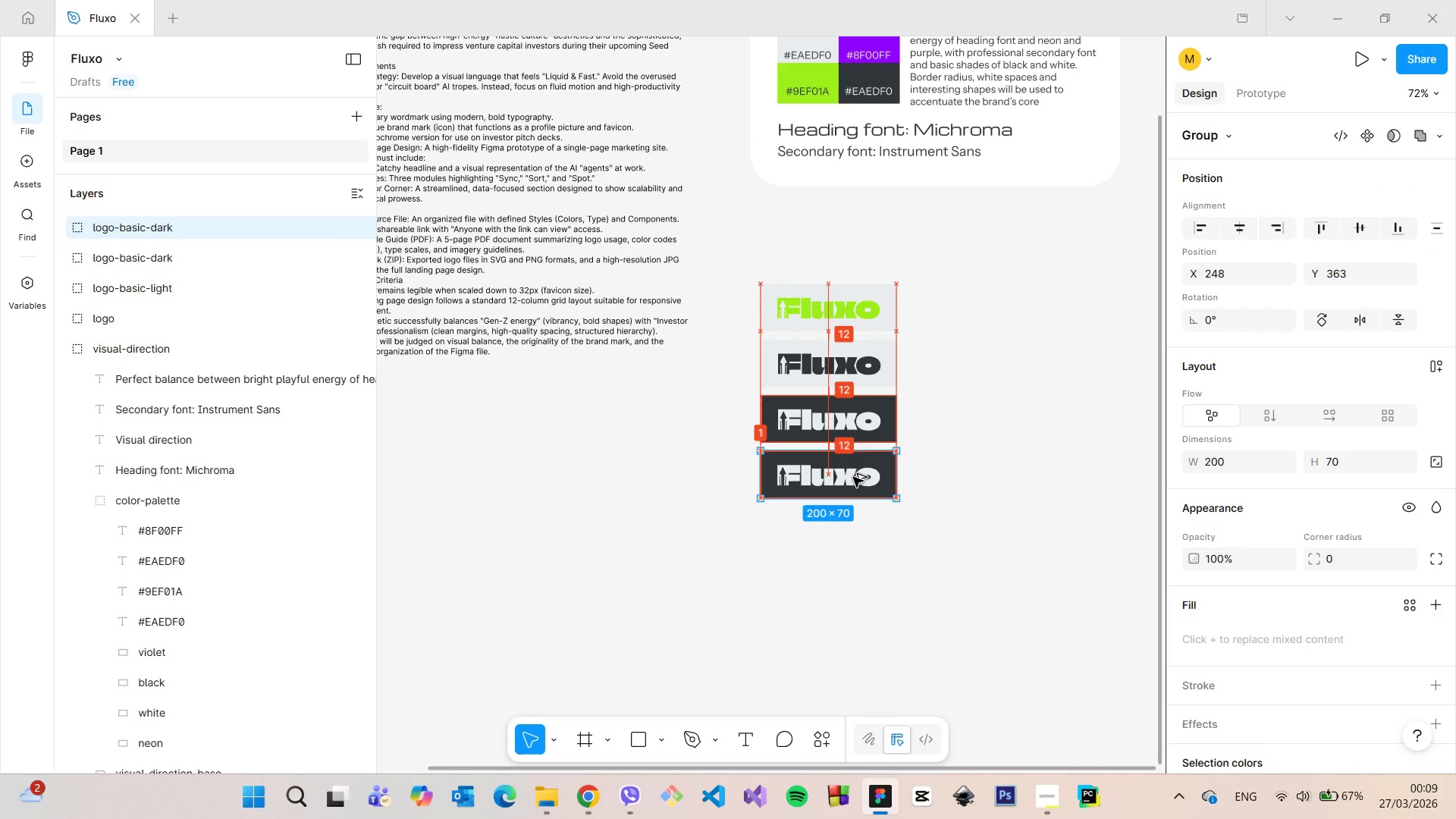 
hold_key(key=AltLeft, duration=1.42)
 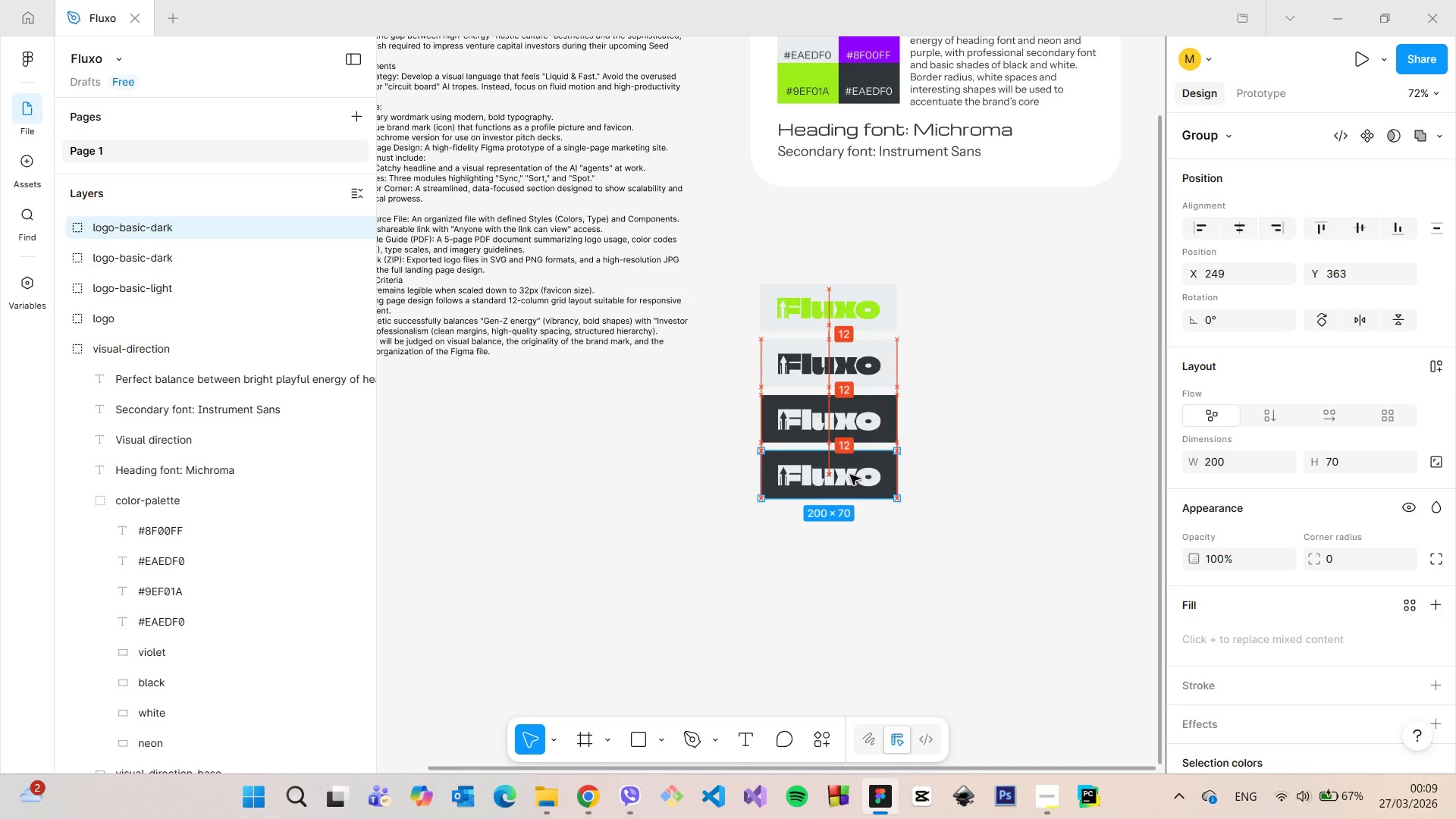 
left_click([850, 475])
 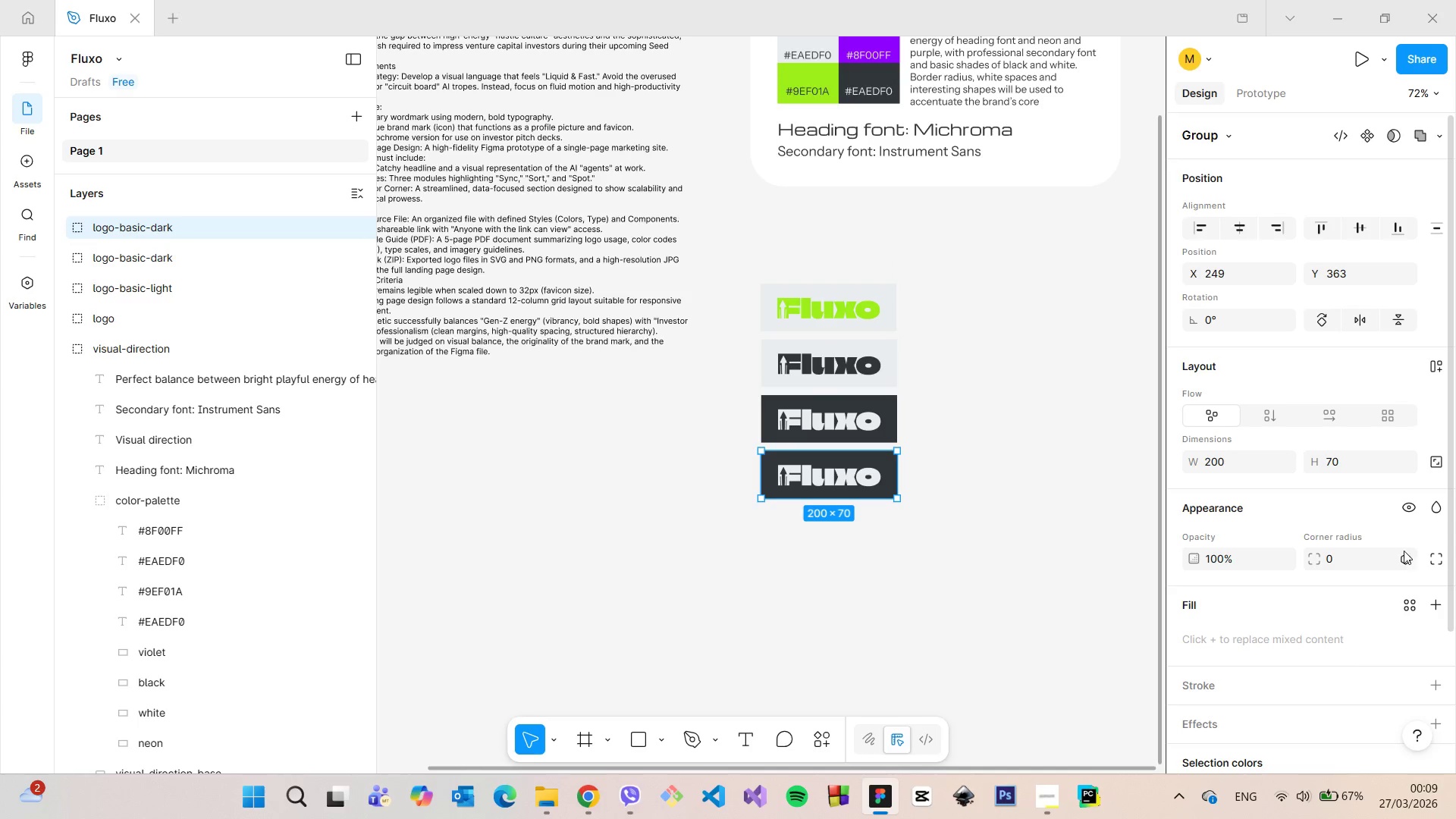 
scroll: coordinate [1382, 541], scroll_direction: down, amount: 4.0
 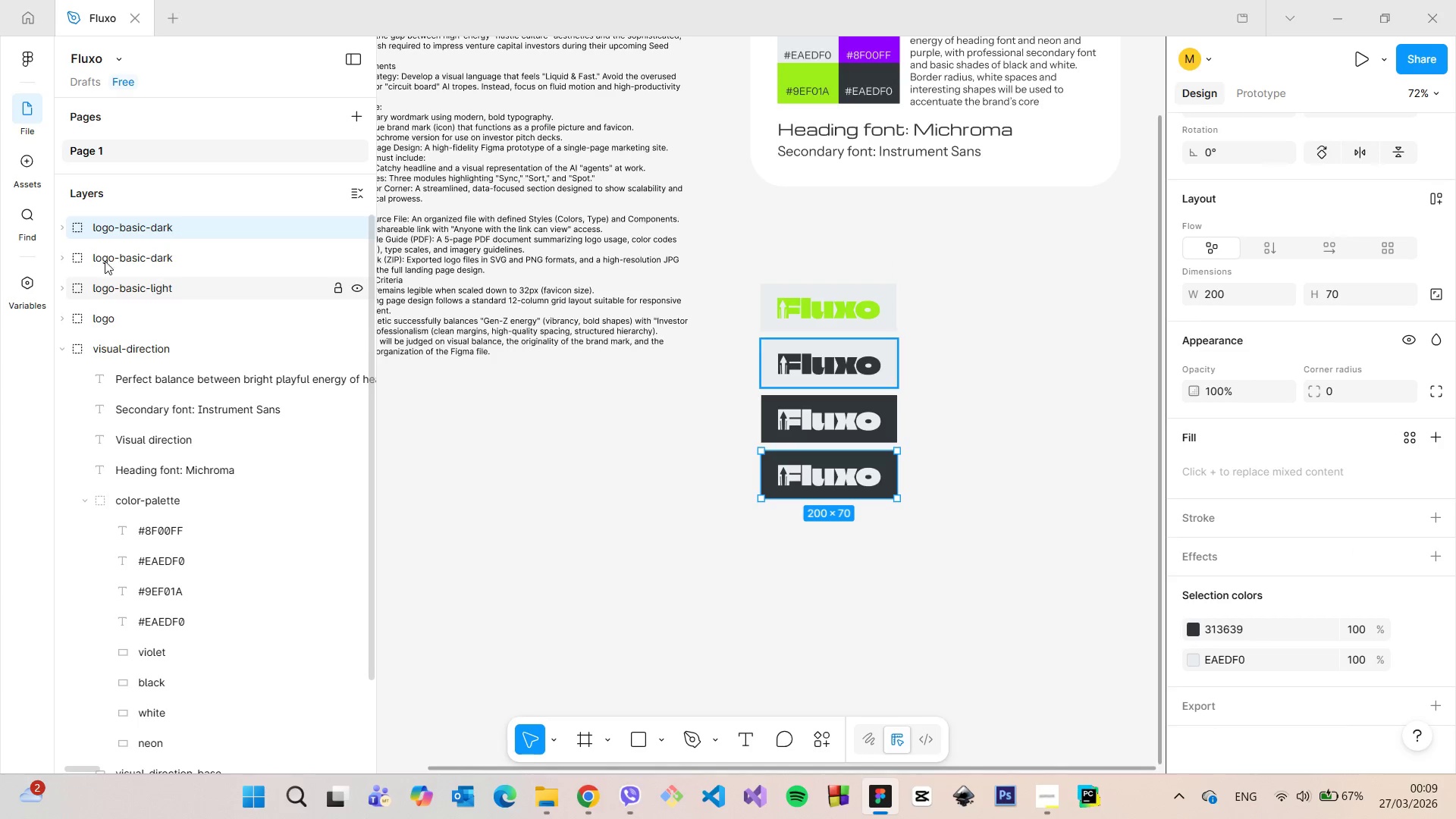 
left_click([60, 231])
 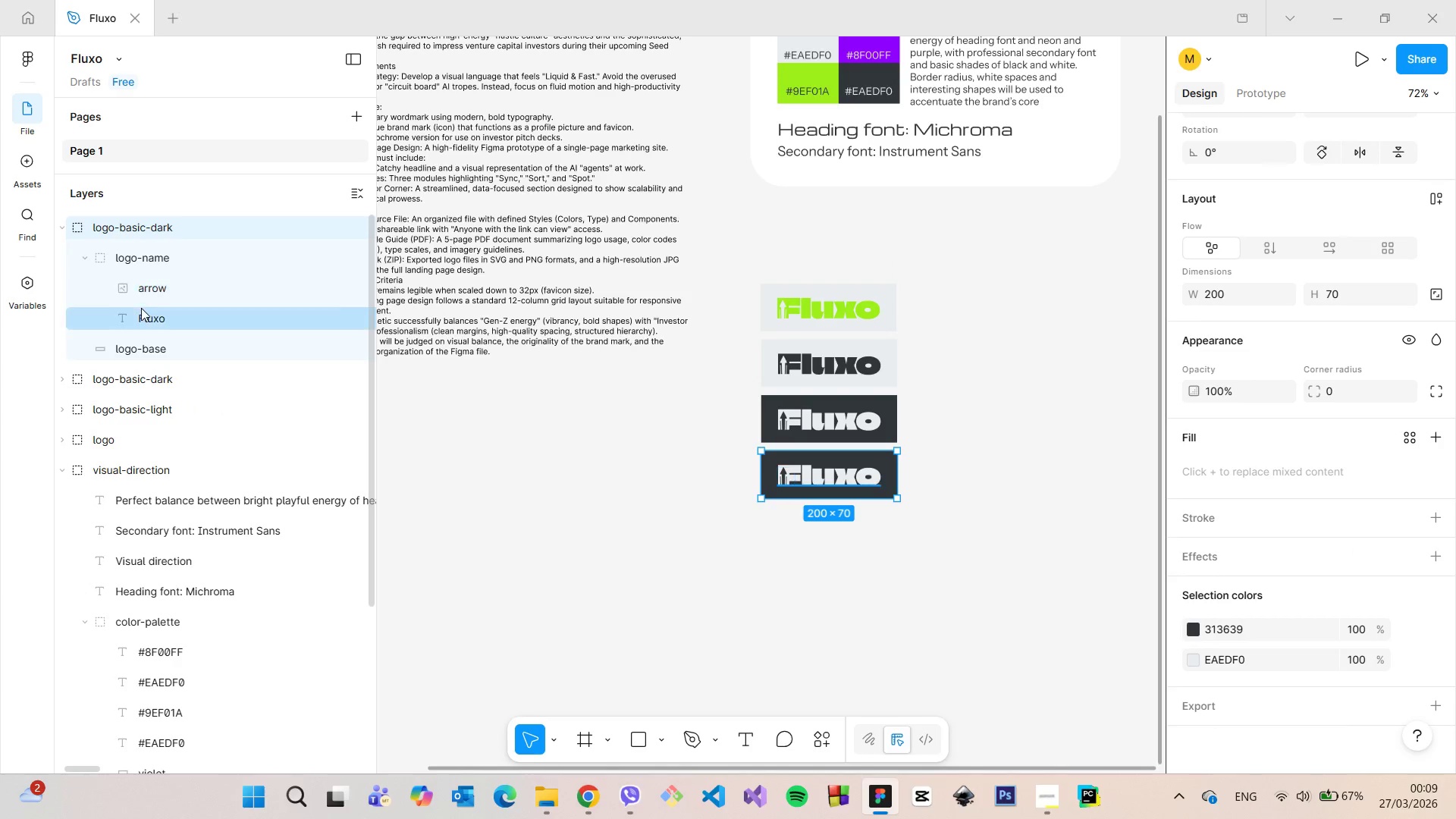 
left_click([141, 308])
 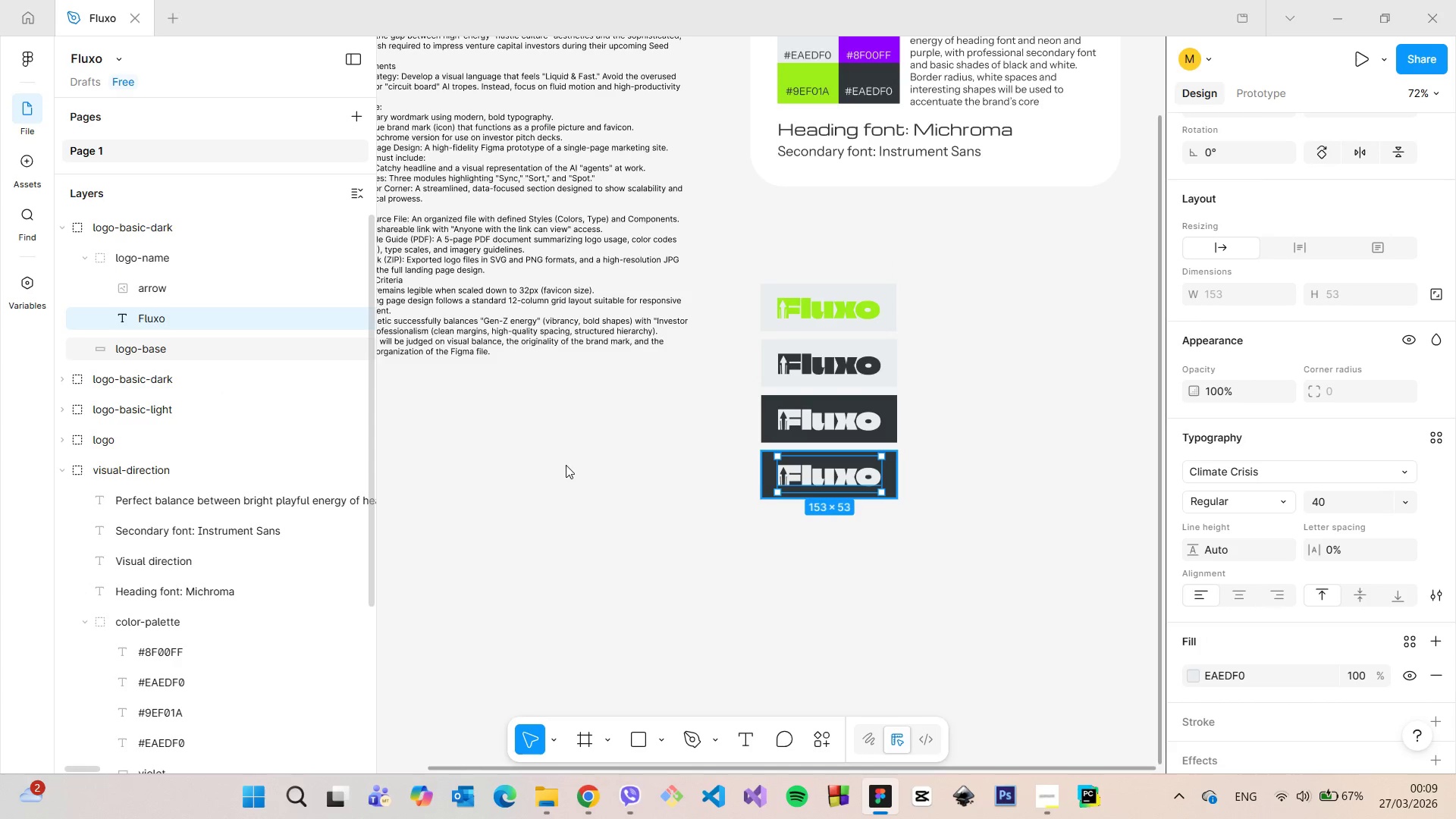 
scroll: coordinate [1248, 558], scroll_direction: down, amount: 2.0
 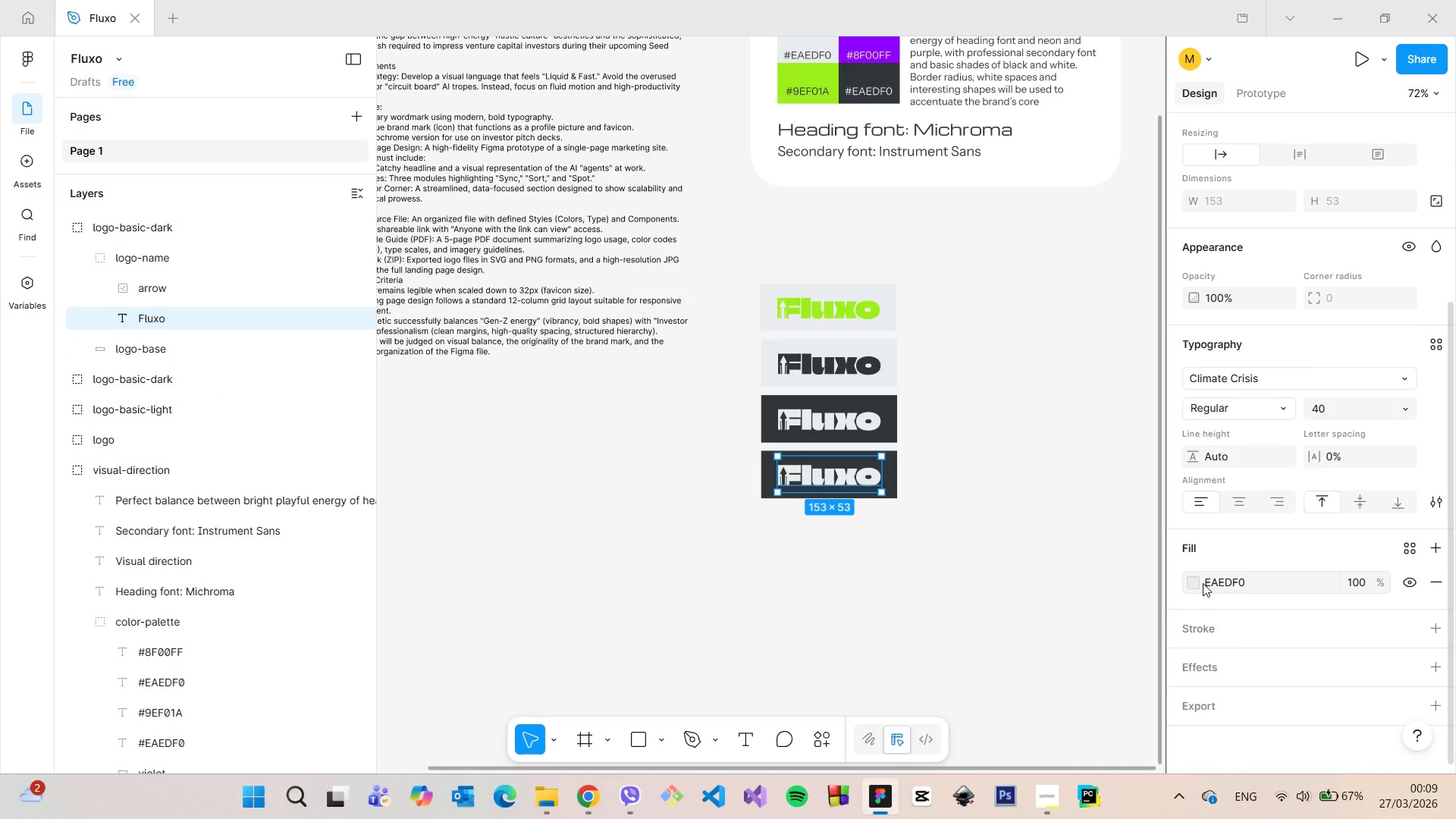 
left_click([1197, 586])
 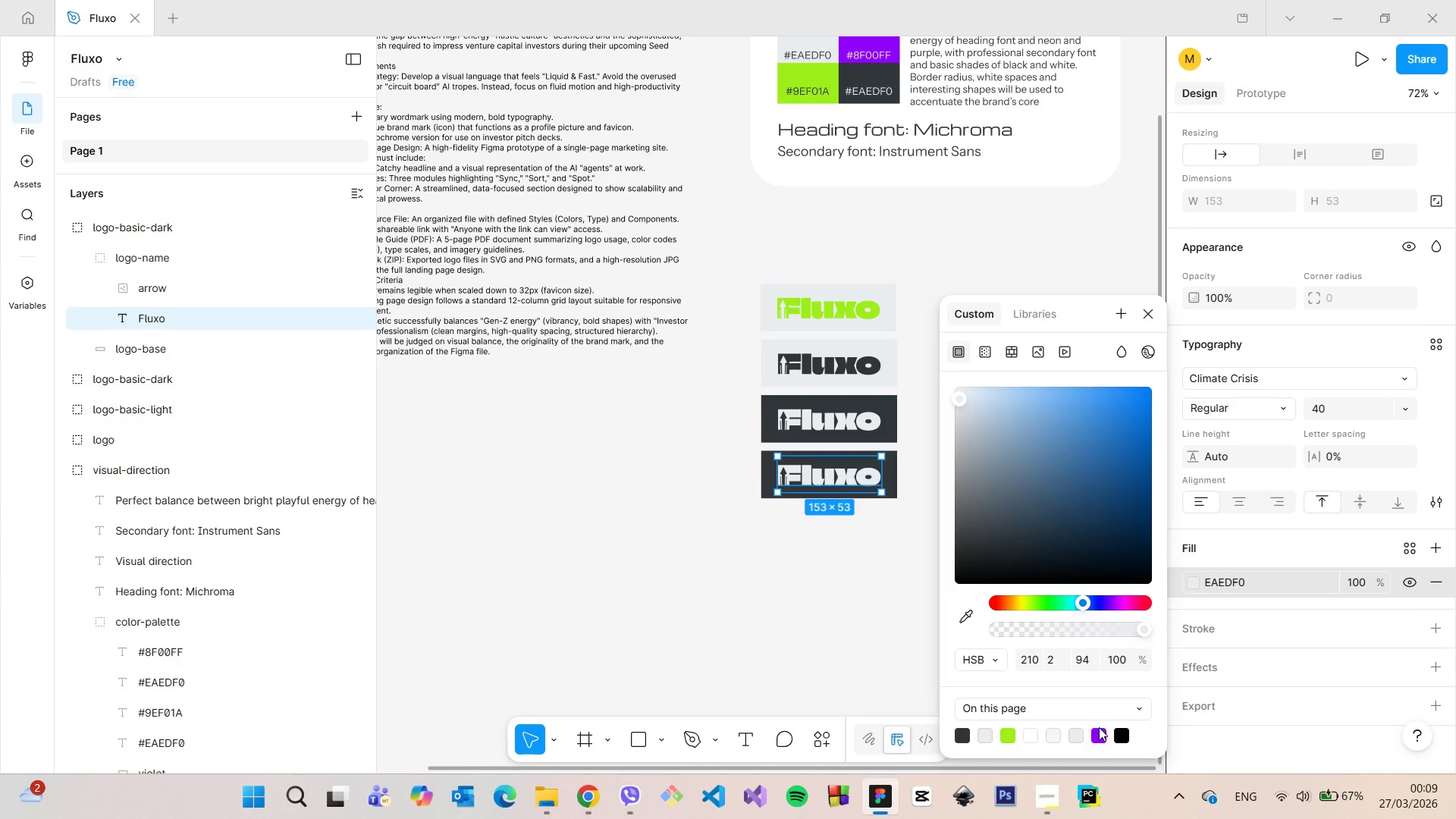 
left_click([1099, 728])
 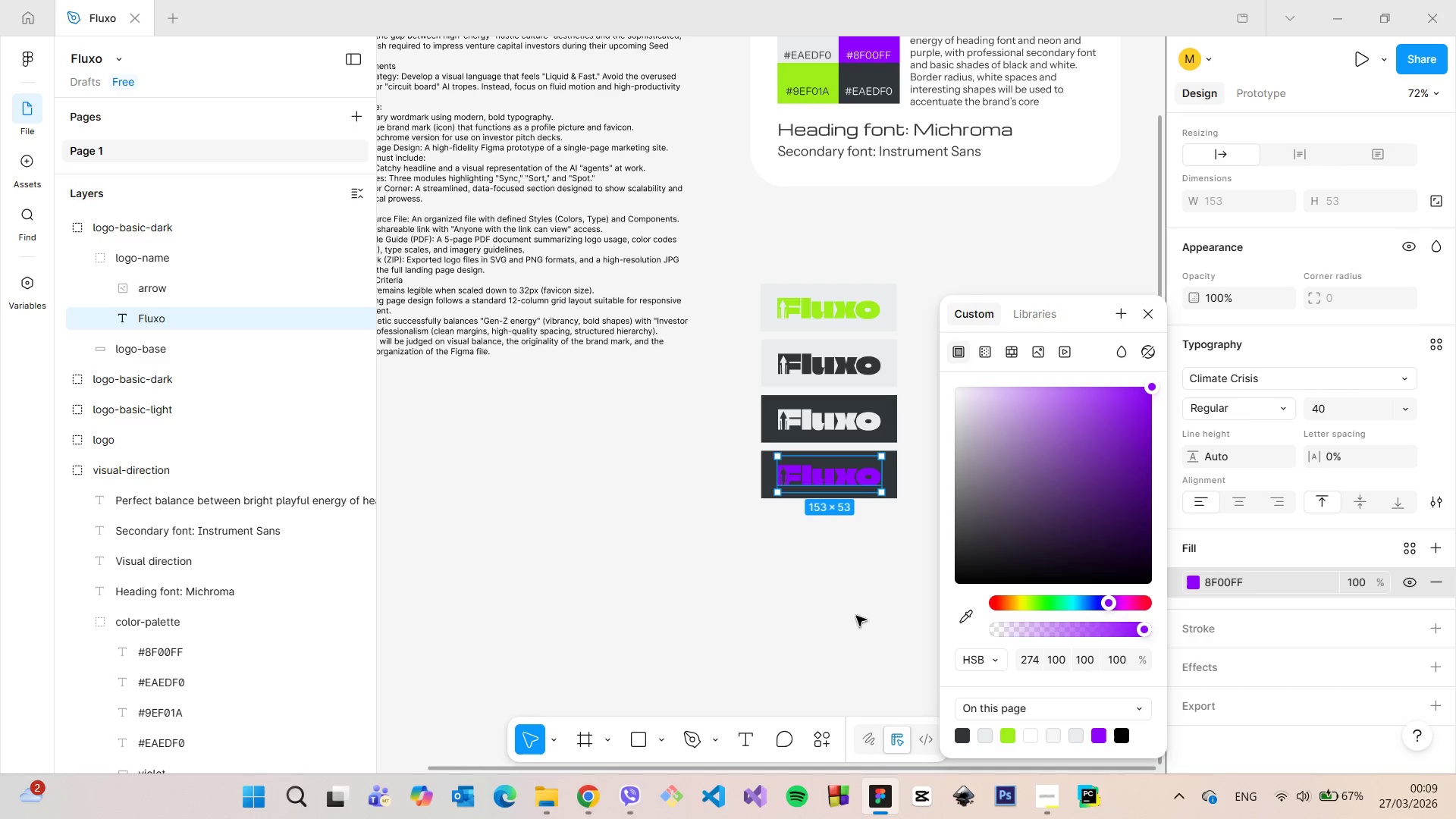 
left_click([846, 612])
 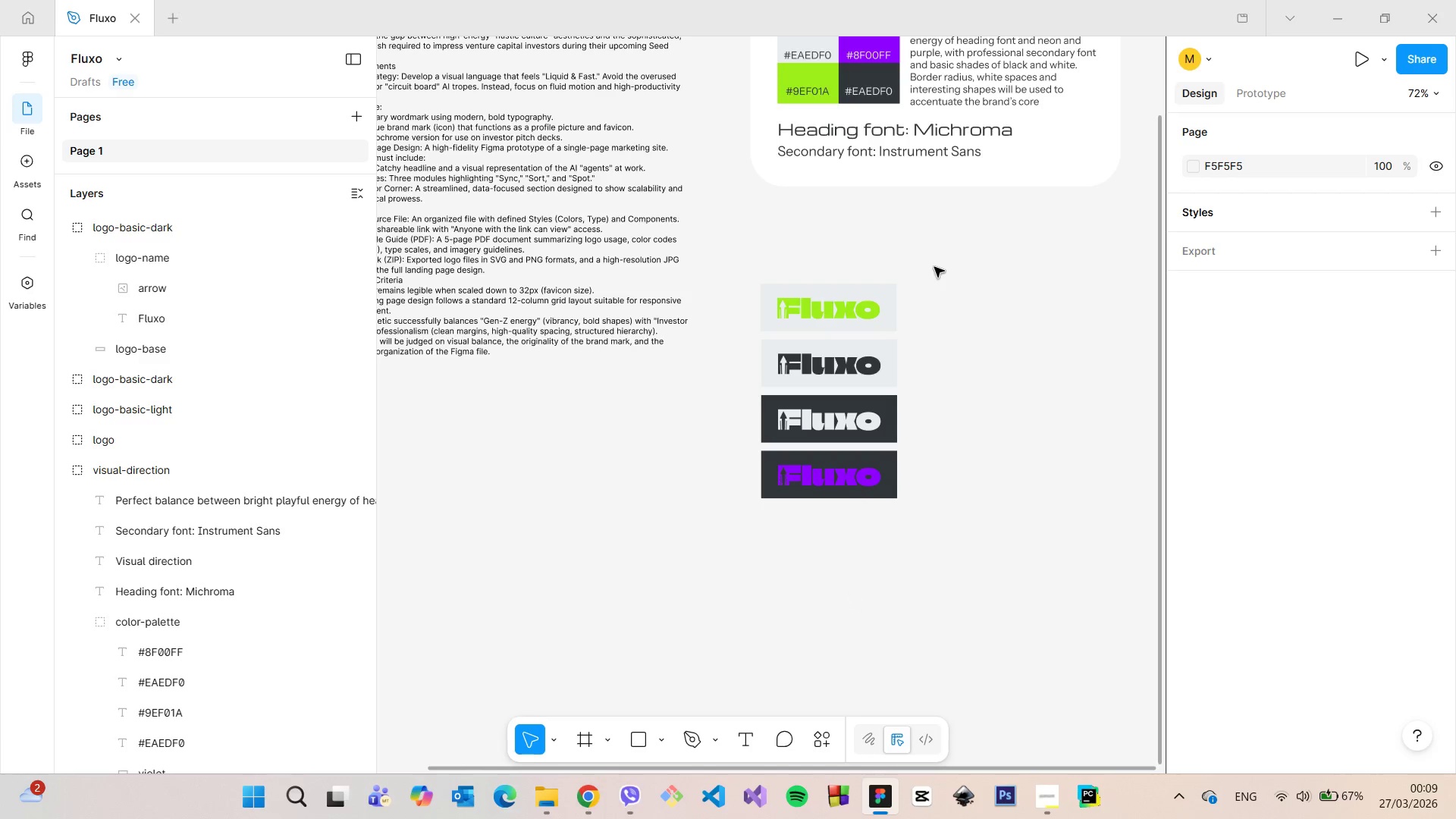 
scroll: coordinate [943, 251], scroll_direction: down, amount: 4.0
 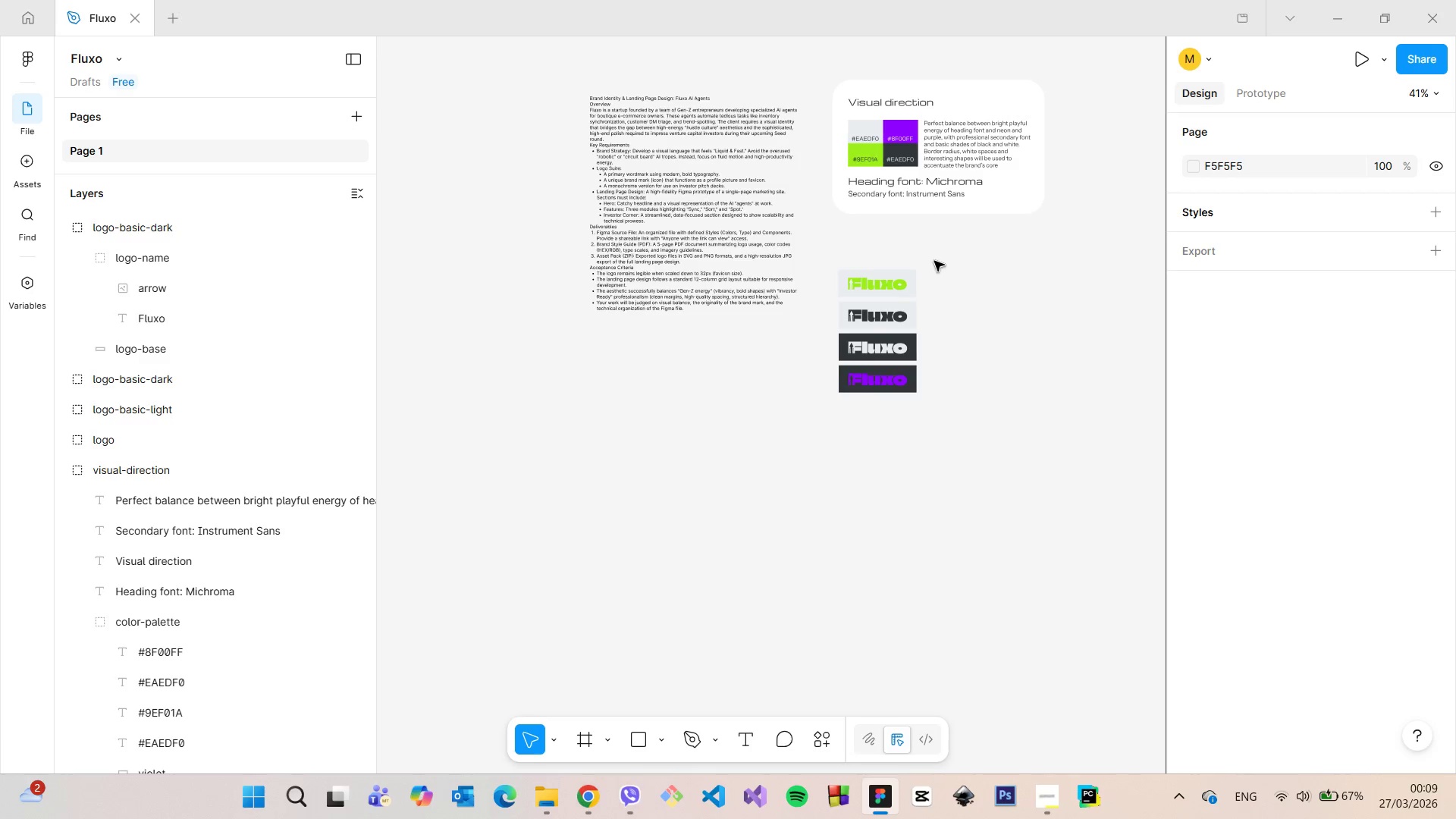 
scroll: coordinate [911, 513], scroll_direction: up, amount: 12.0
 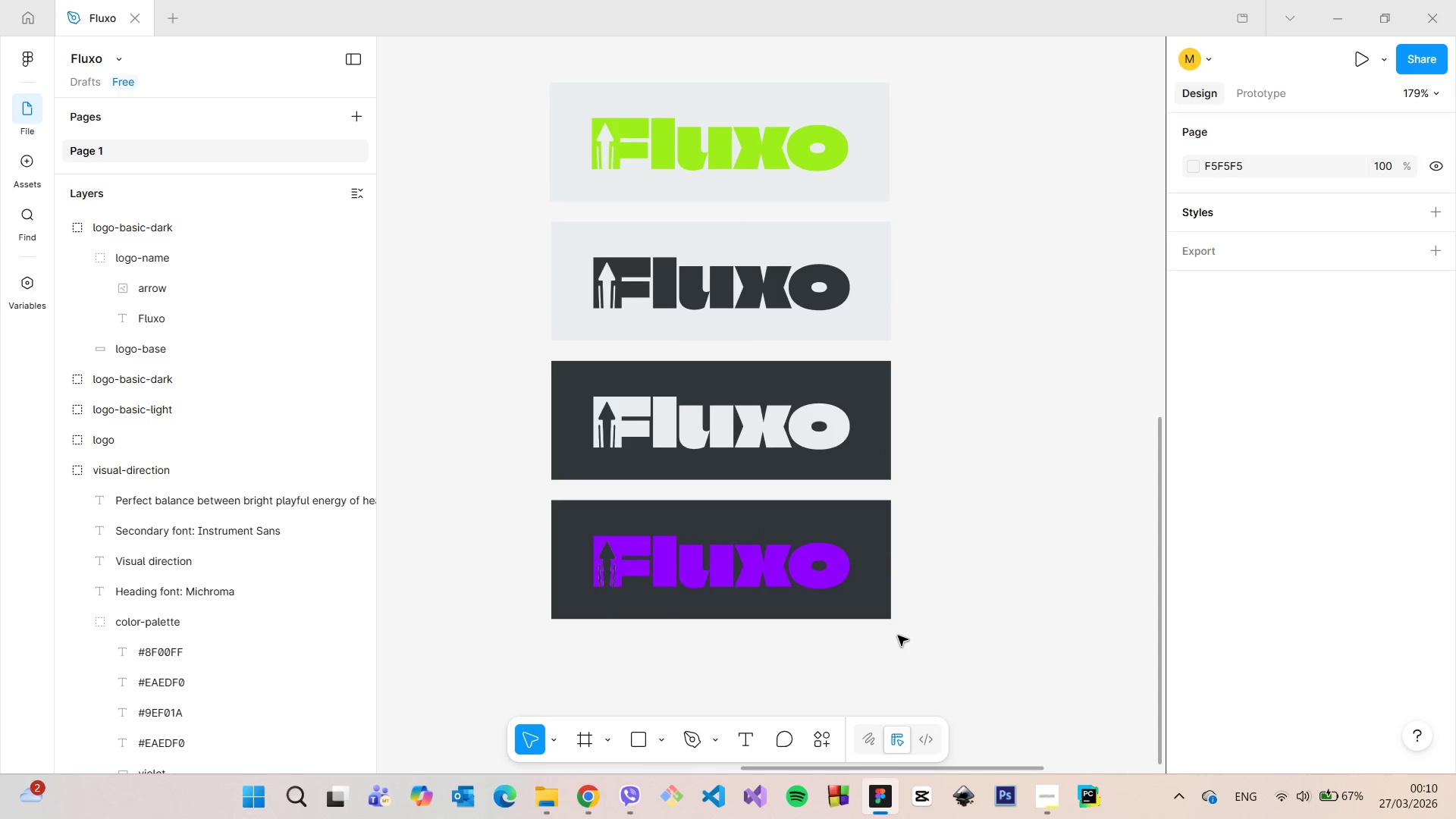 
scroll: coordinate [899, 634], scroll_direction: down, amount: 7.0
 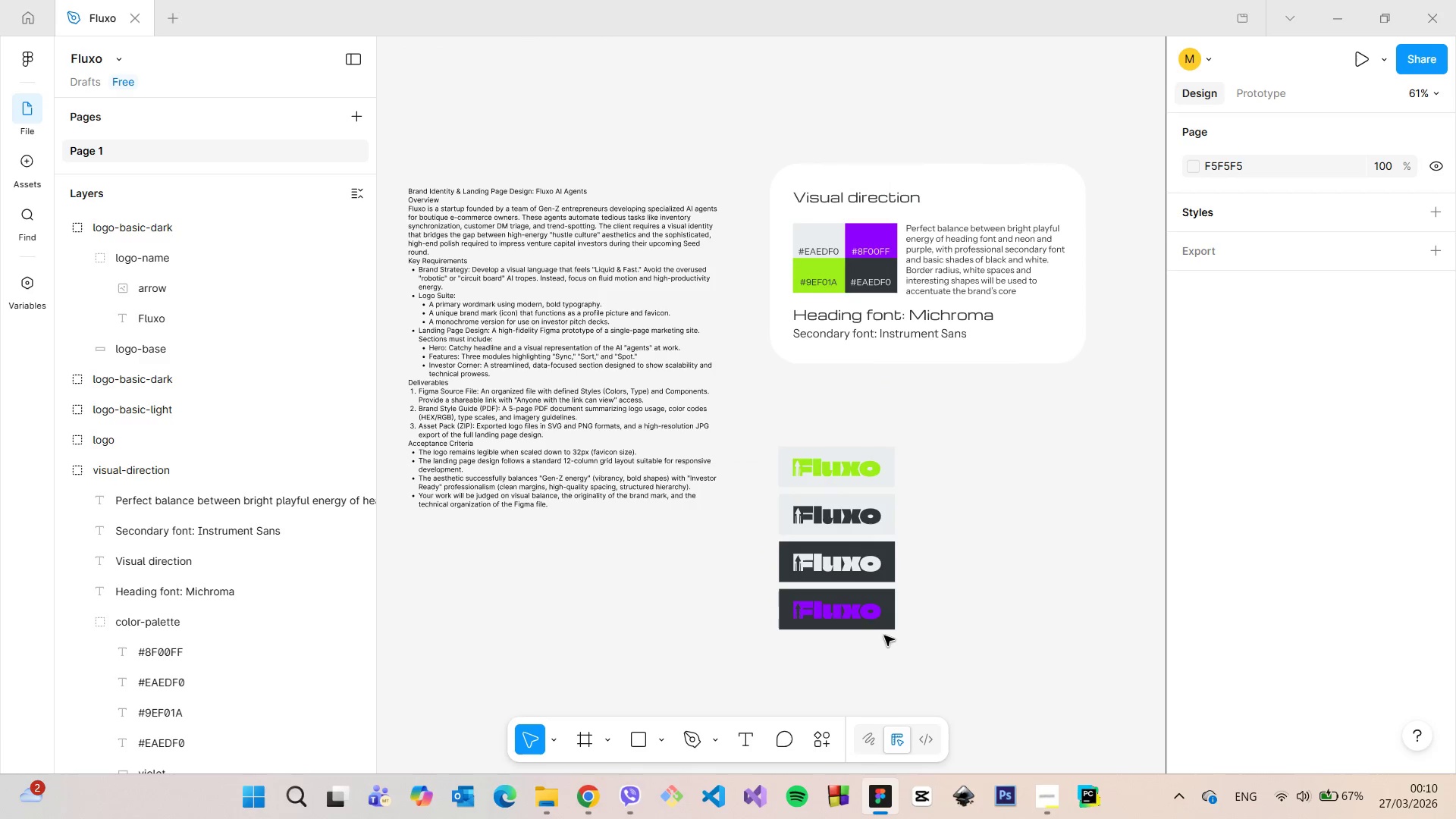 
scroll: coordinate [651, 617], scroll_direction: up, amount: 18.0
 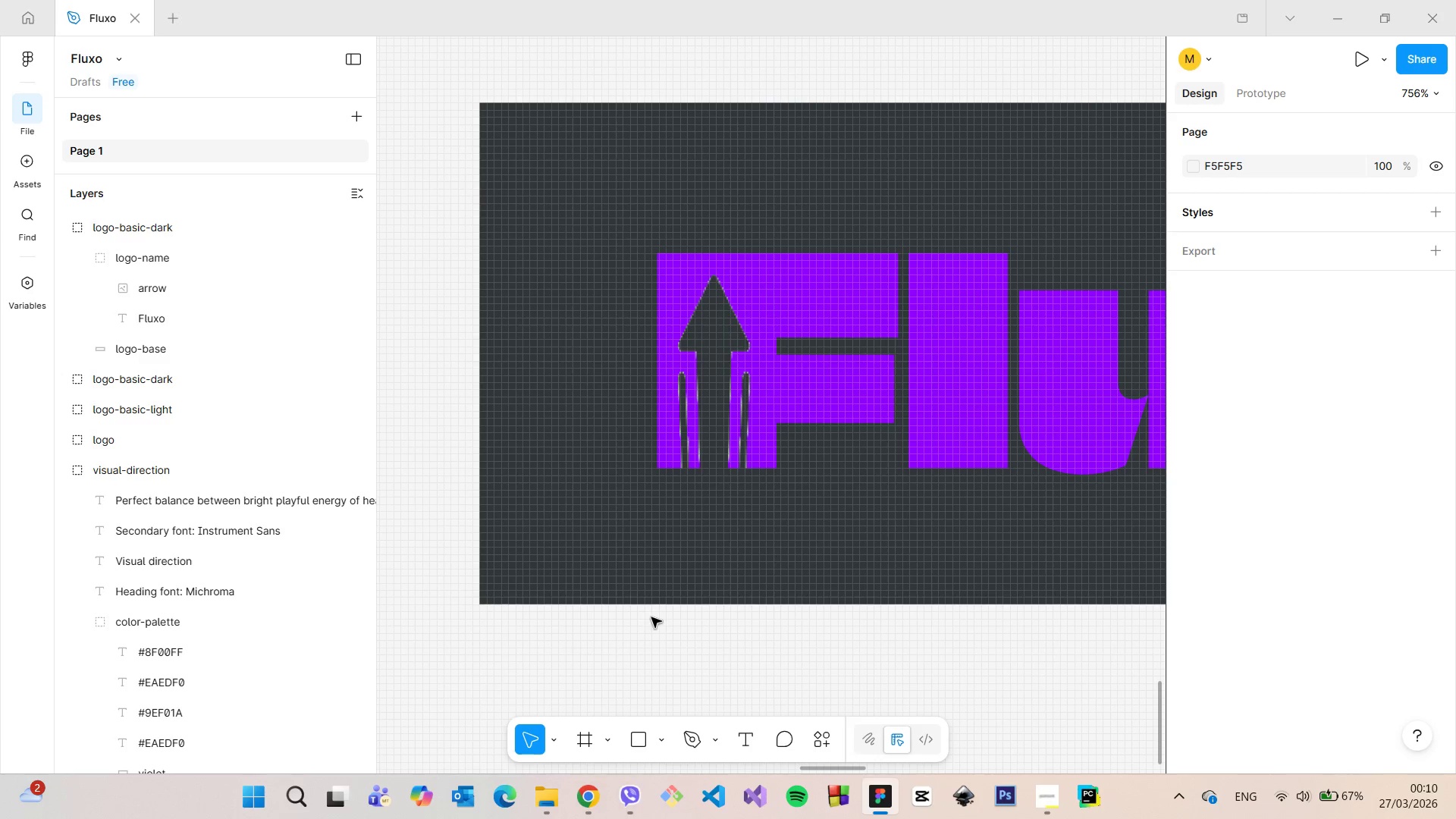 
scroll: coordinate [651, 617], scroll_direction: down, amount: 6.0
 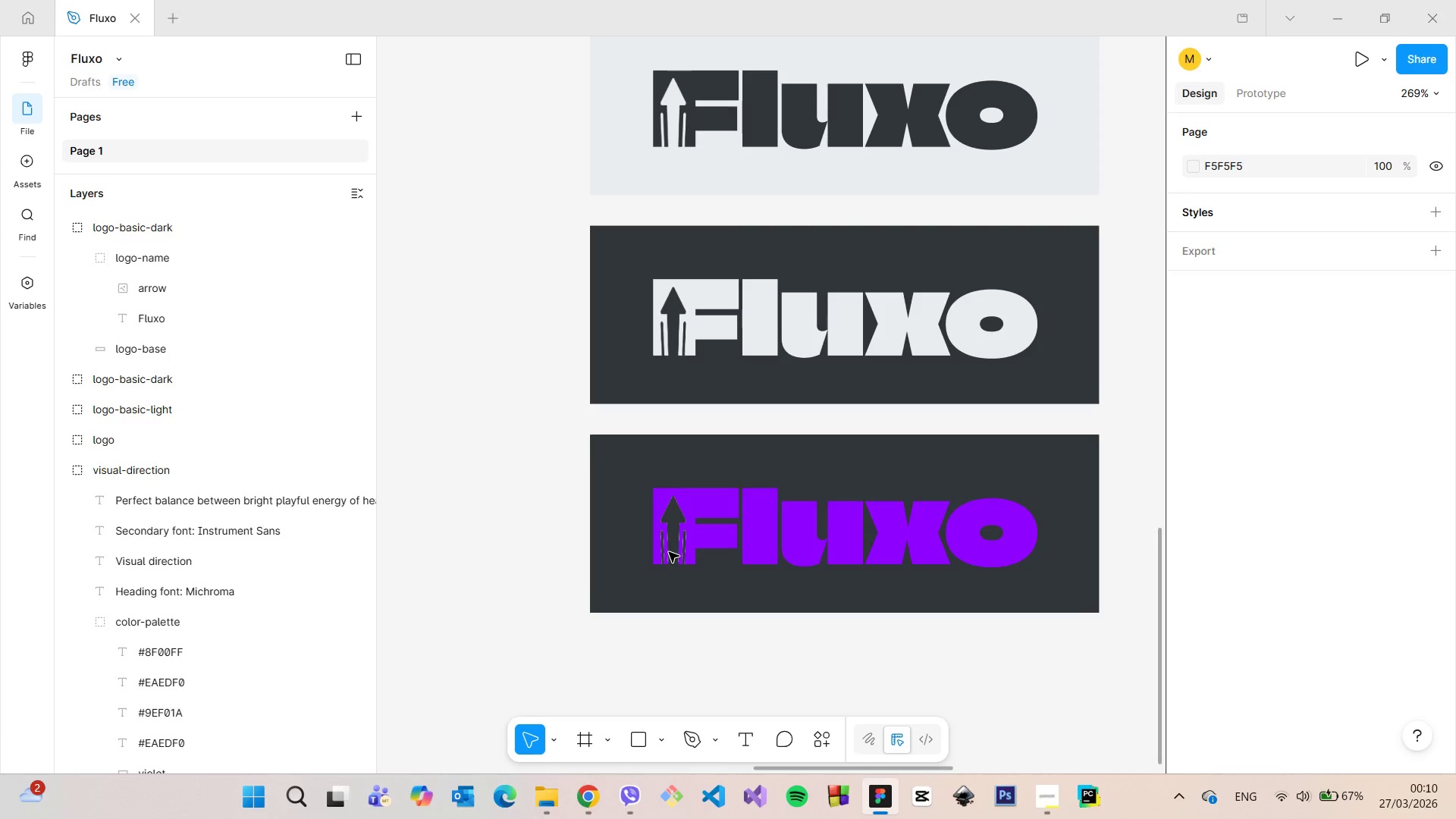 
scroll: coordinate [701, 300], scroll_direction: up, amount: 10.0
 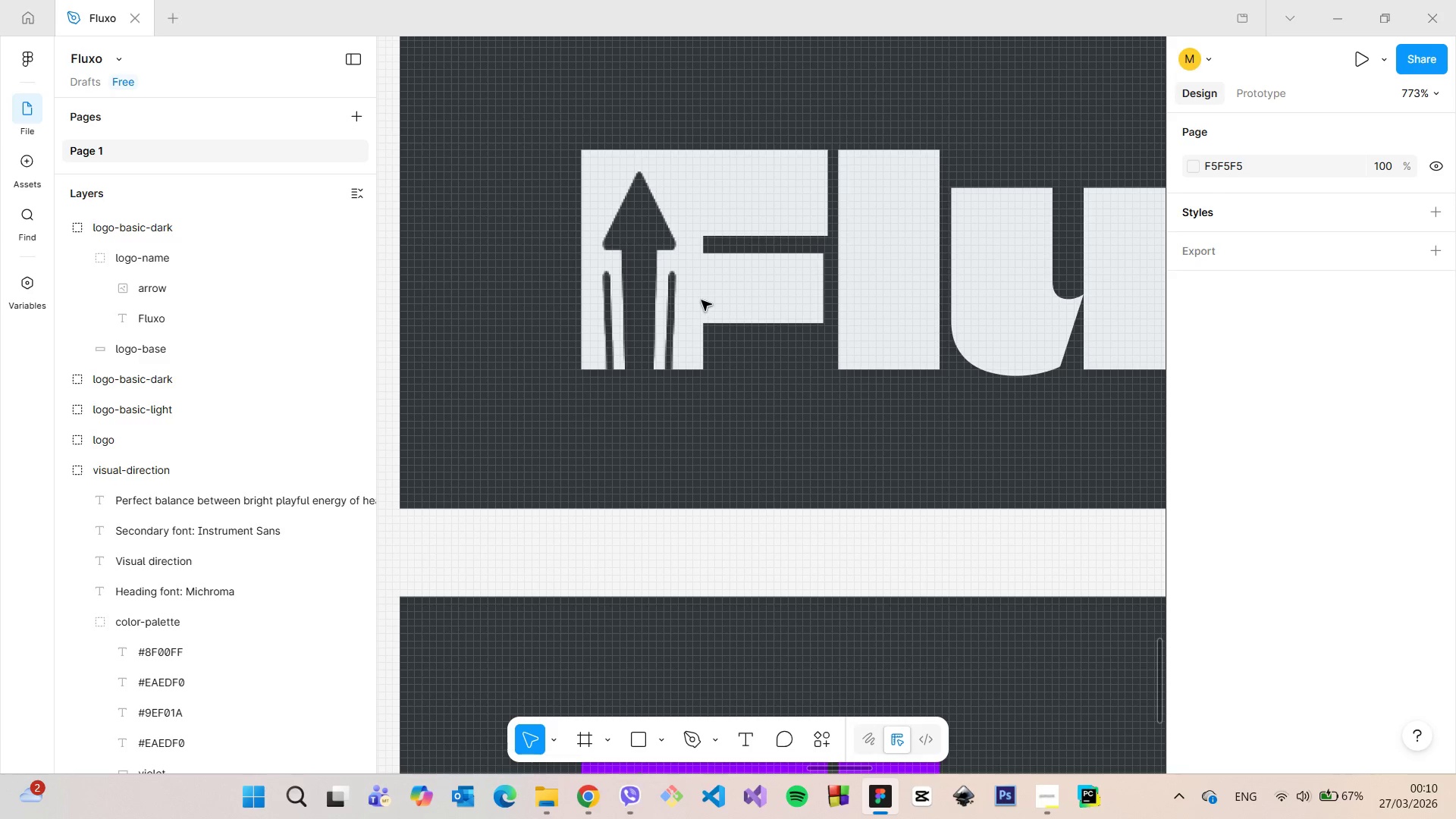 
scroll: coordinate [701, 300], scroll_direction: down, amount: 9.0
 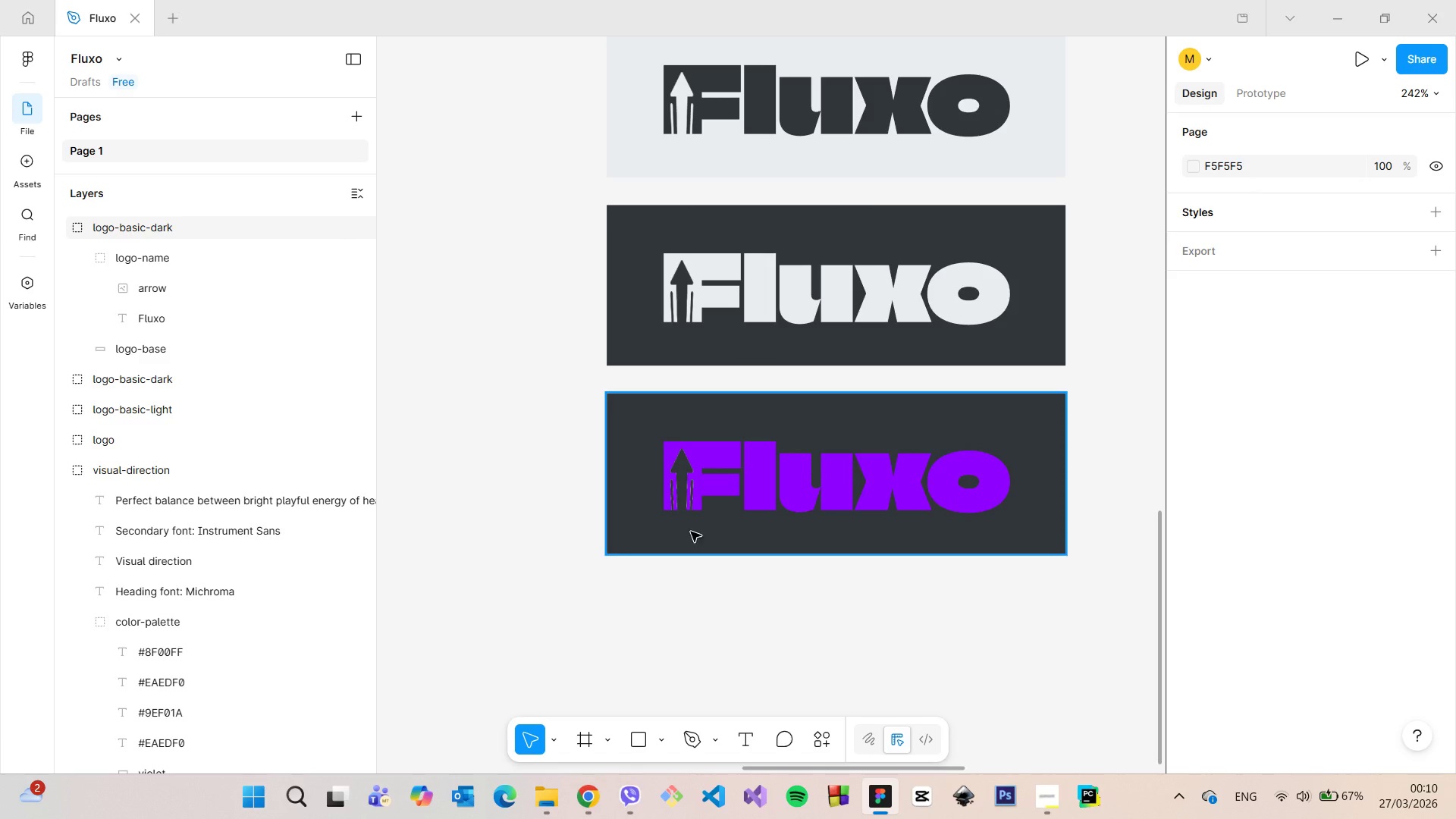 
left_click([720, 586])
 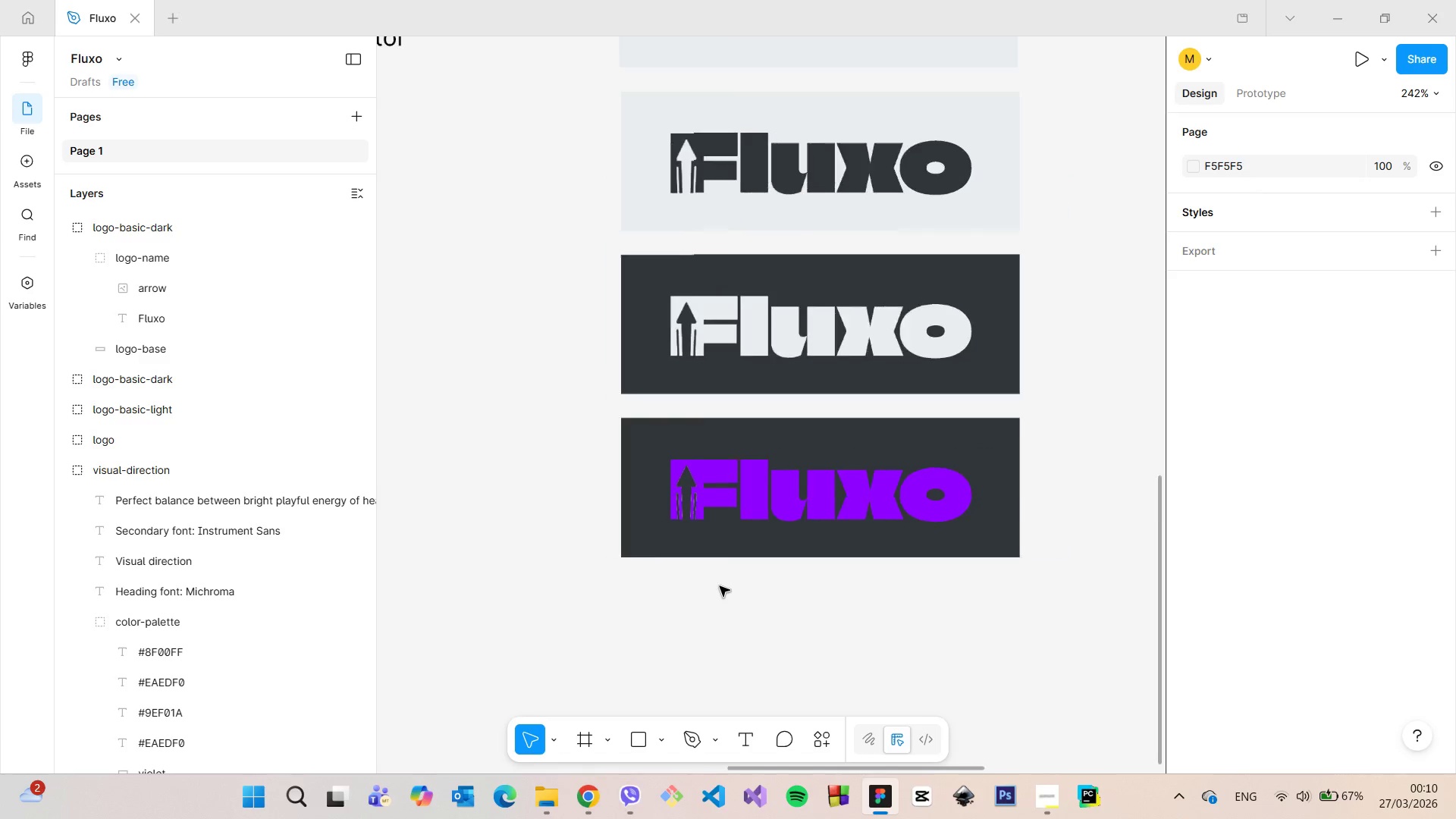 
scroll: coordinate [720, 586], scroll_direction: down, amount: 10.0
 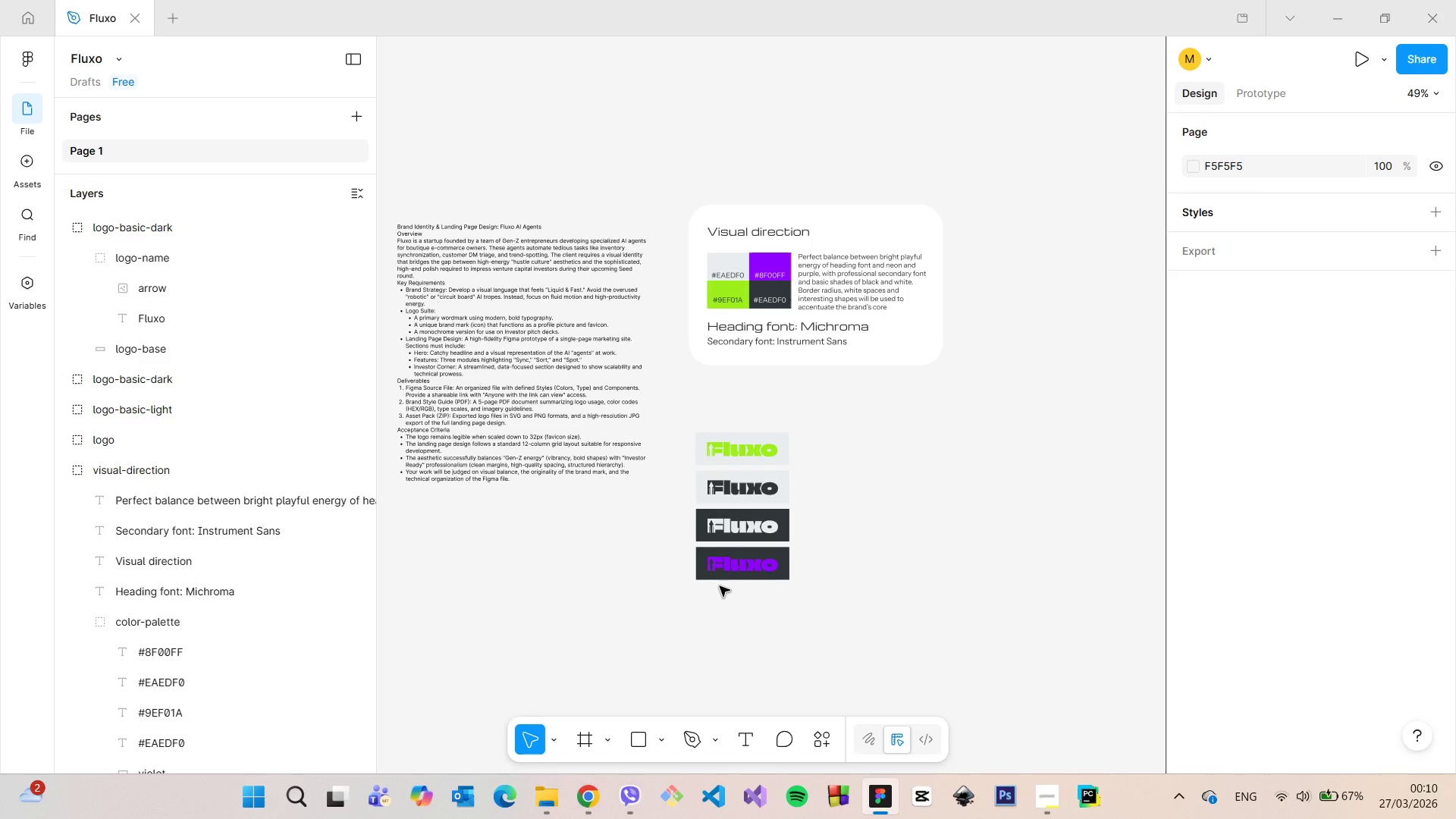 
scroll: coordinate [633, 372], scroll_direction: up, amount: 30.0
 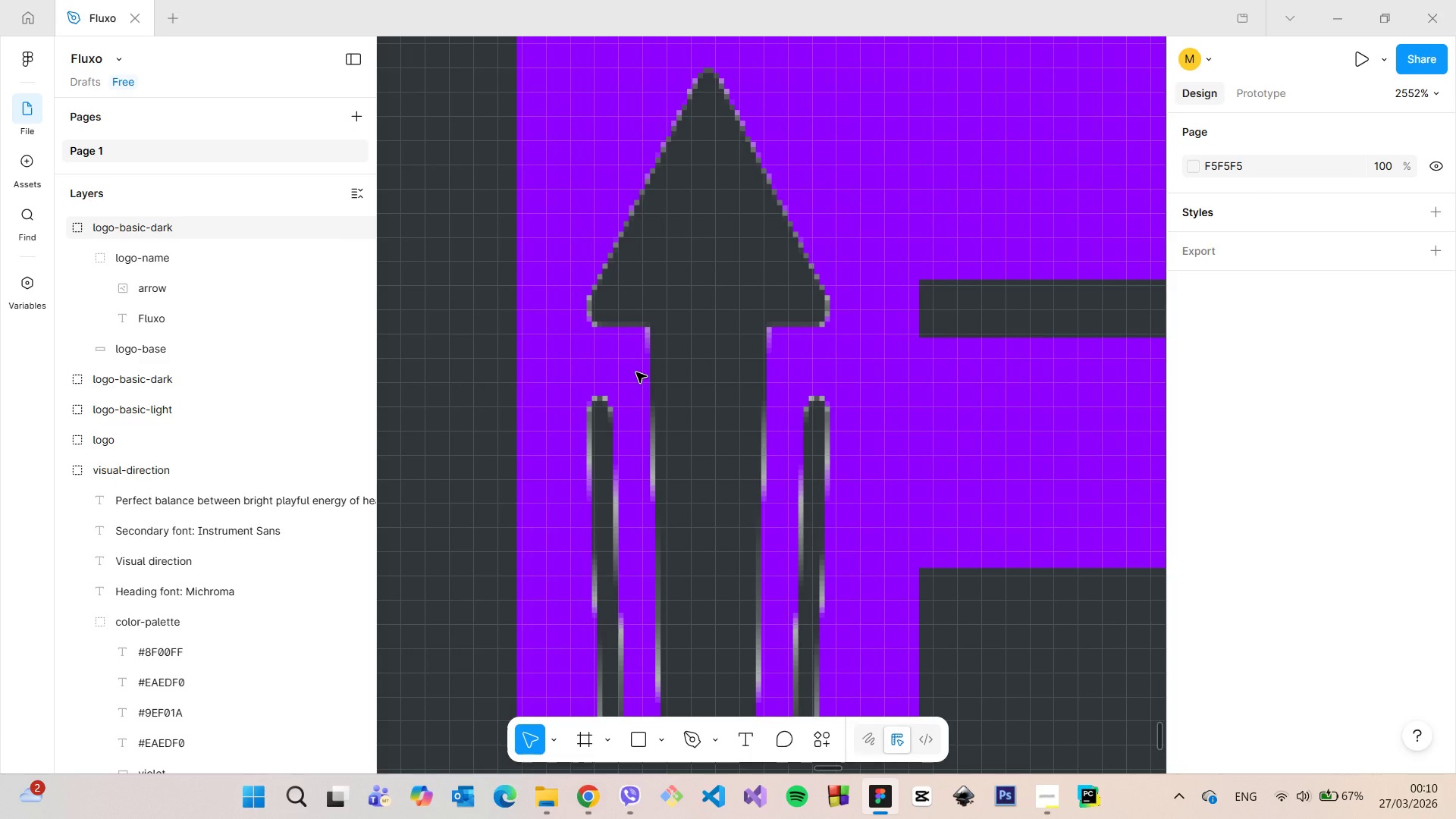 
scroll: coordinate [658, 497], scroll_direction: down, amount: 25.0
 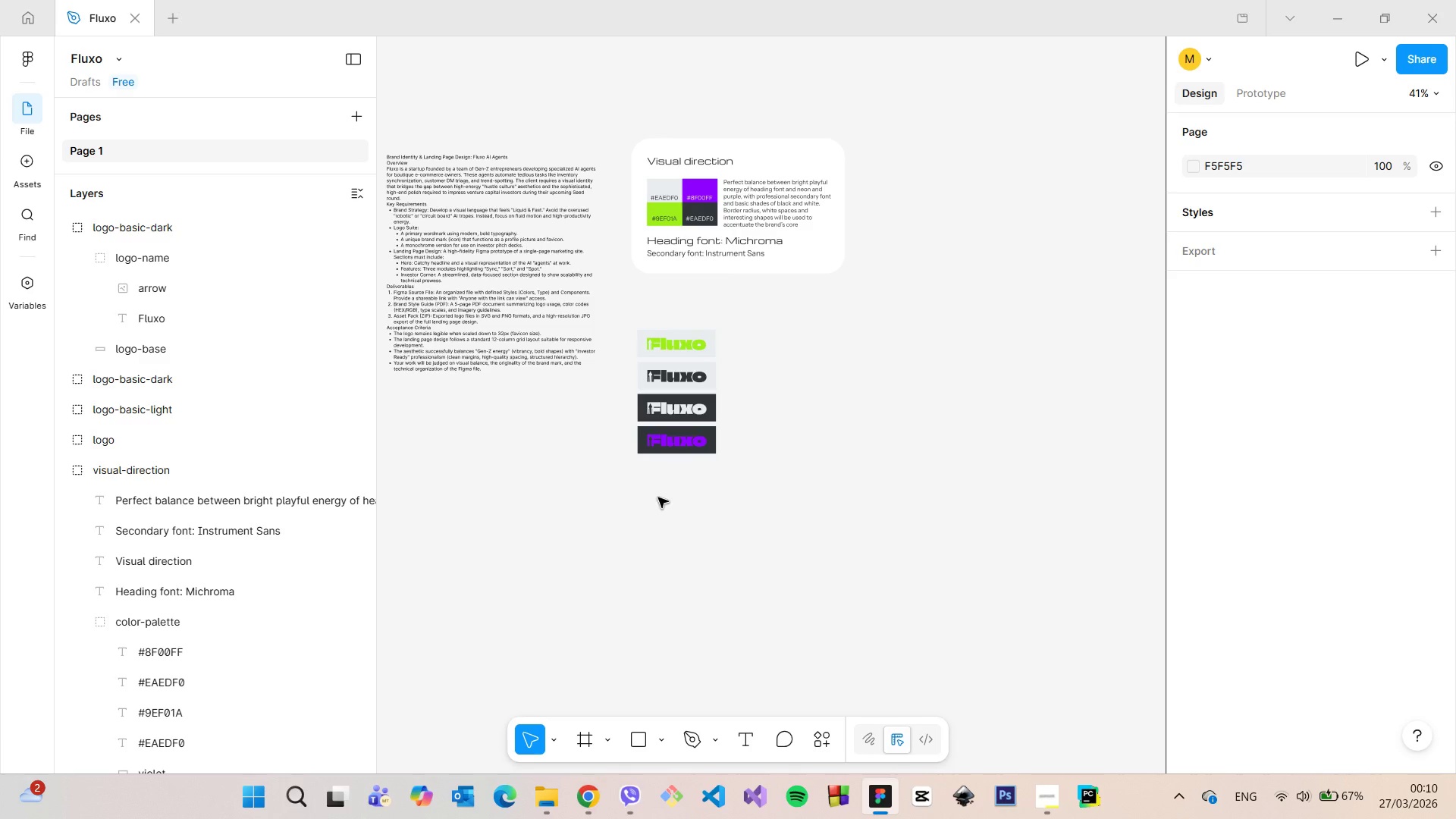 
scroll: coordinate [750, 202], scroll_direction: up, amount: 11.0
 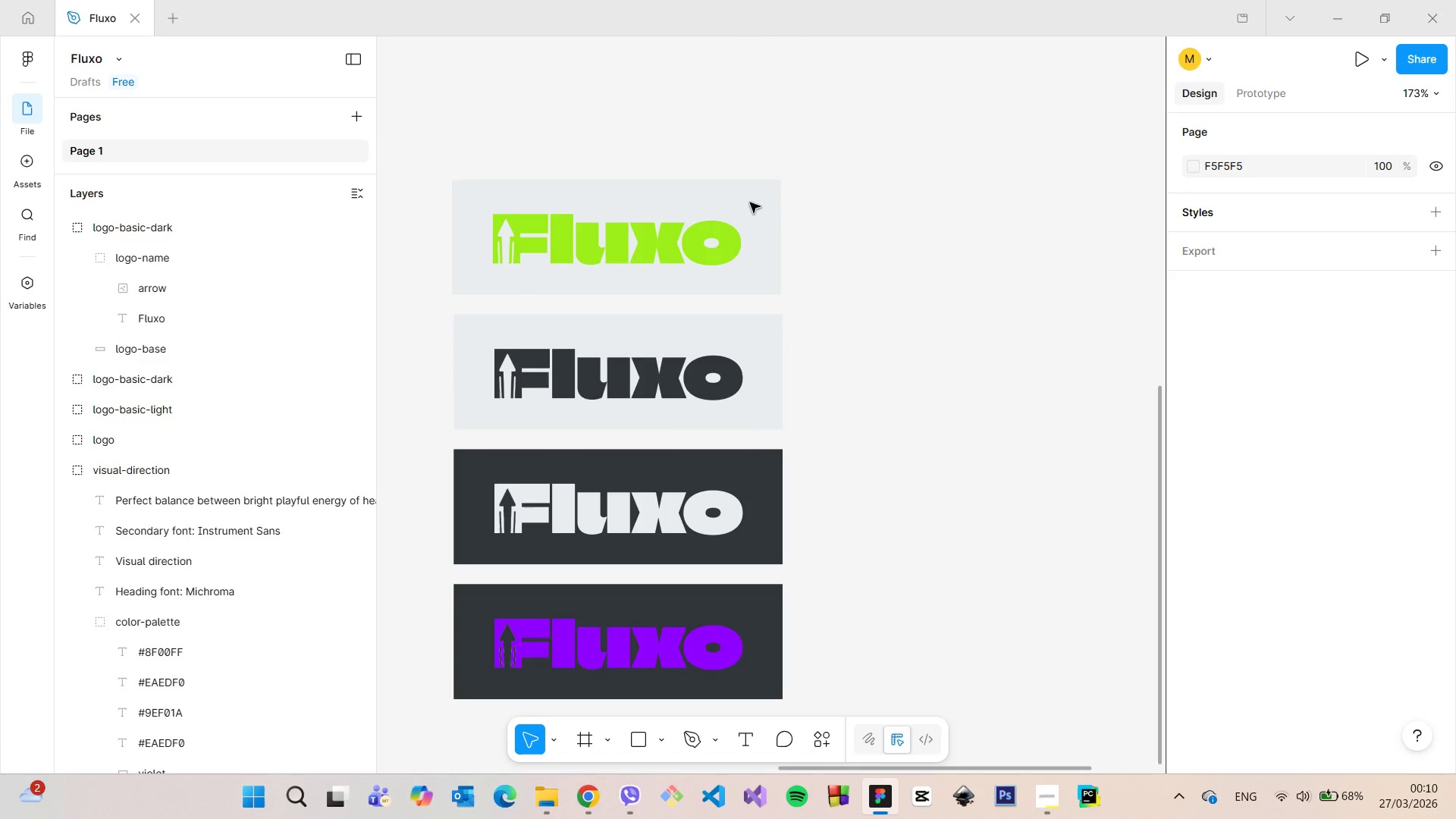 
scroll: coordinate [750, 202], scroll_direction: down, amount: 2.0
 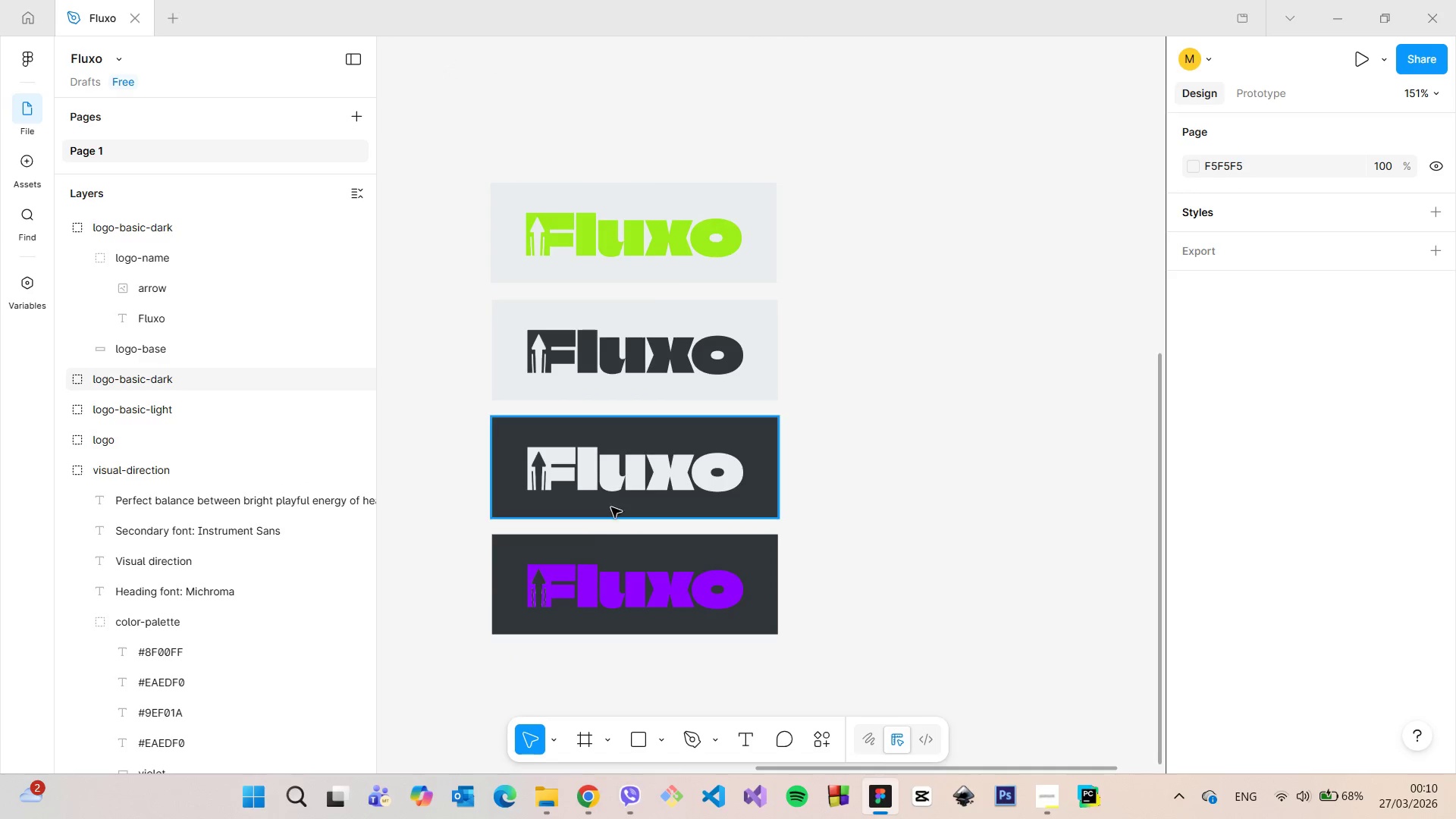 
scroll: coordinate [550, 632], scroll_direction: up, amount: 5.0
 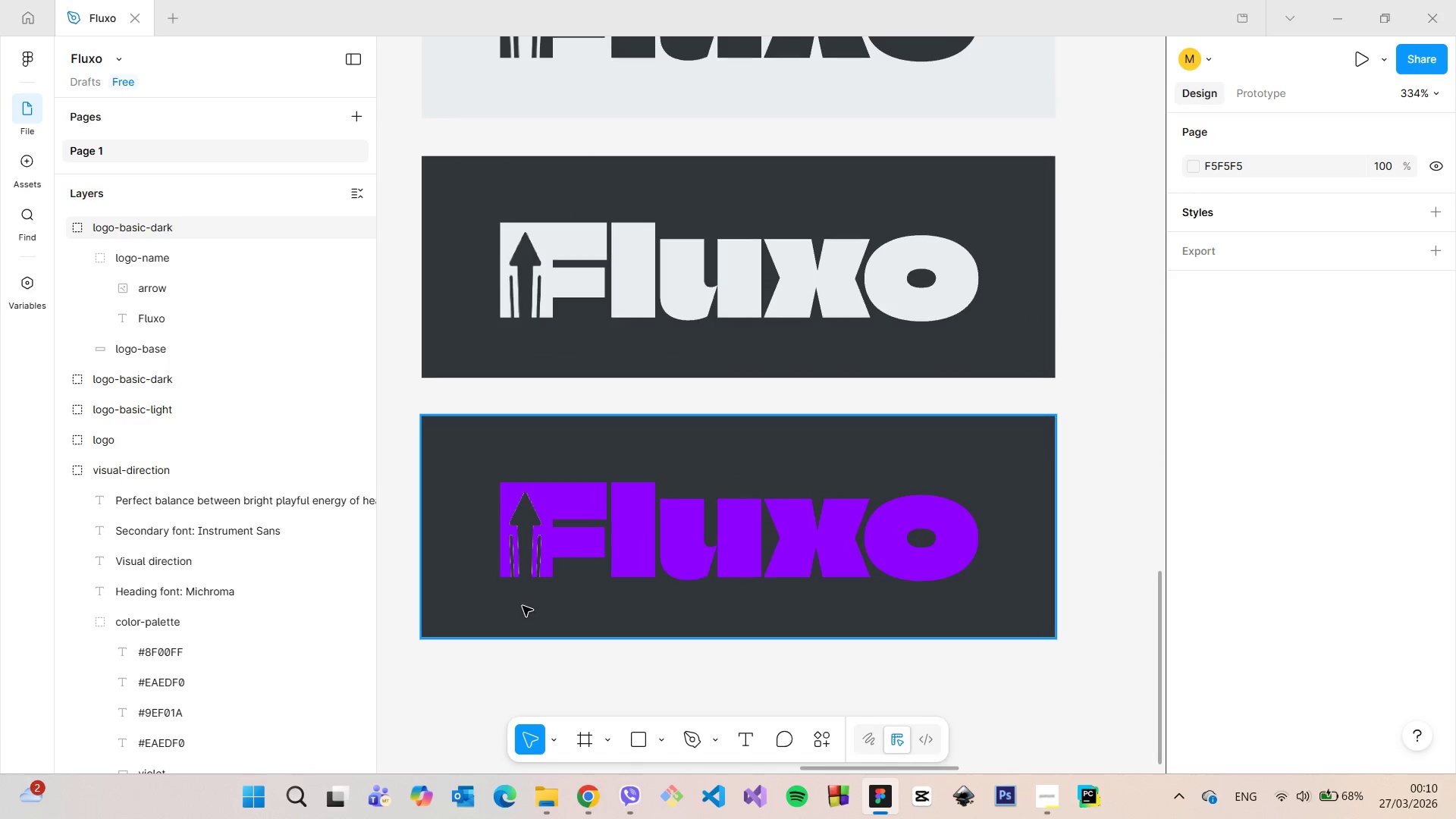 
left_click([550, 450])
 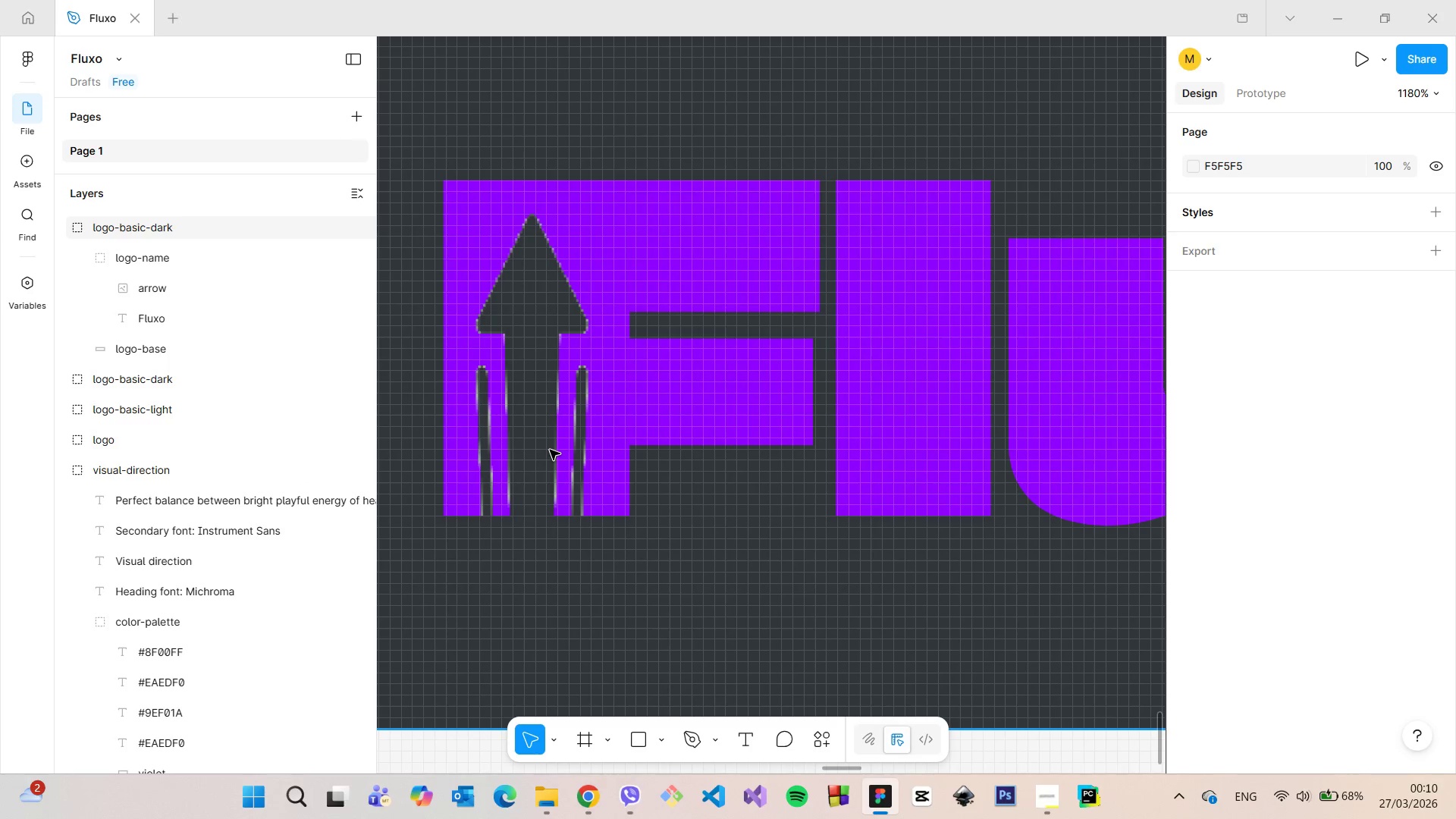 
scroll: coordinate [525, 598], scroll_direction: up, amount: 12.0
 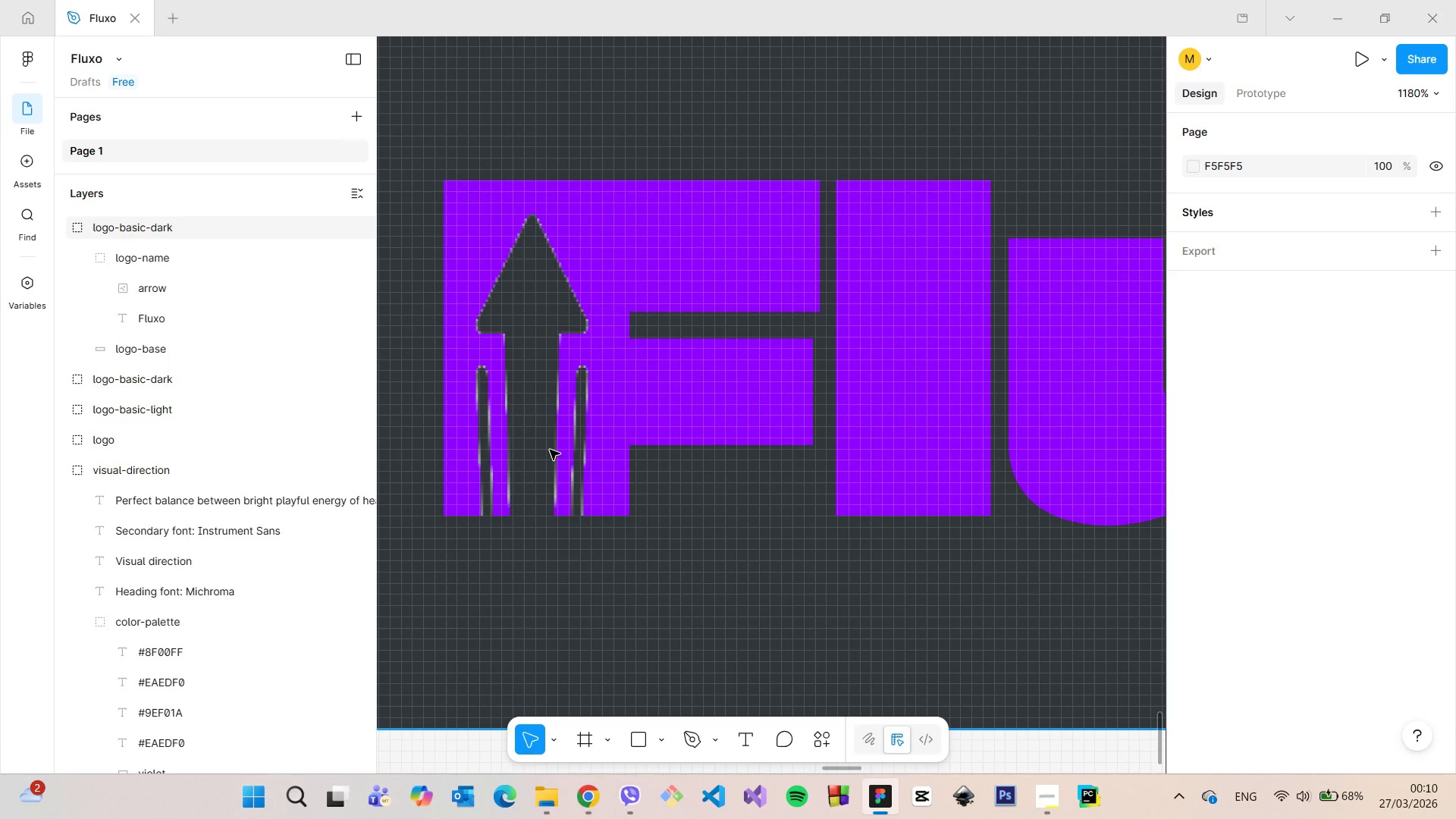 
double_click([550, 450])
 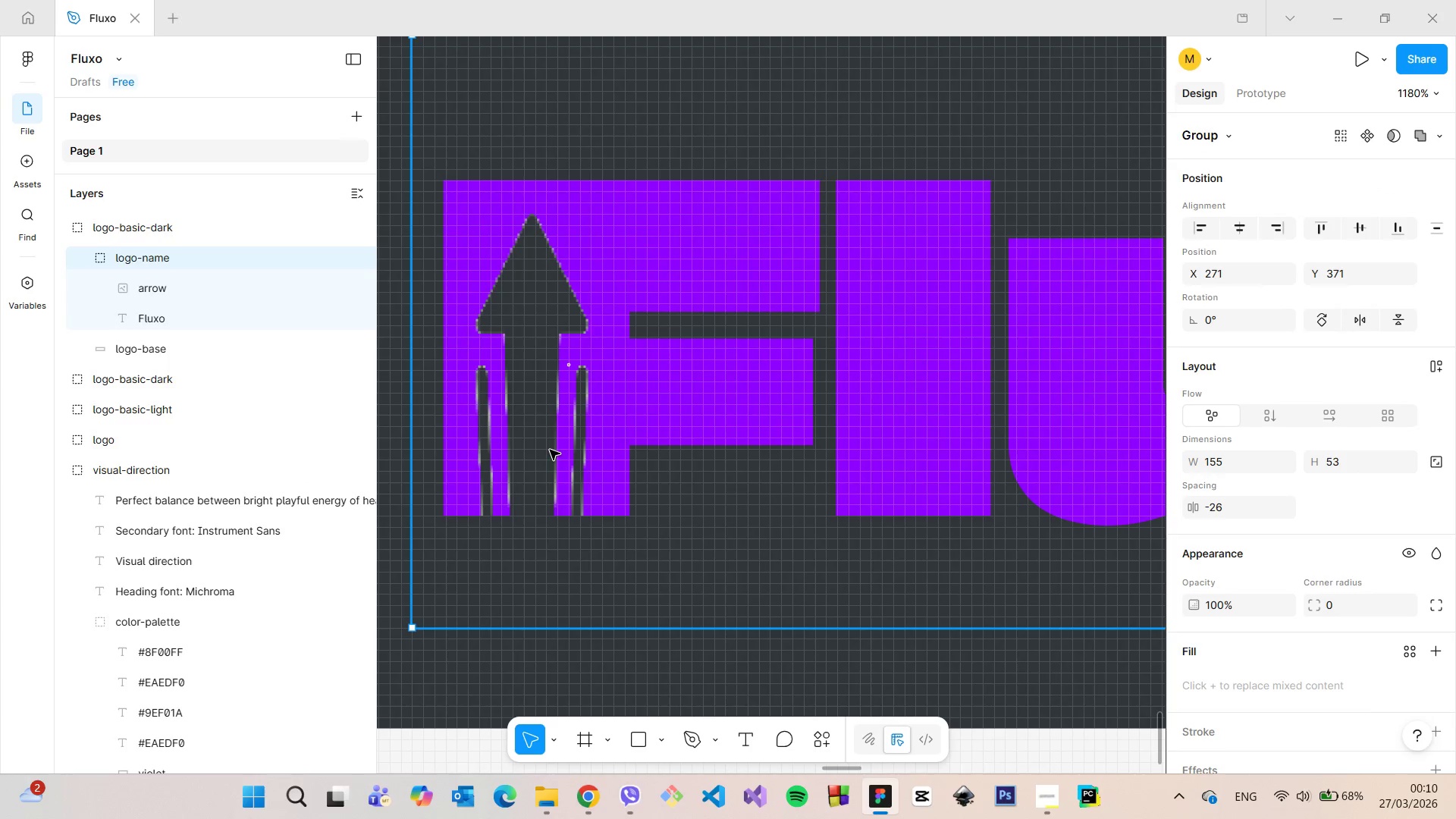 
double_click([550, 450])
 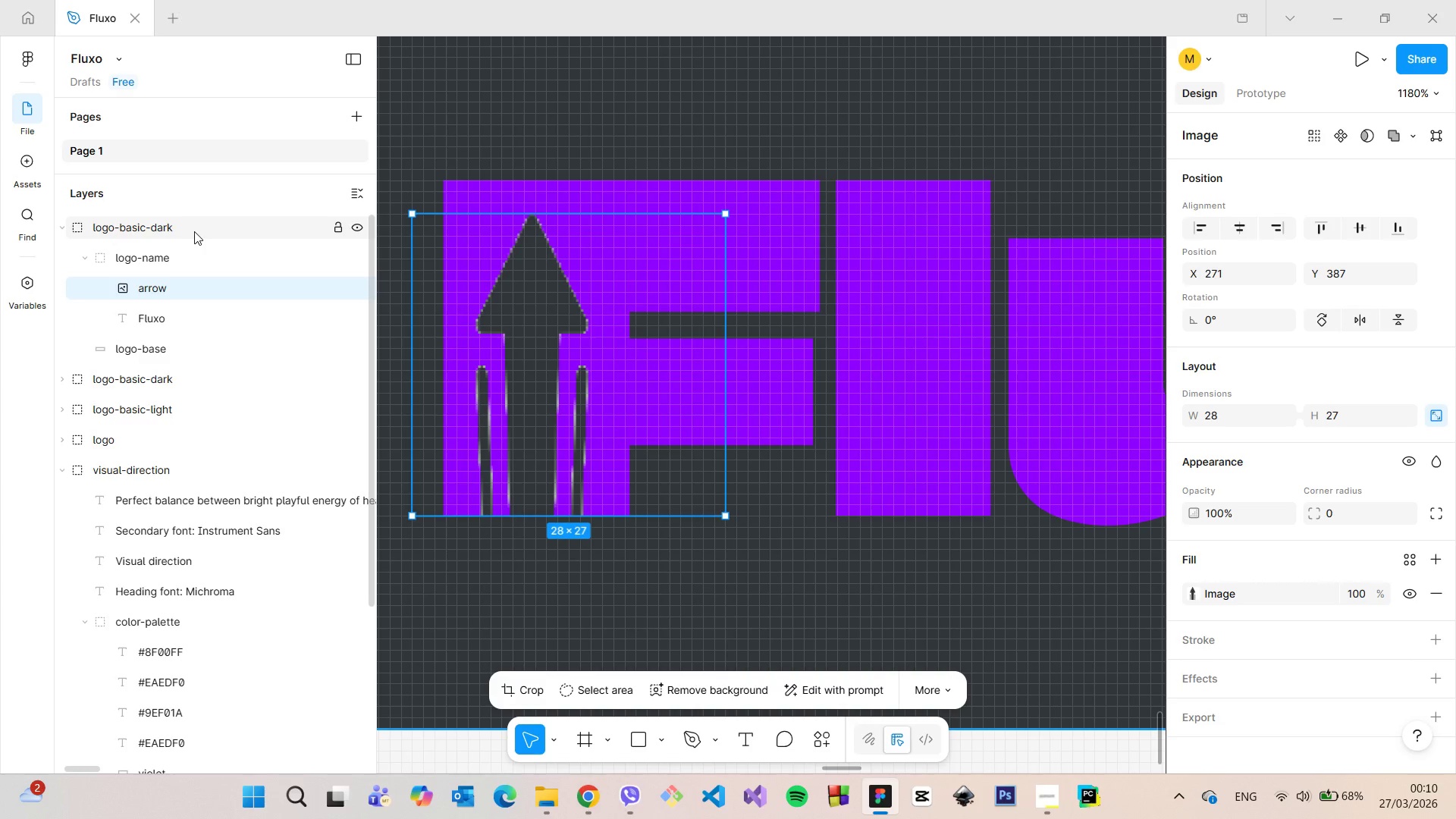 
left_click([68, 227])
 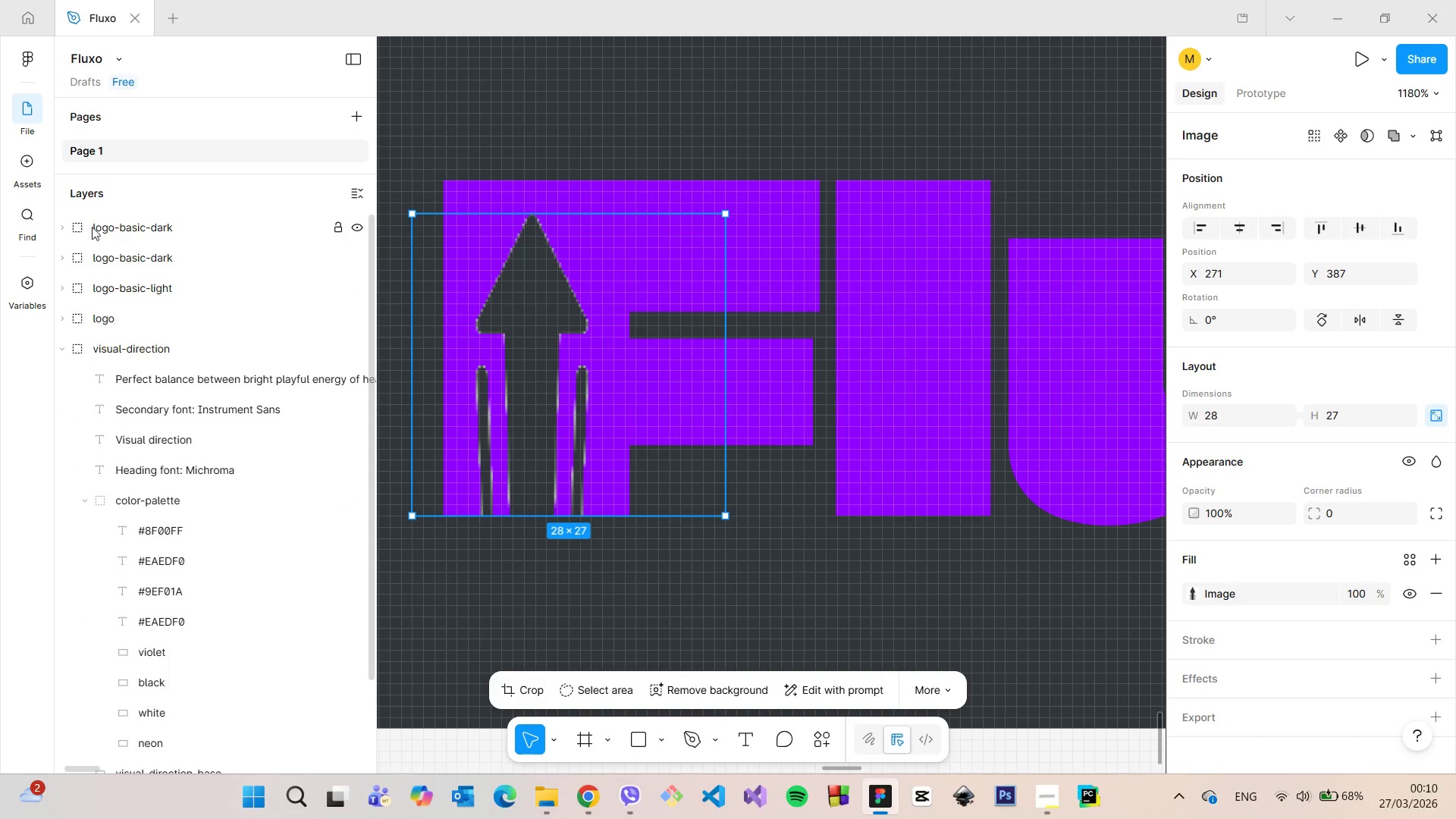 
left_click([96, 227])
 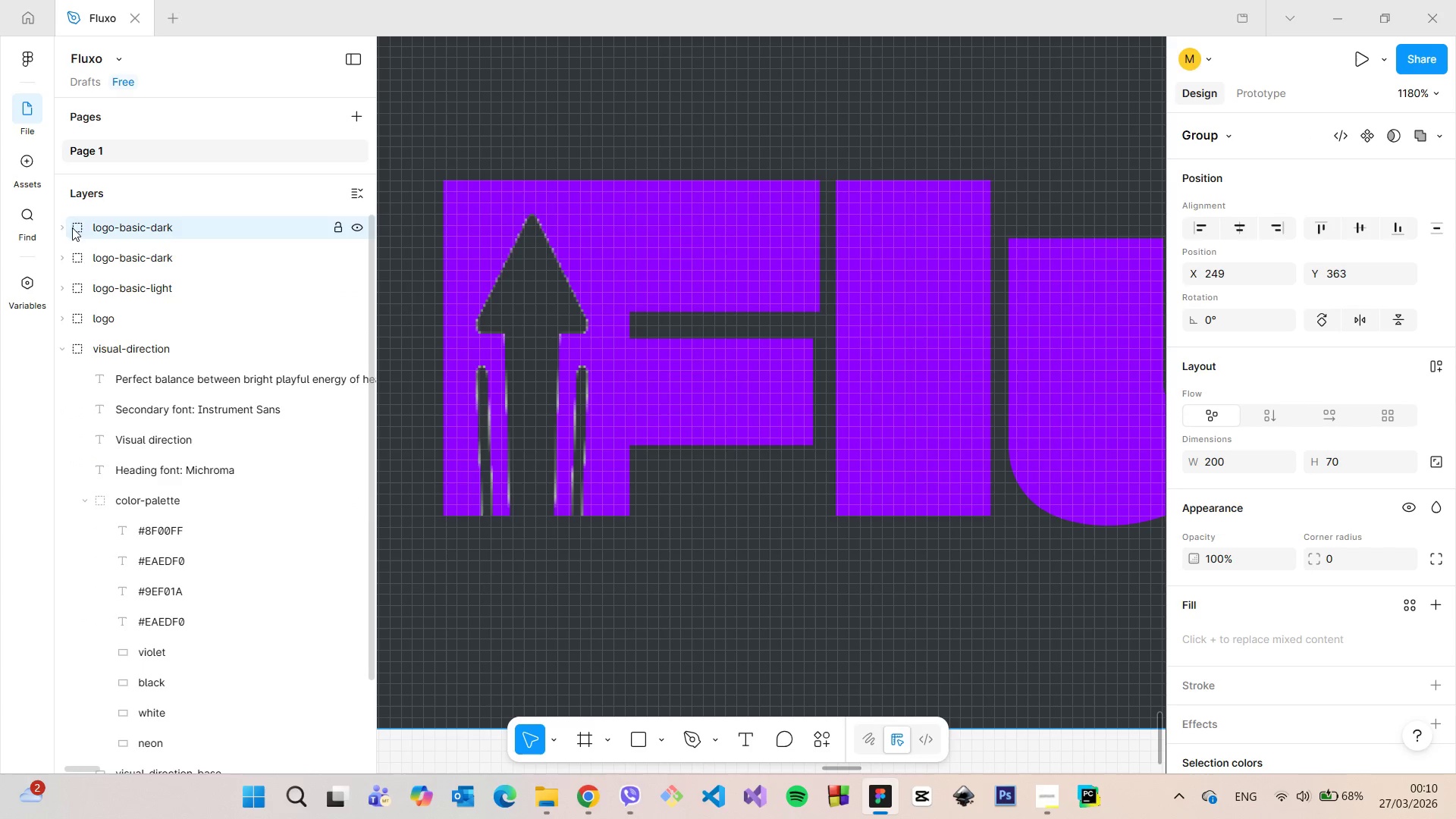 
left_click([62, 228])
 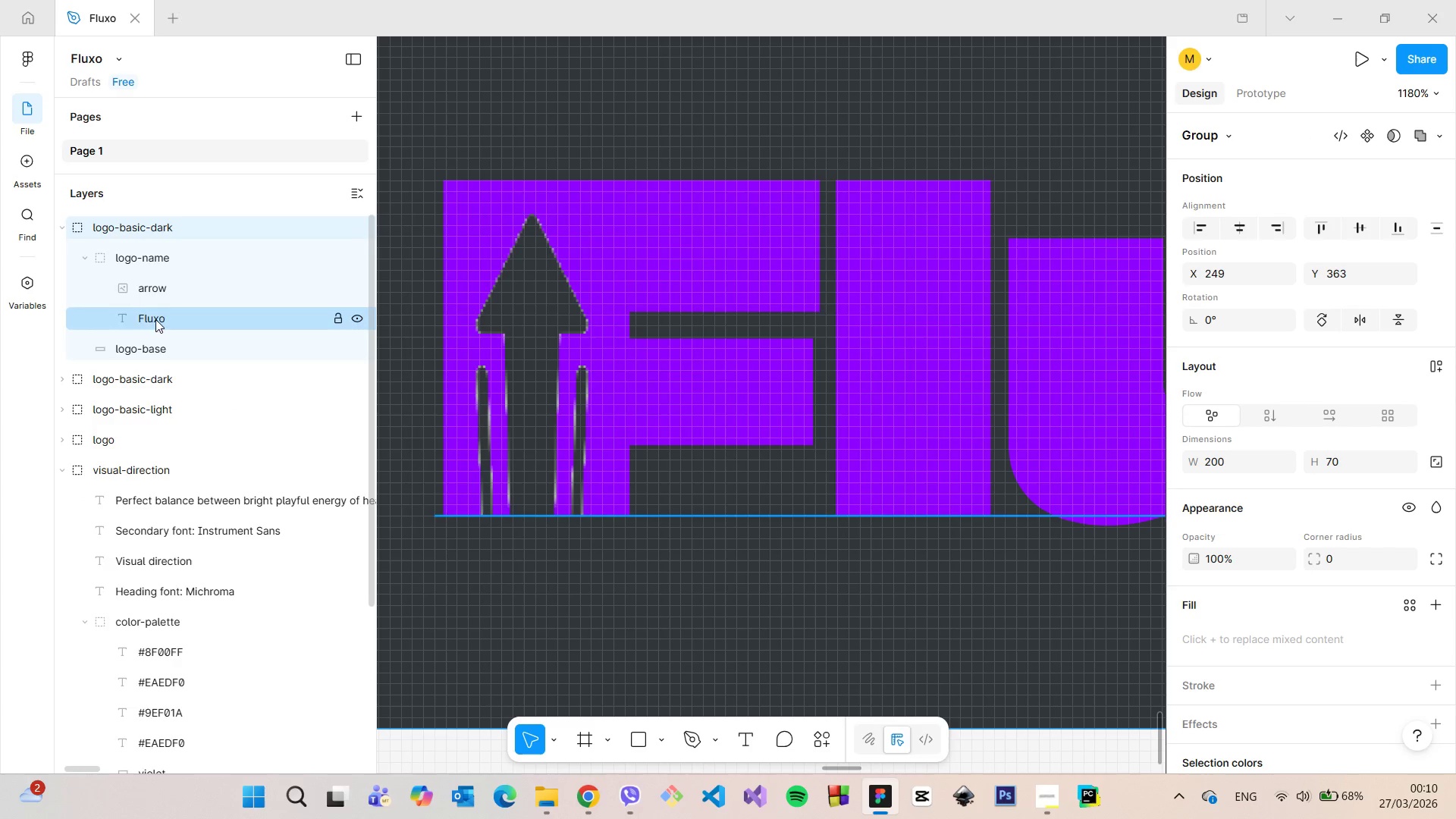 
left_click([158, 294])
 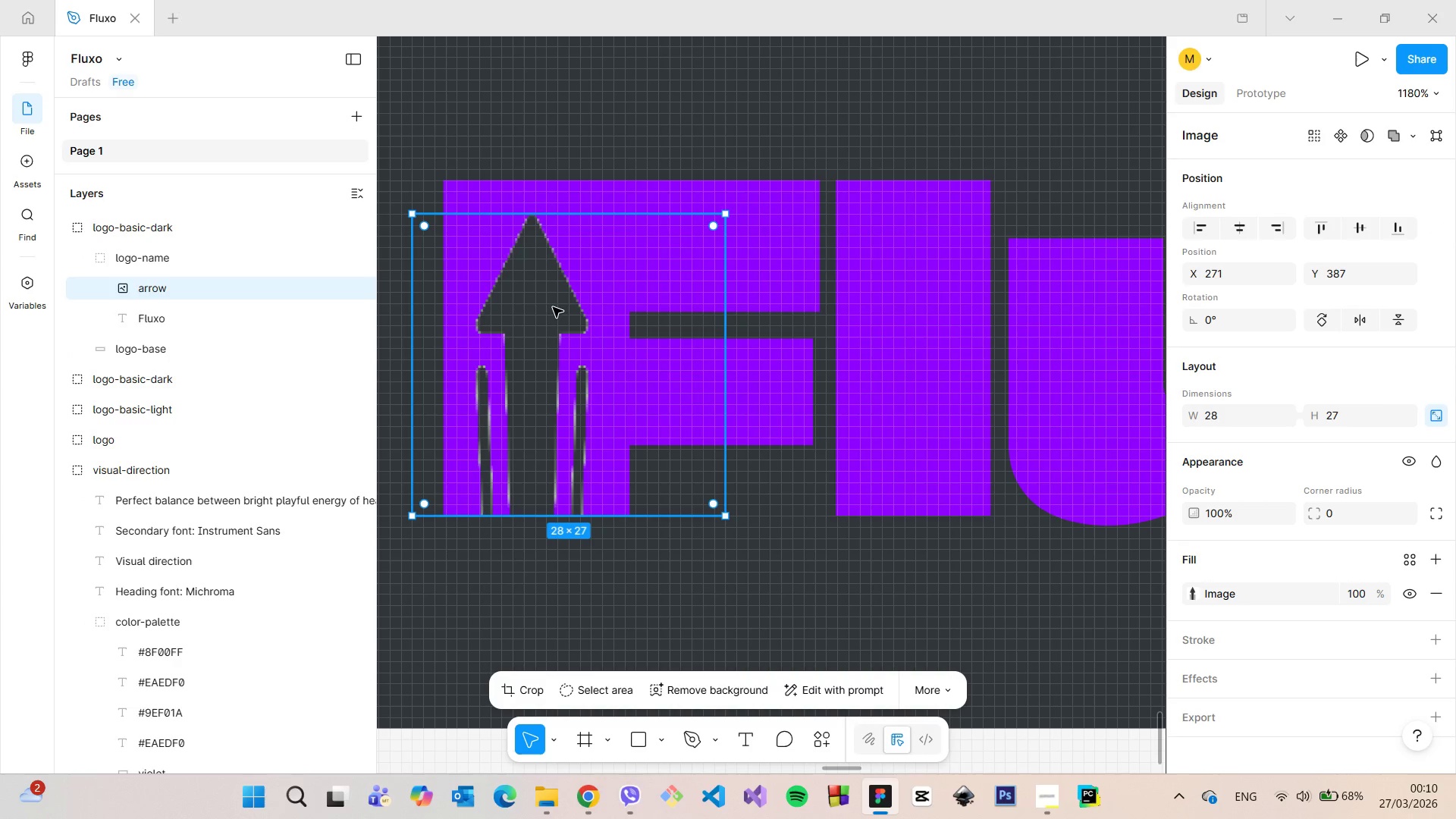 
right_click([553, 307])
 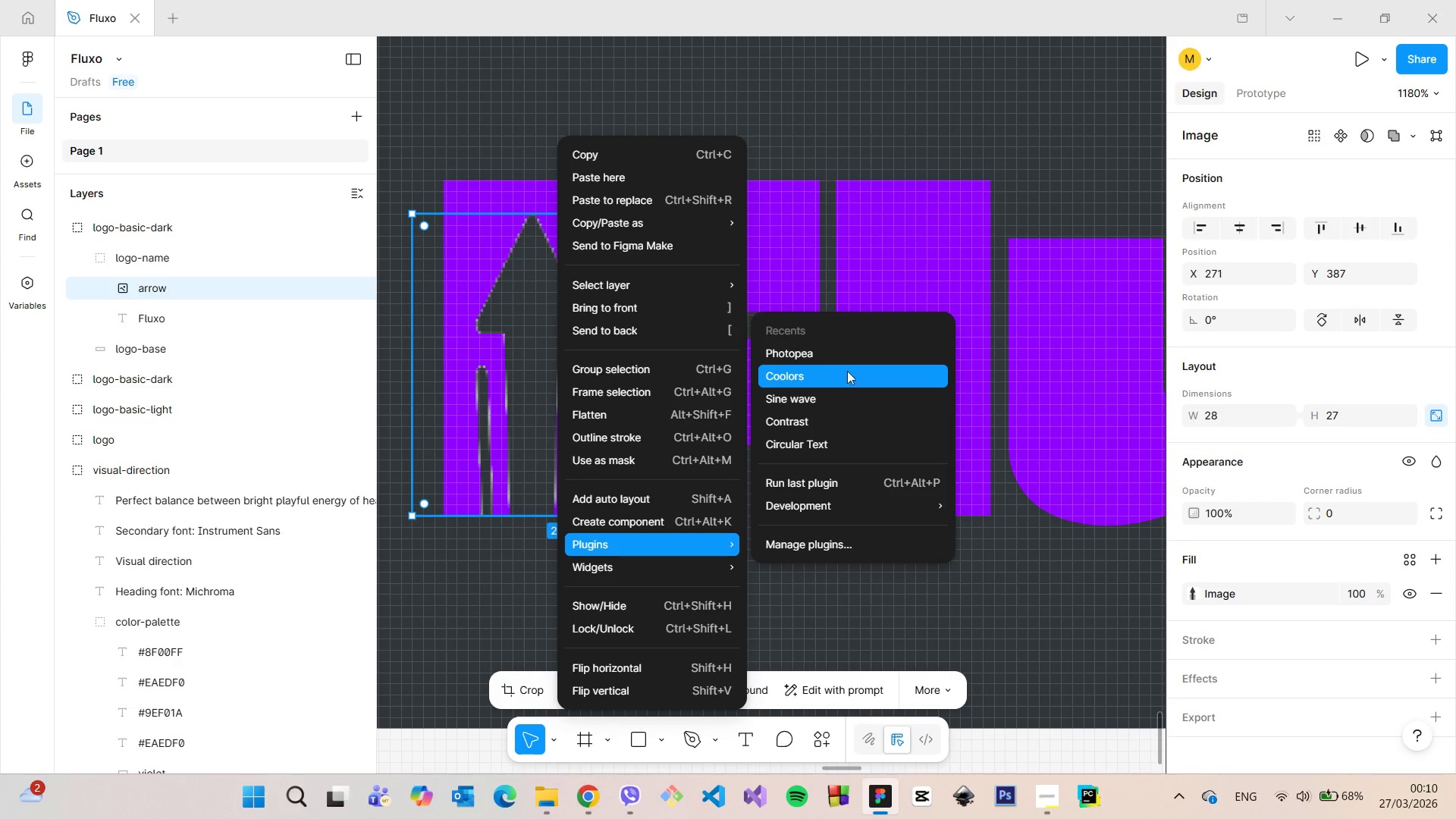 
left_click([841, 361])
 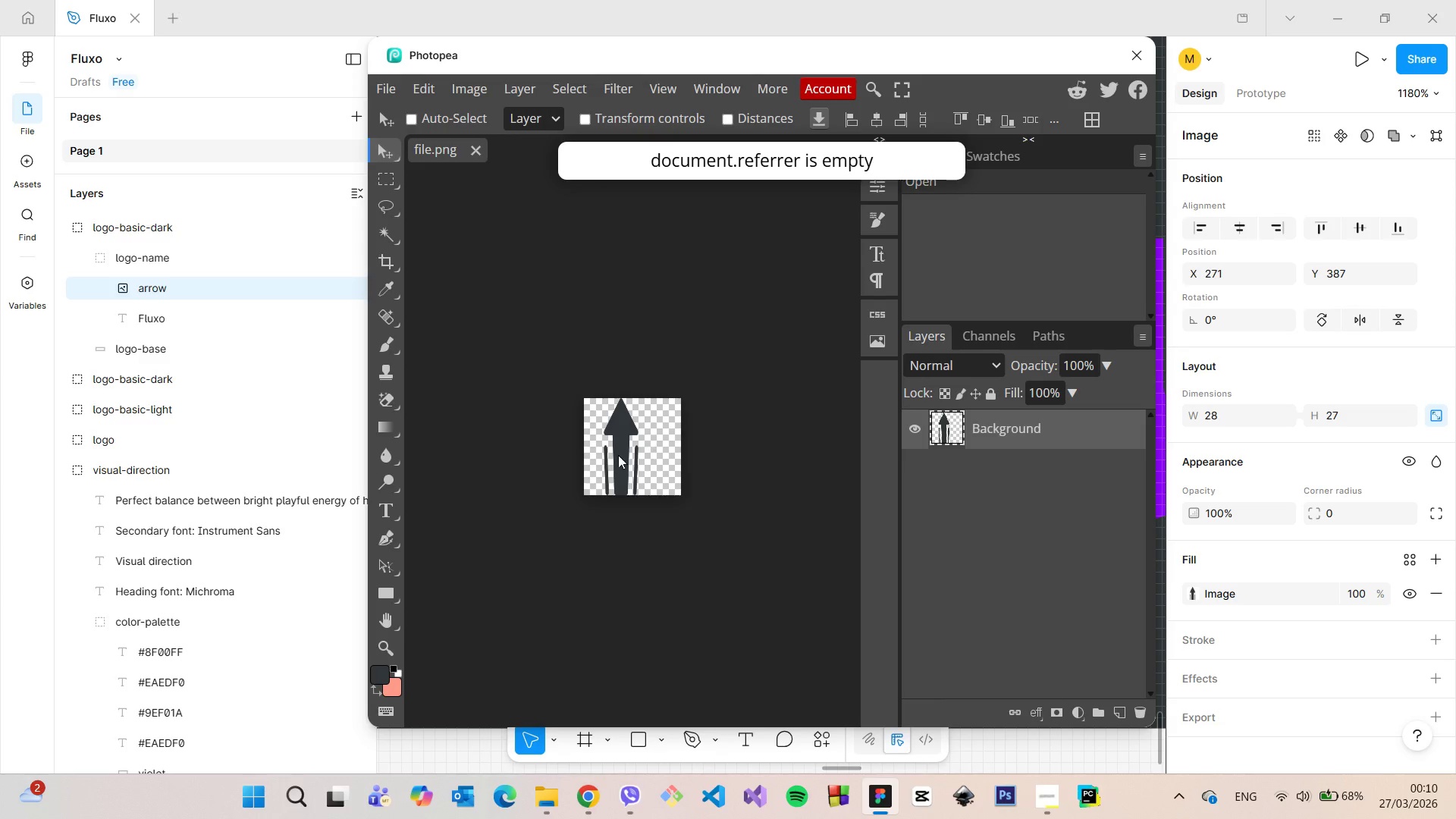 
hold_key(key=AltLeft, duration=1.05)
 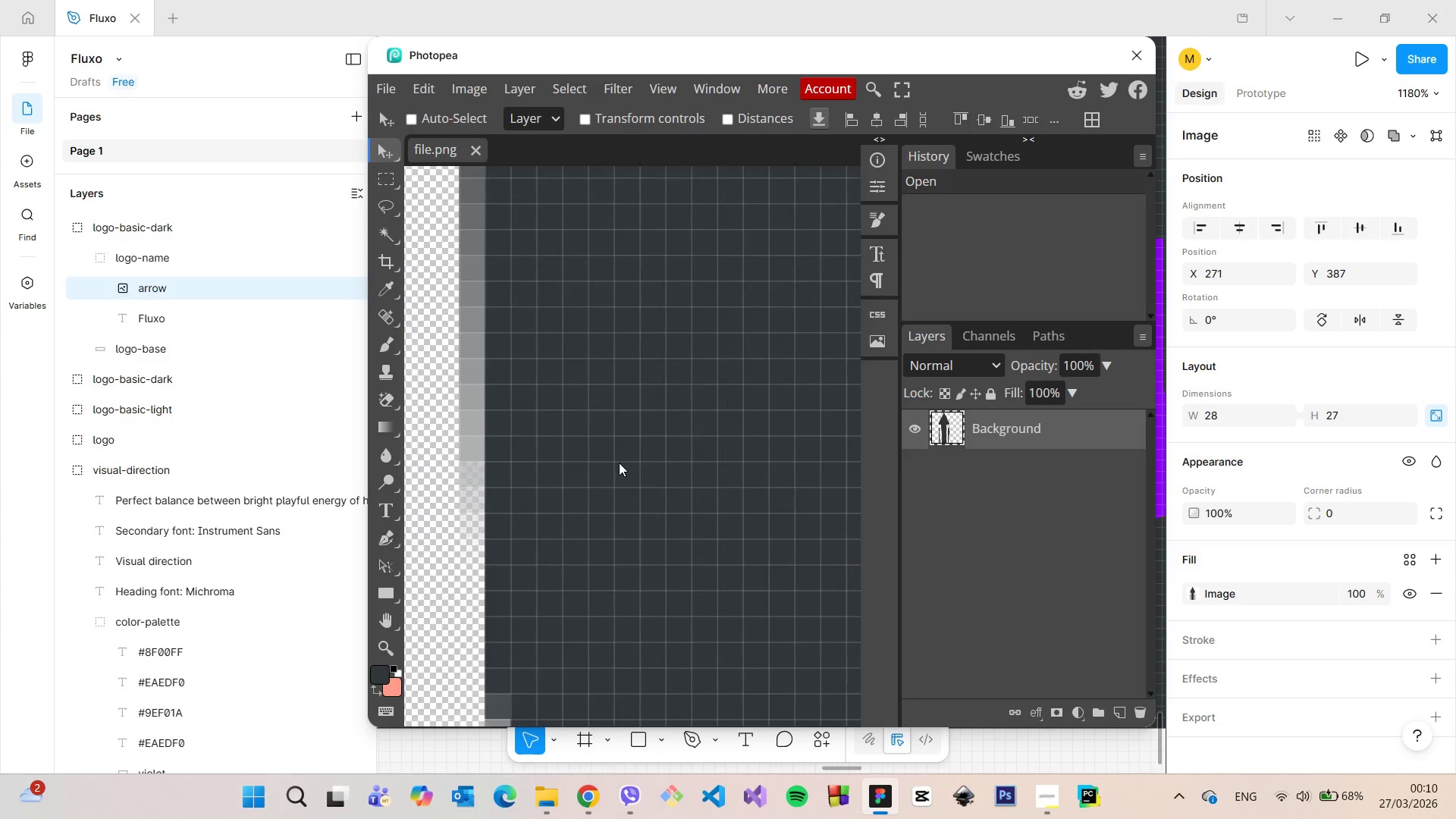 
hold_key(key=ControlLeft, duration=1.47)
 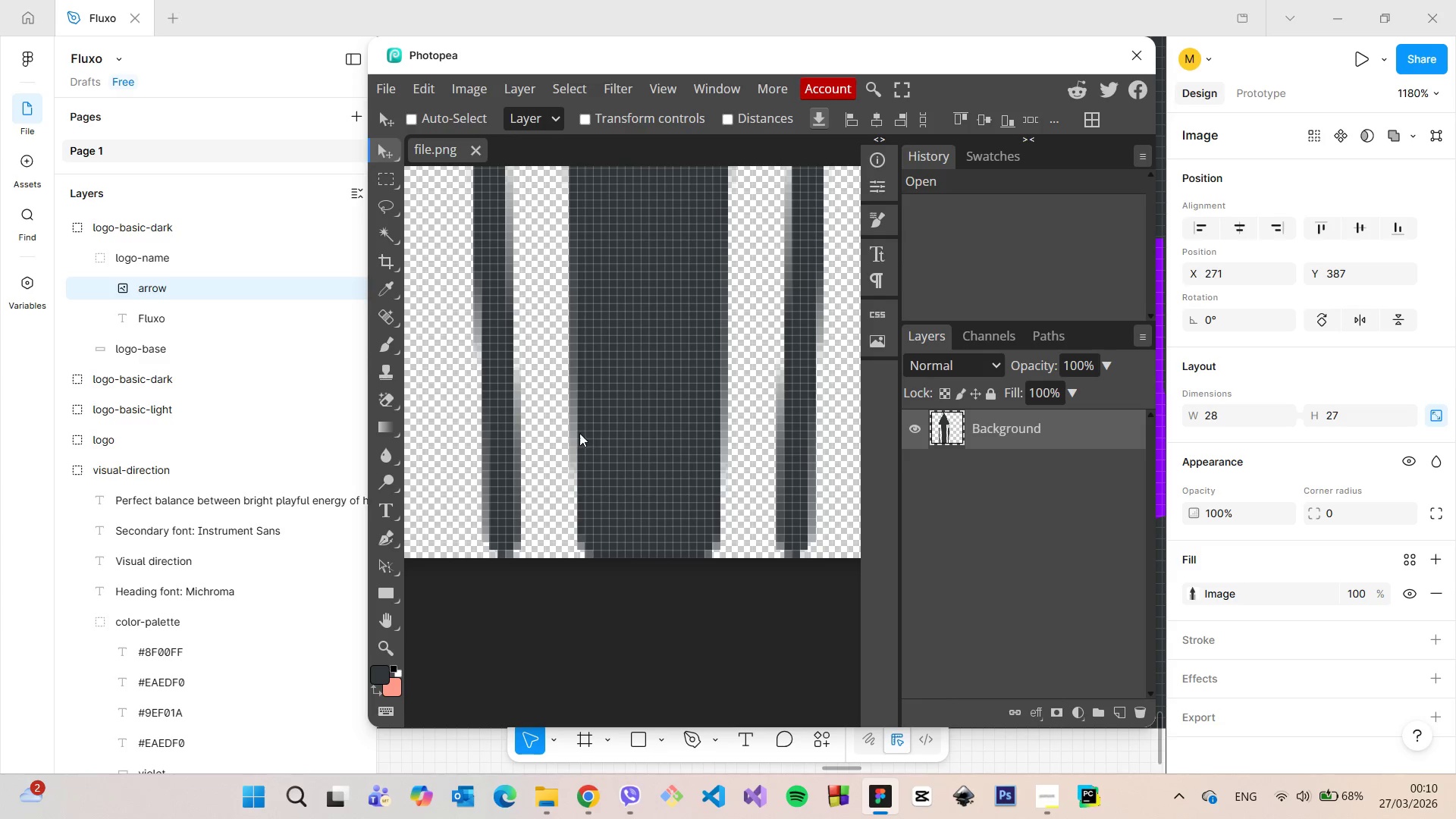 
scroll: coordinate [618, 463], scroll_direction: up, amount: 6.0
 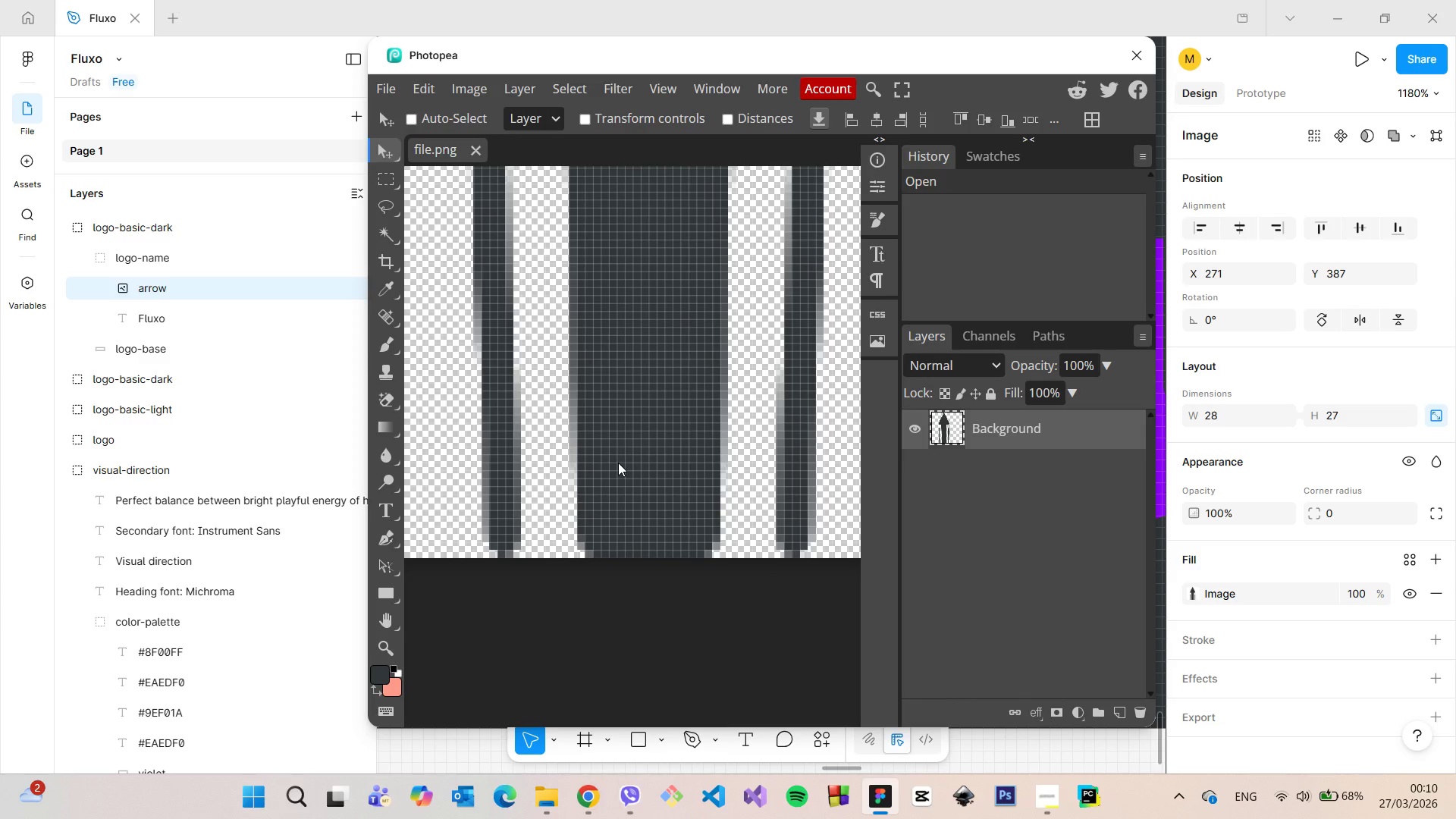 
hold_key(key=ControlLeft, duration=10.27)
left_click([389, 397])
 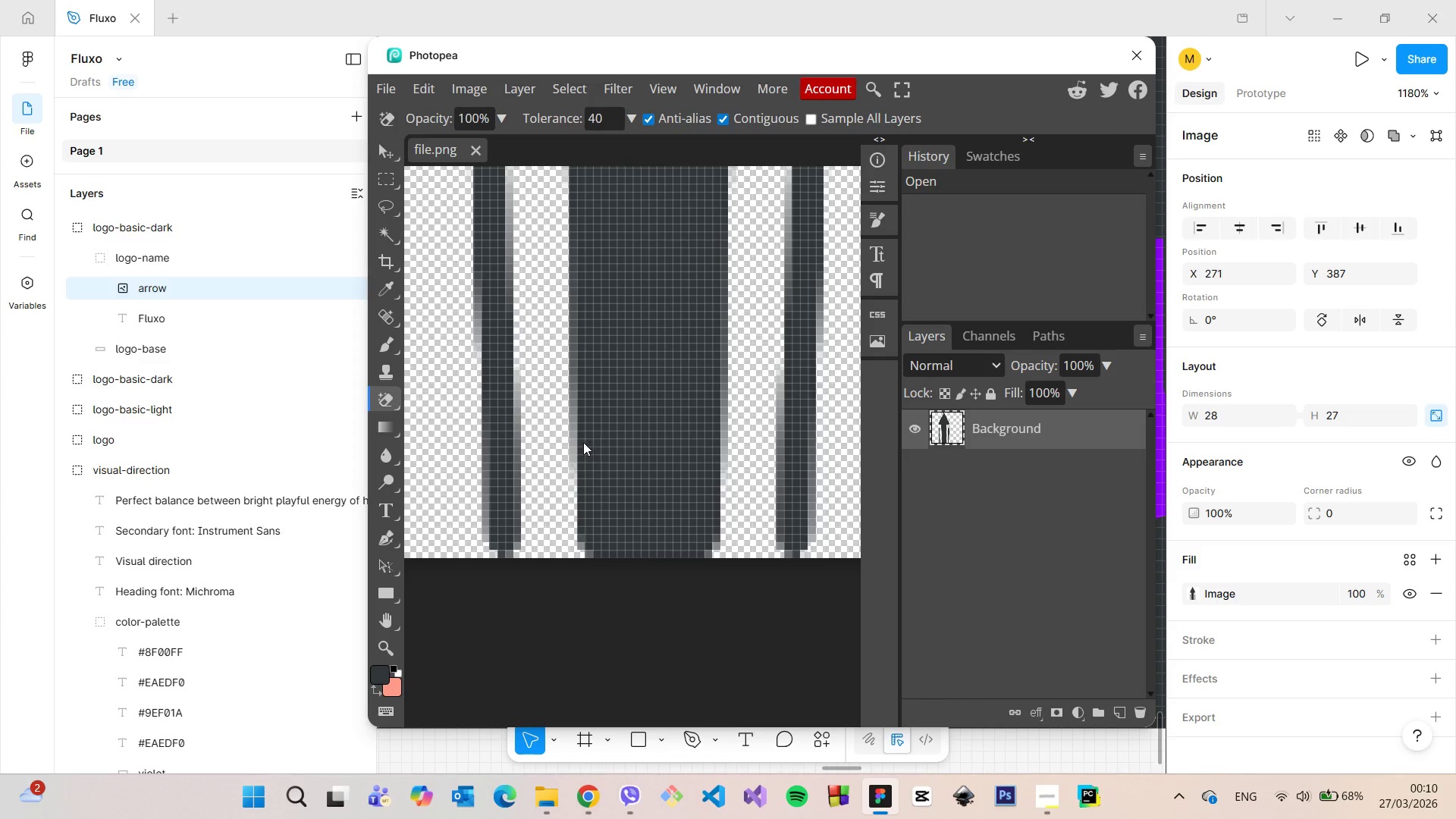 
left_click([572, 438])
 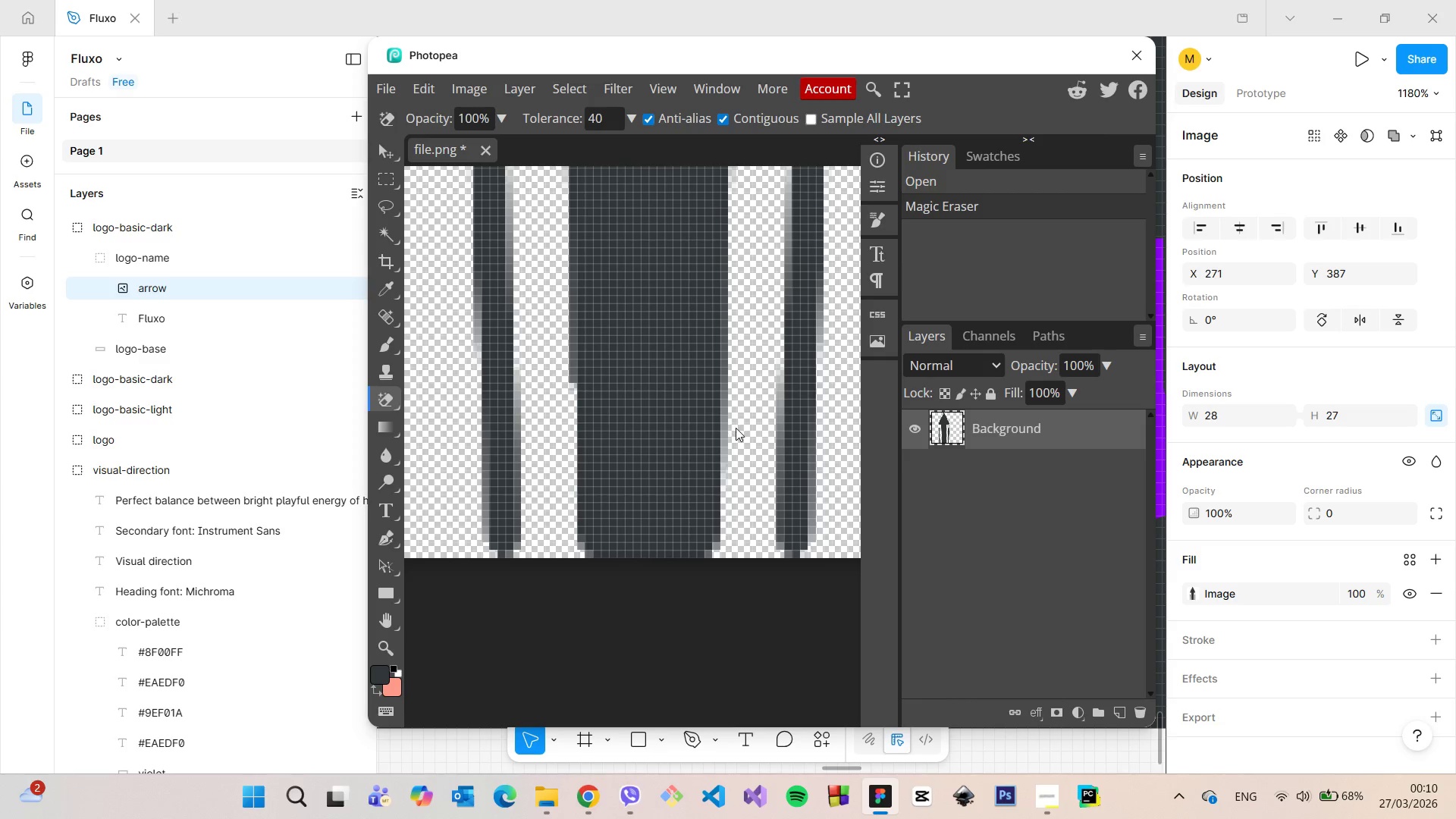 
left_click([727, 433])
 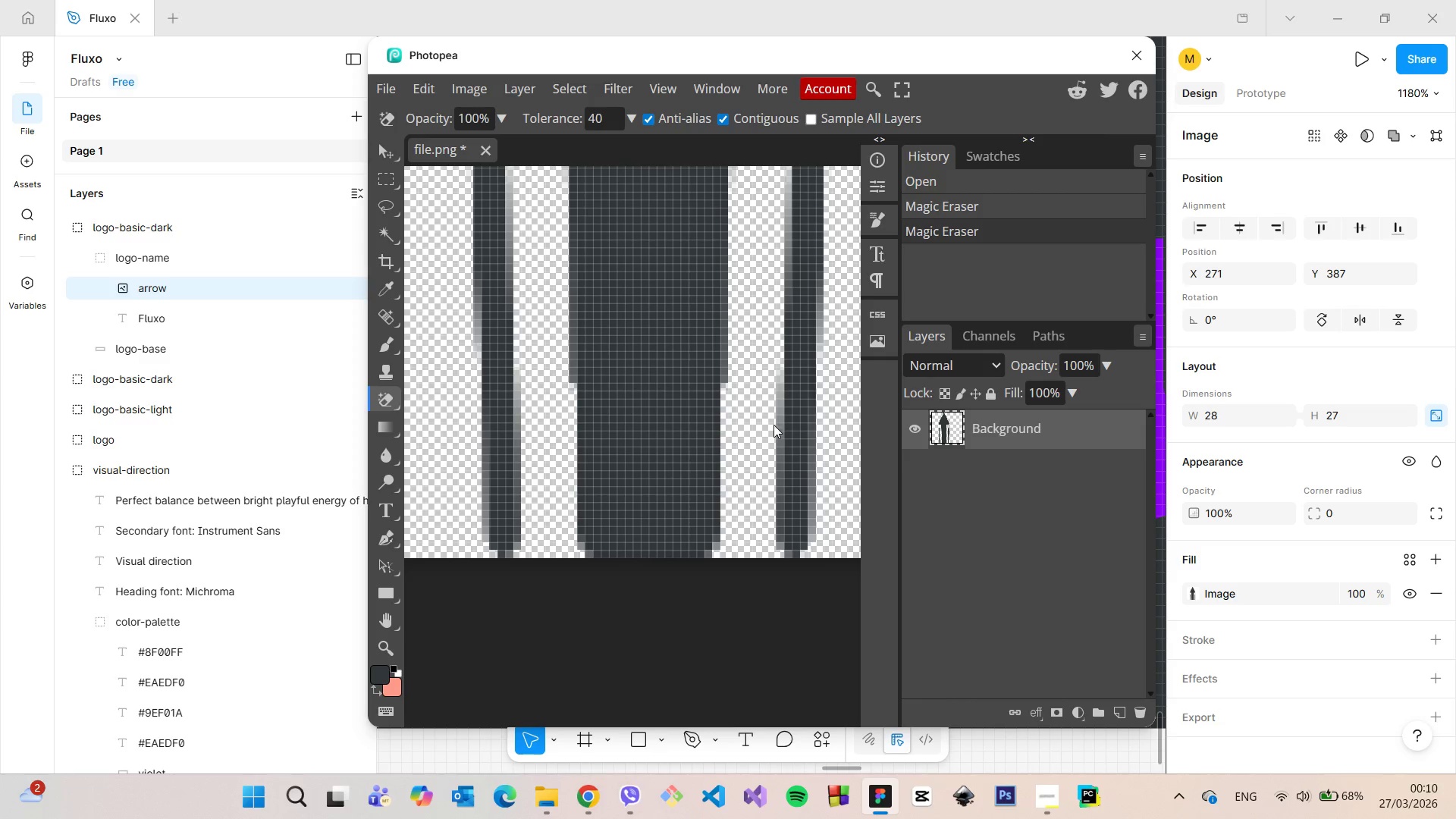 
left_click([774, 407])
 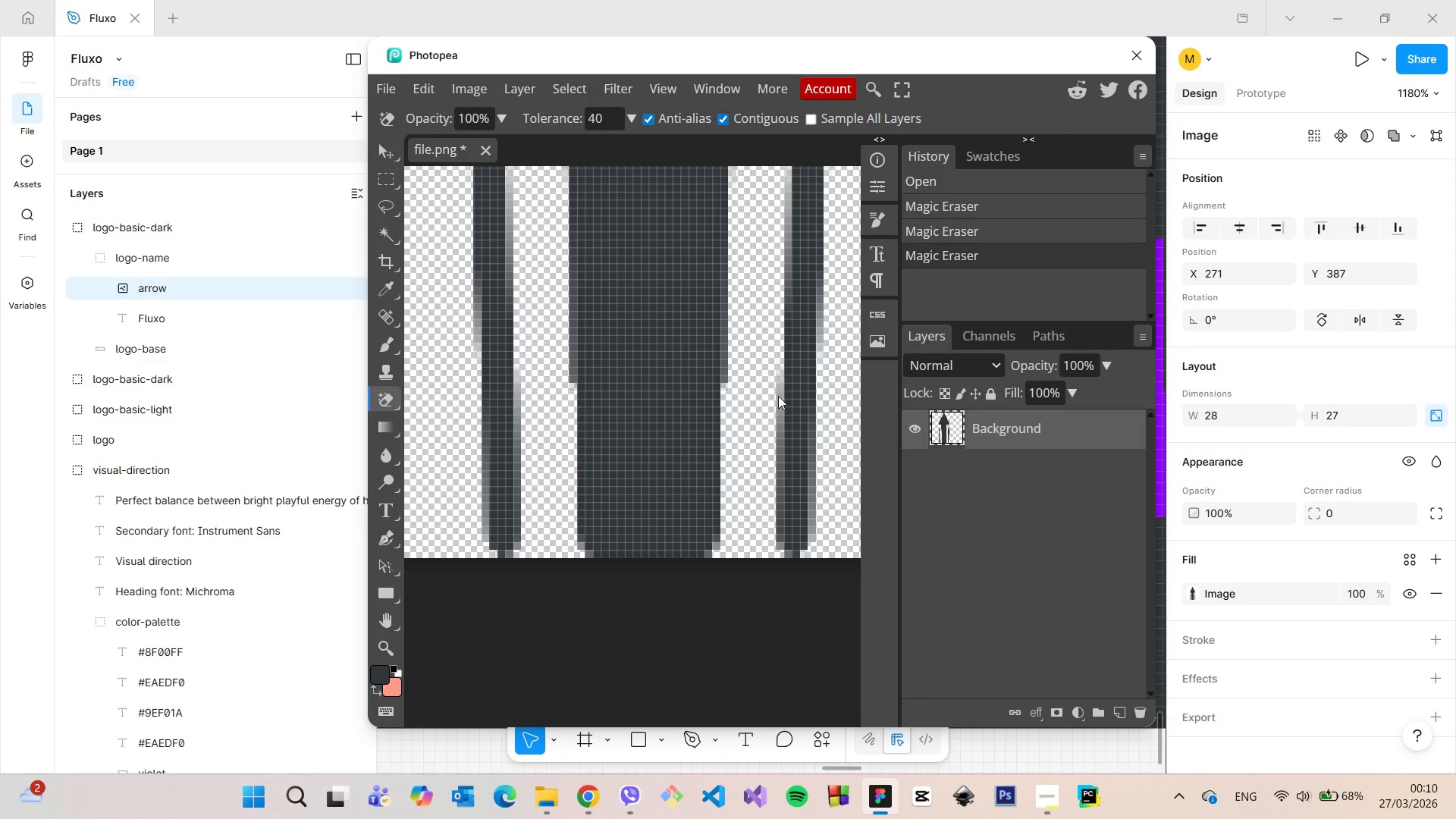 
left_click([778, 396])
 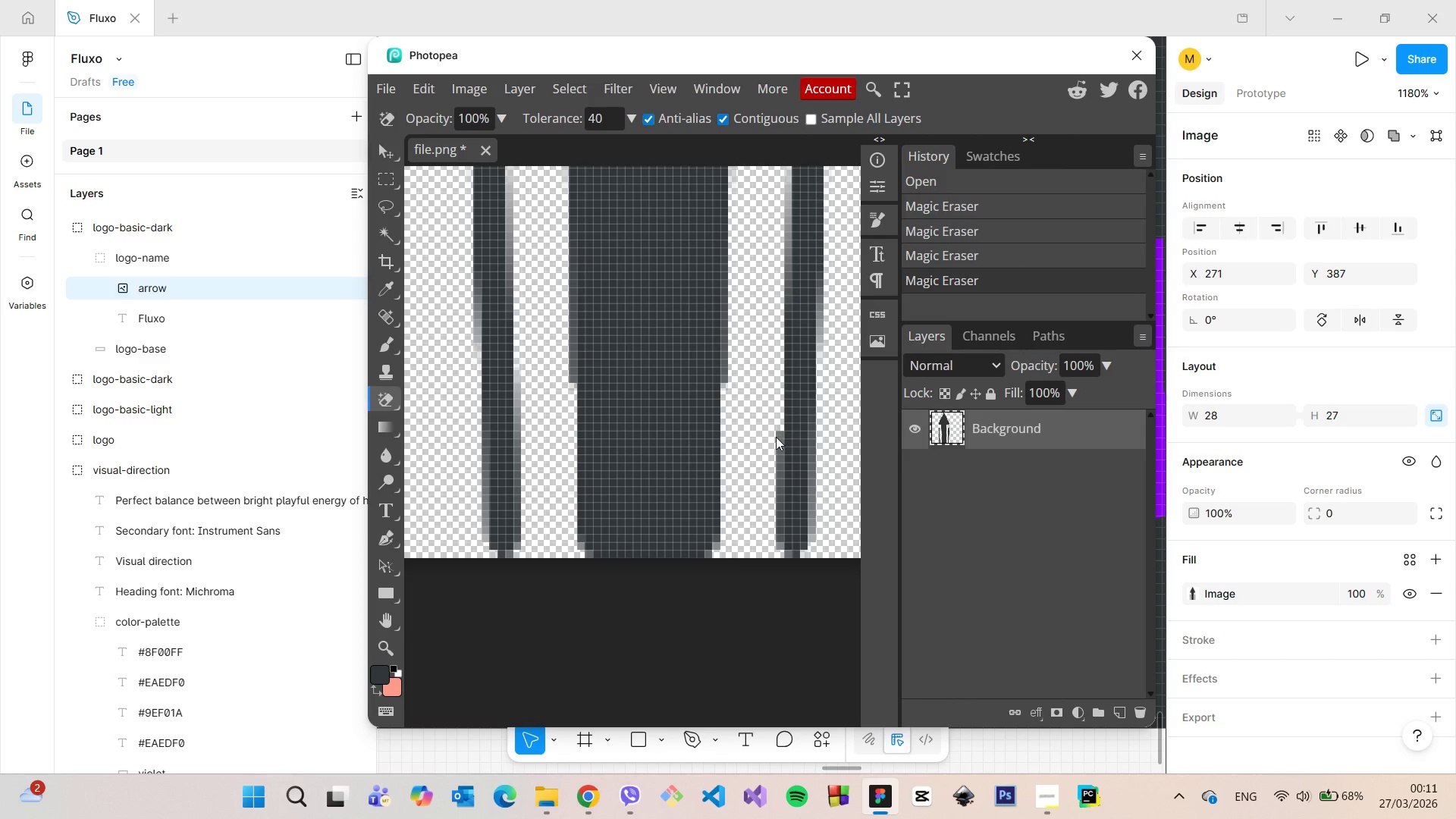 
left_click([776, 441])
 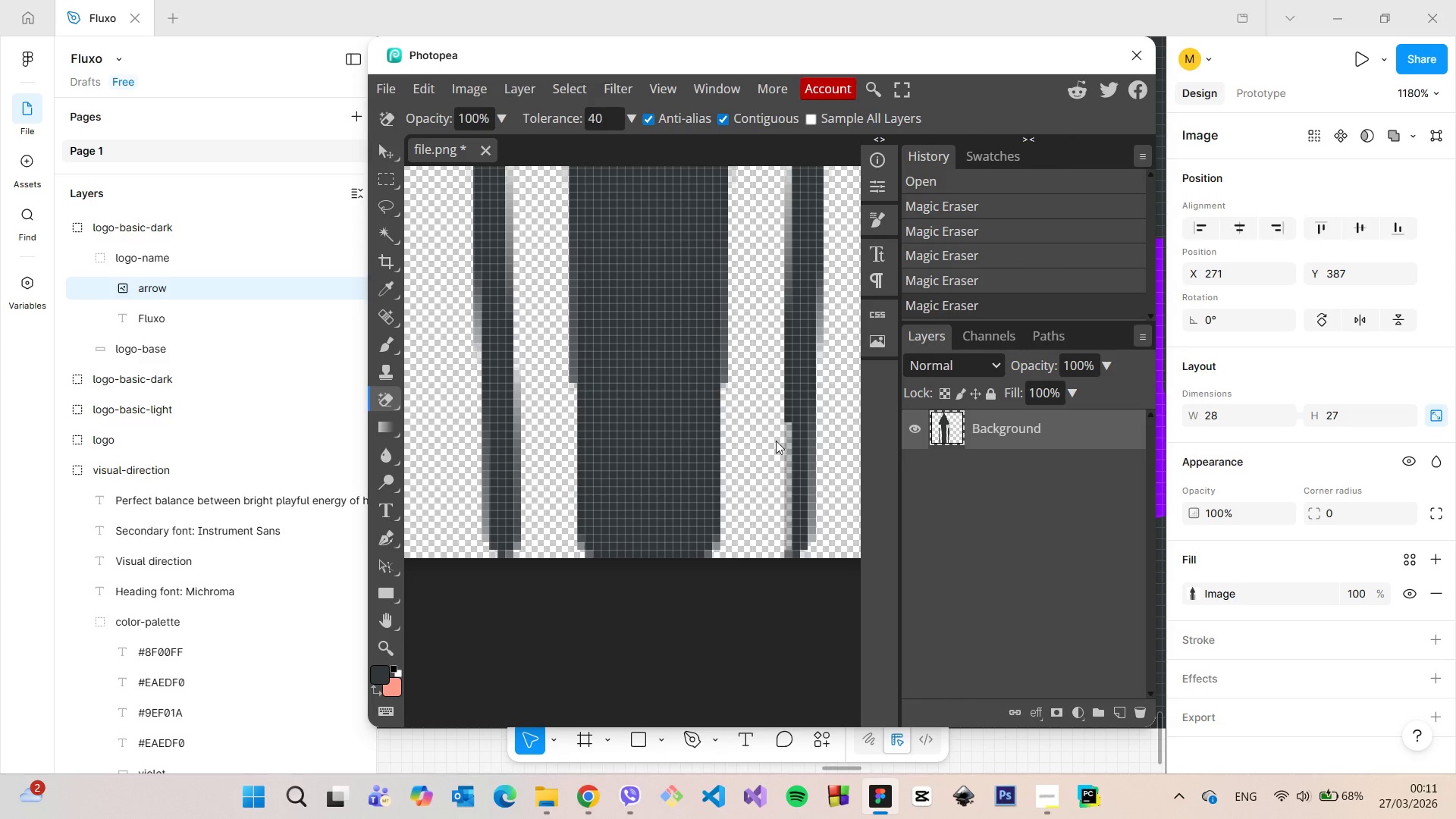 
key(Control+Z)
 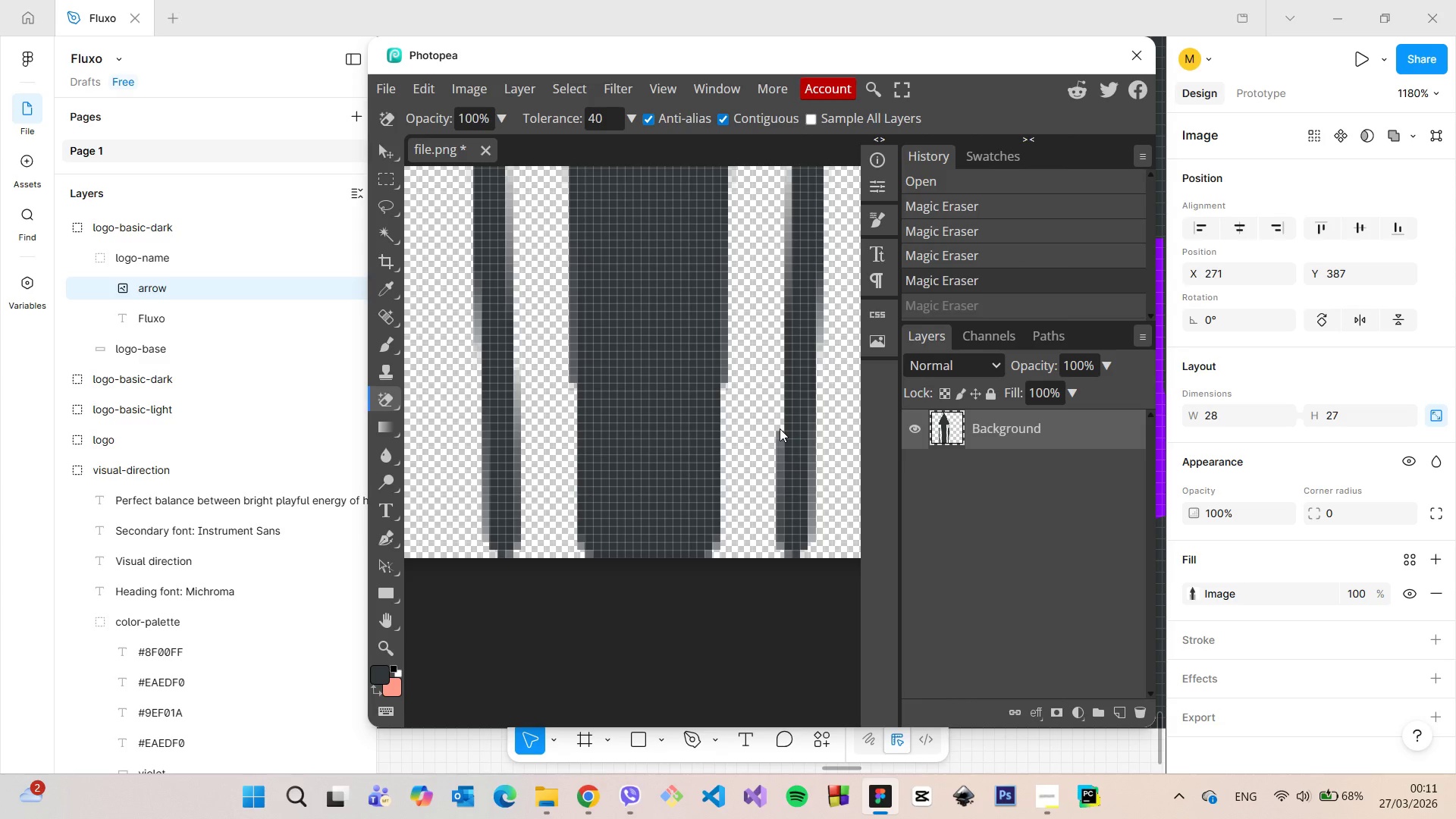 
scroll: coordinate [780, 428], scroll_direction: up, amount: 2.0
 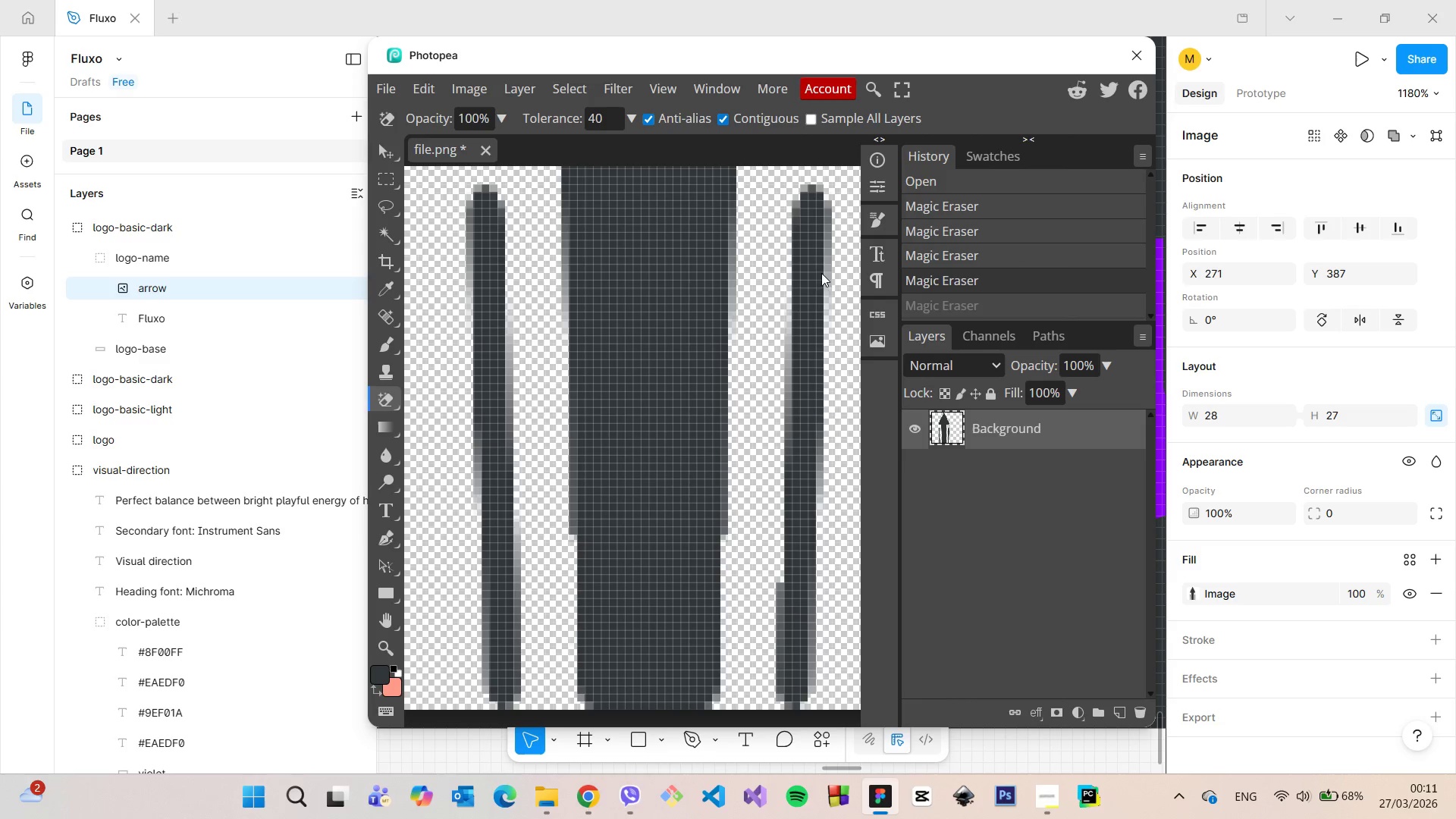 
left_click([830, 281])
 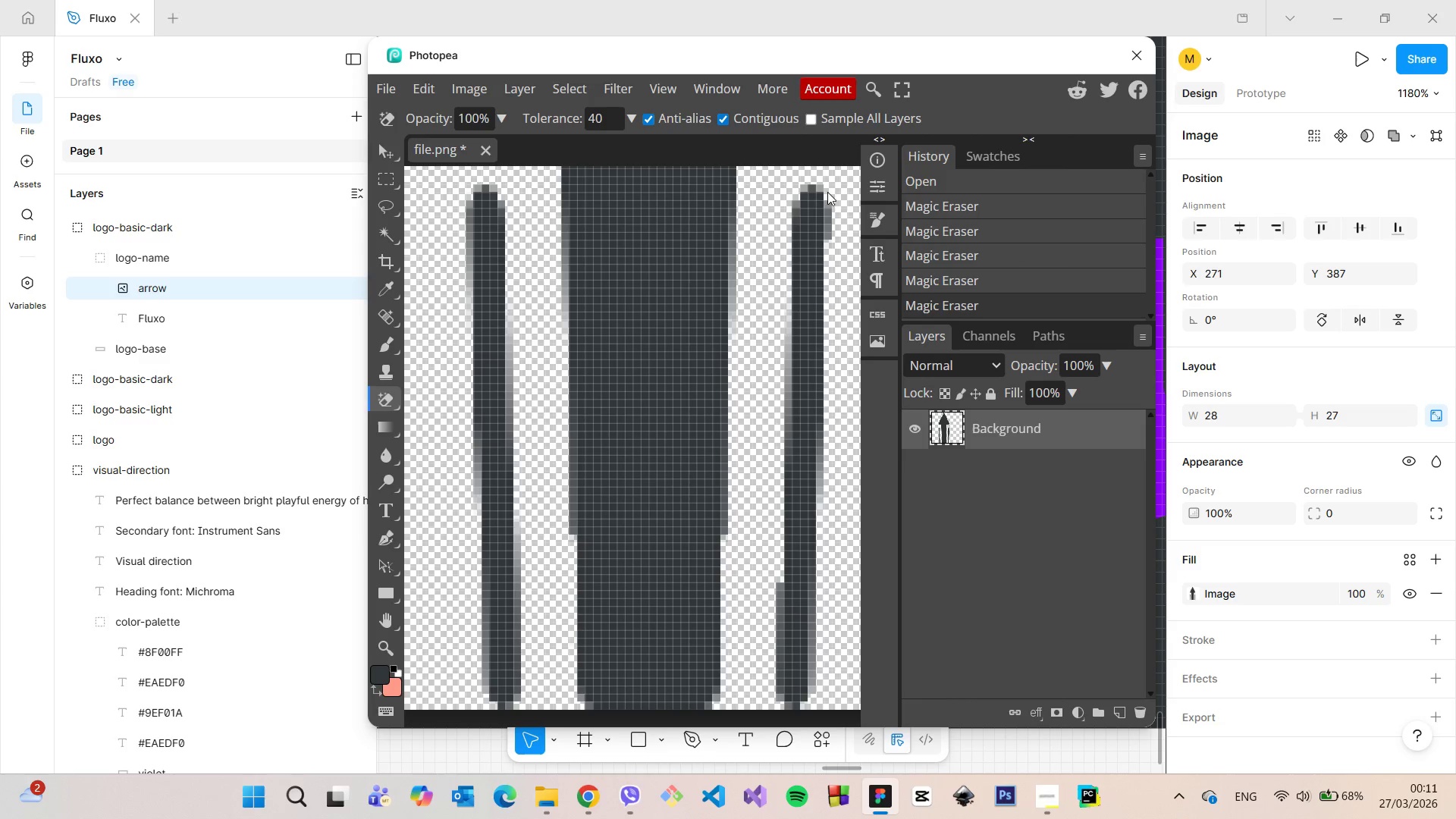 
left_click([817, 184])
 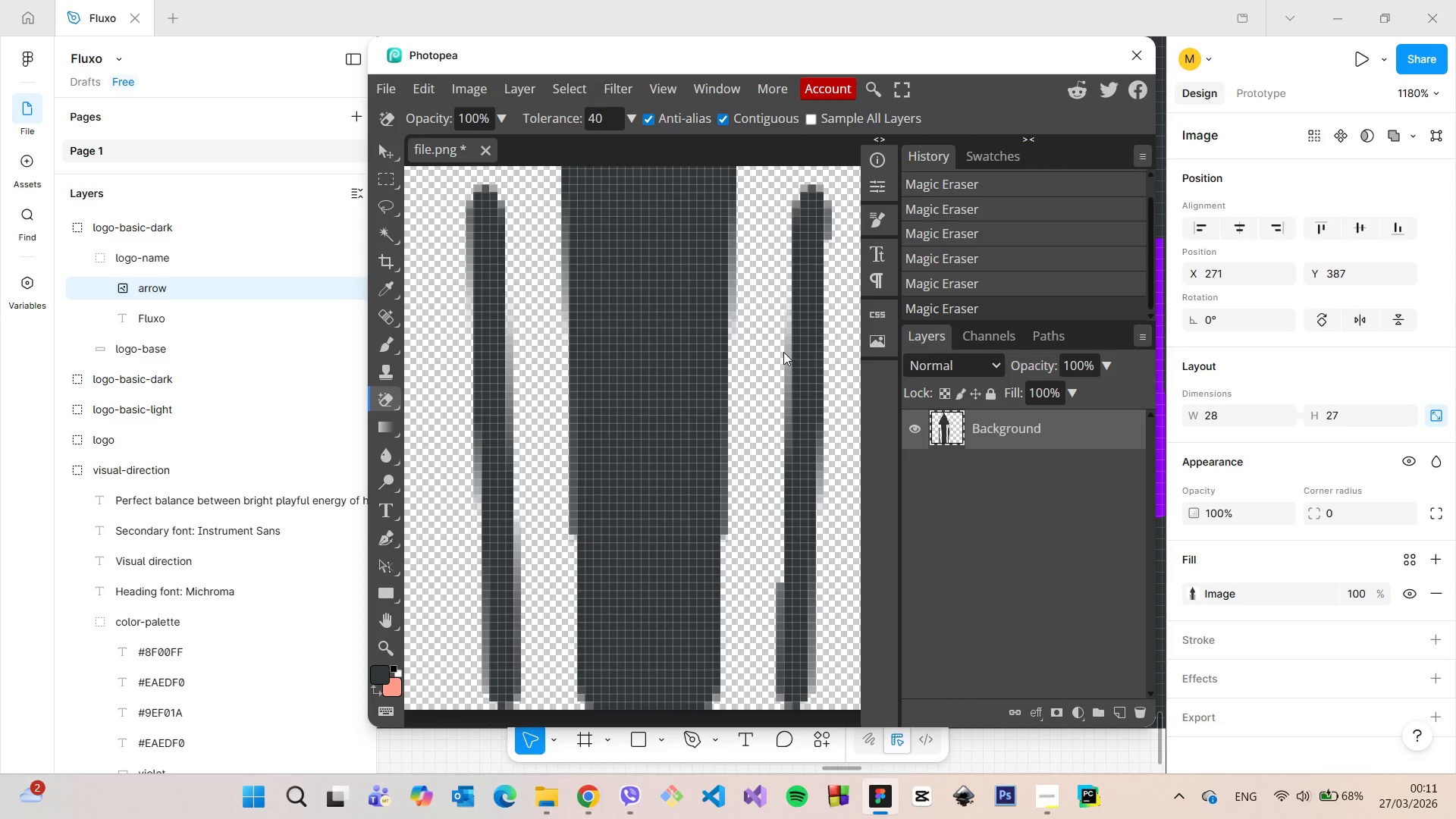 
left_click([787, 347])
 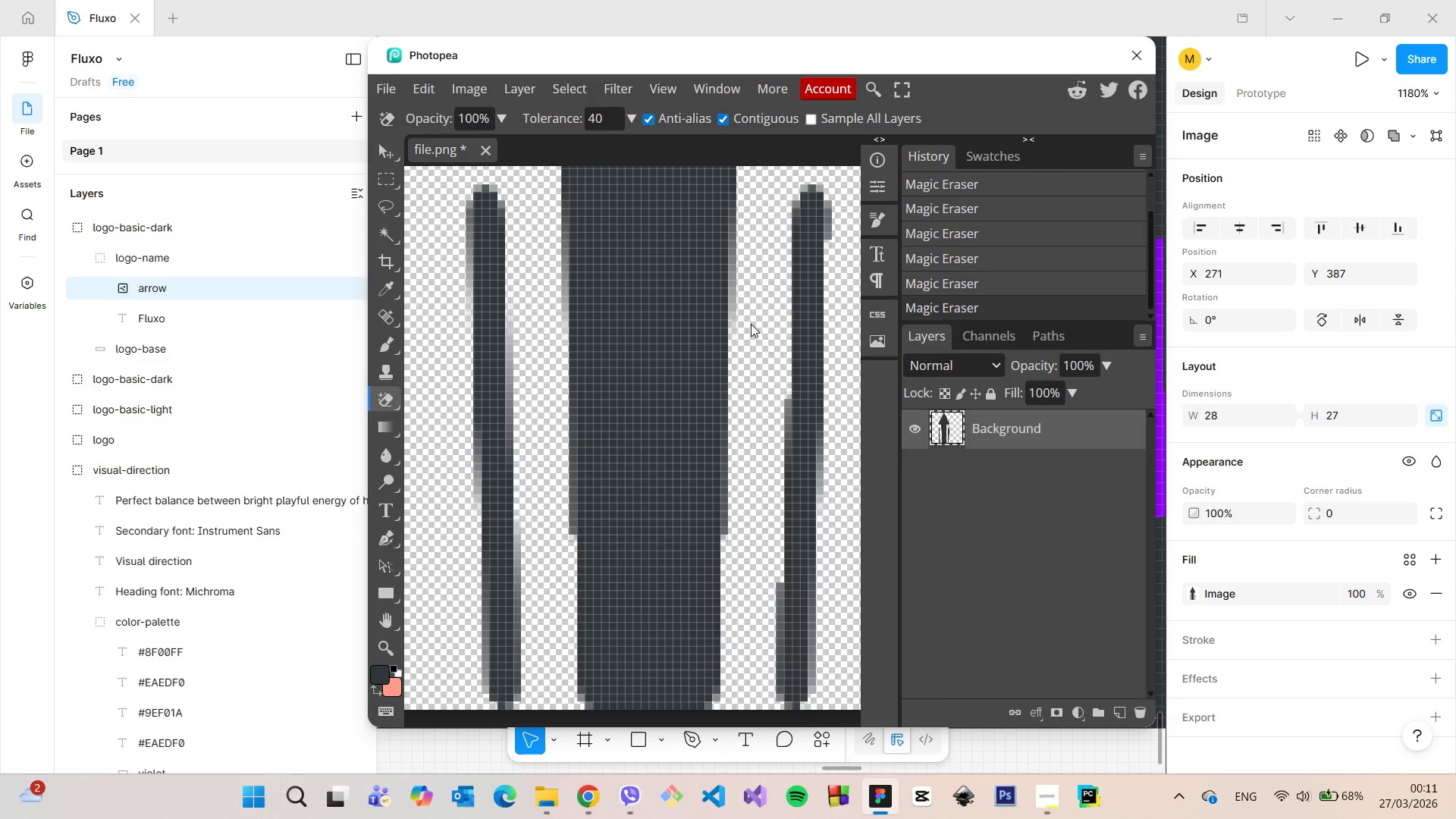 
left_click([734, 307])
 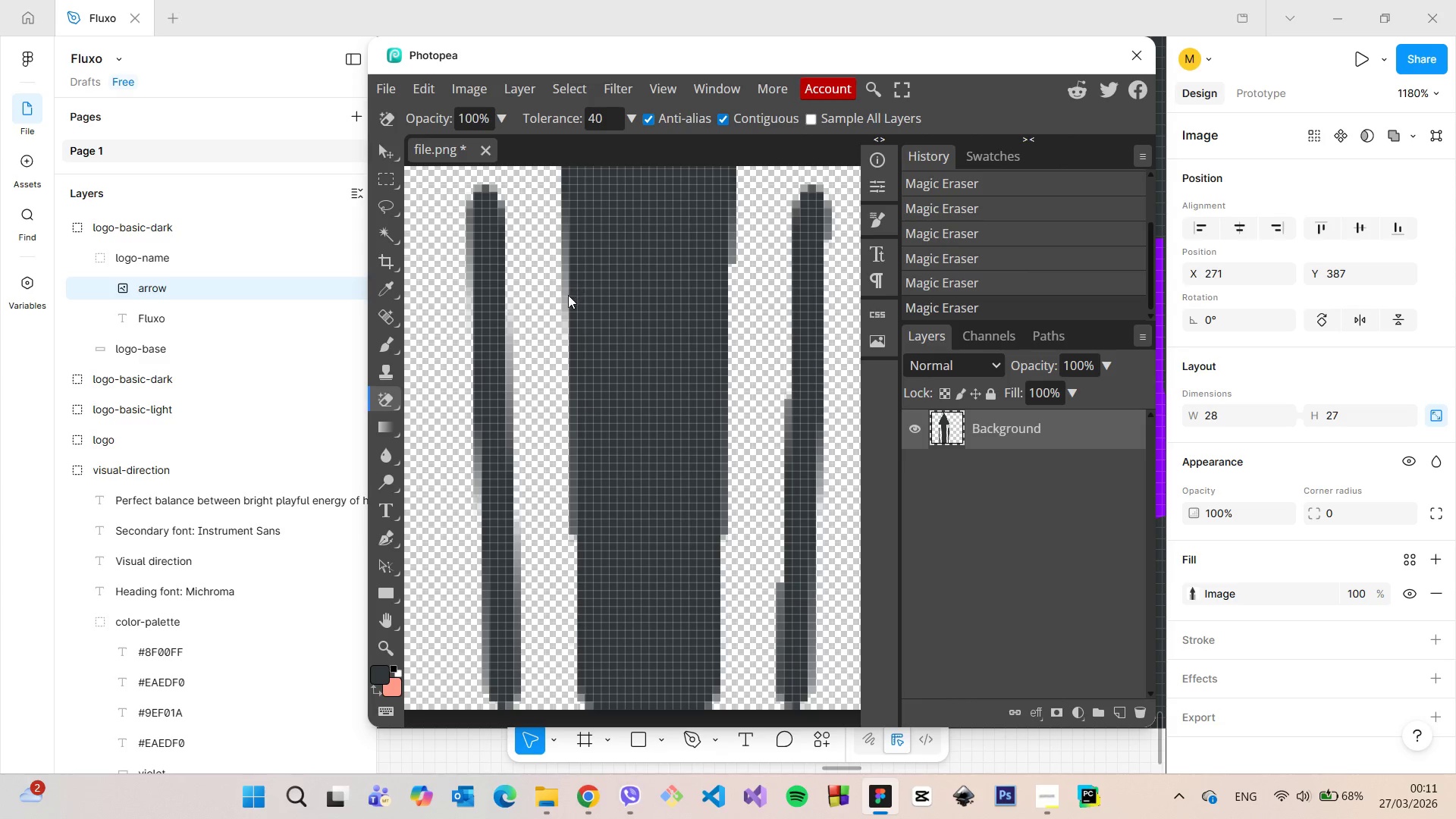 
left_click([565, 303])
 